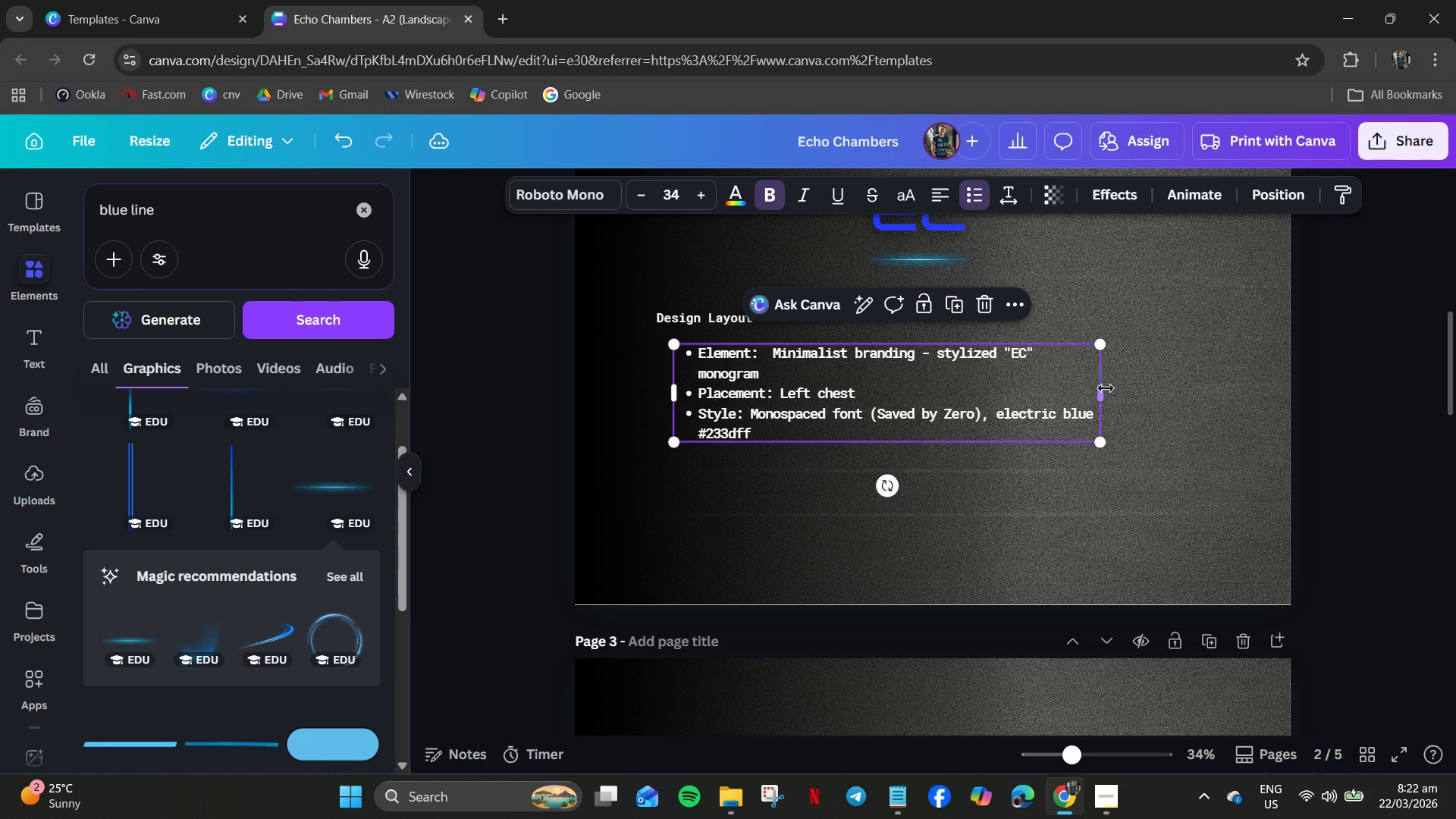 
left_click_drag(start_coordinate=[1110, 394], to_coordinate=[1127, 394])
 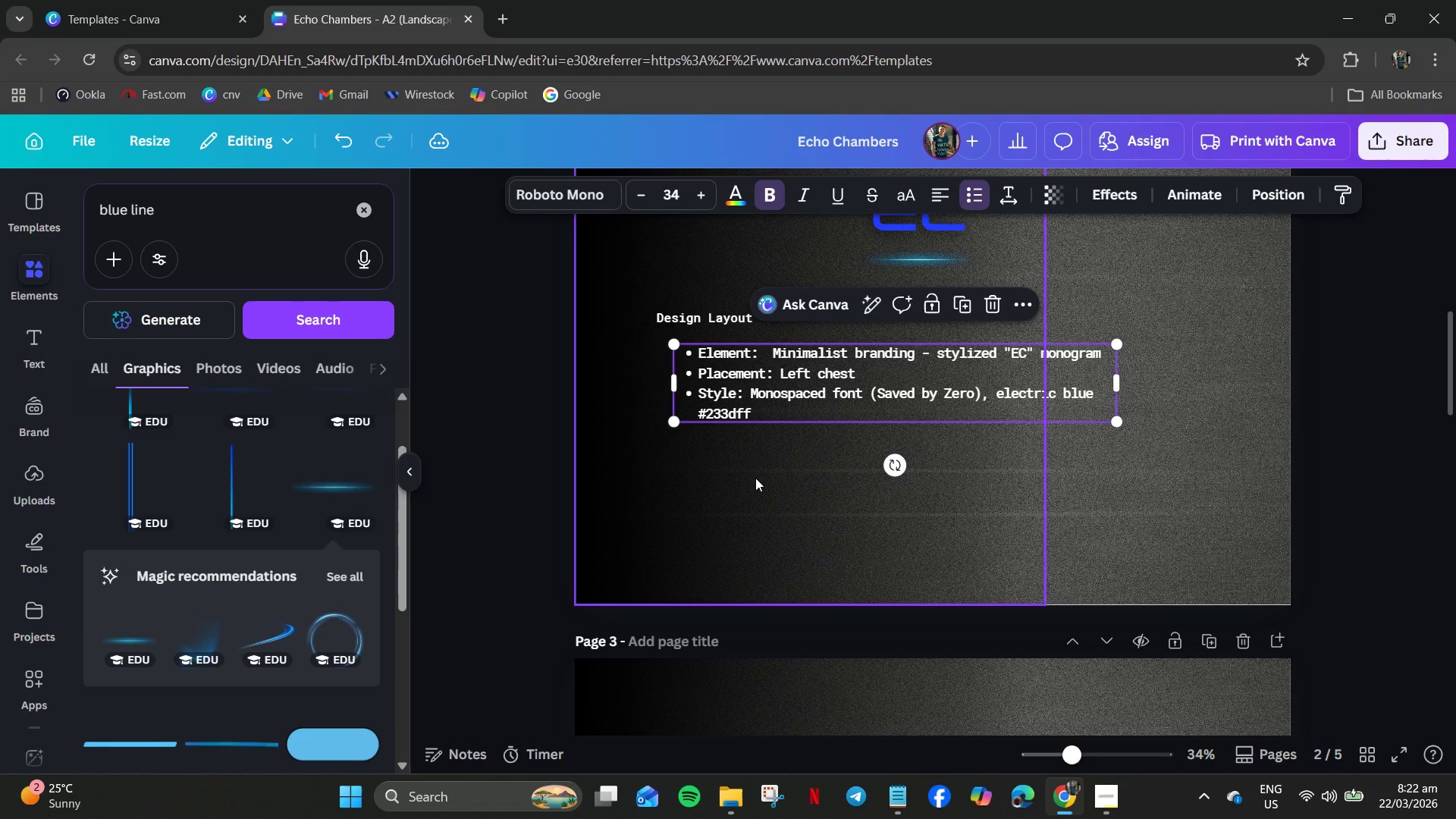 
left_click([755, 478])
 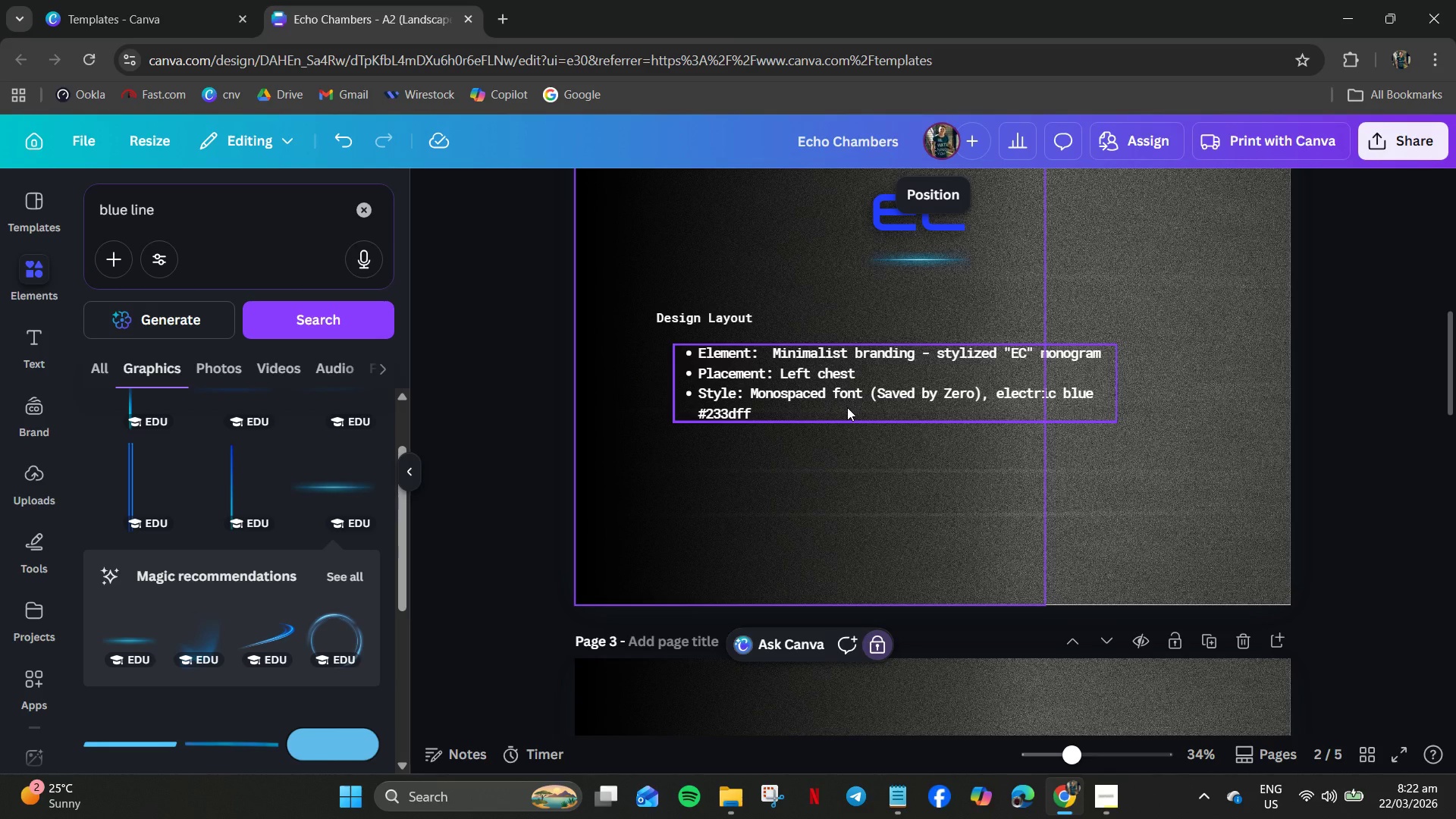 
wait(35.7)
 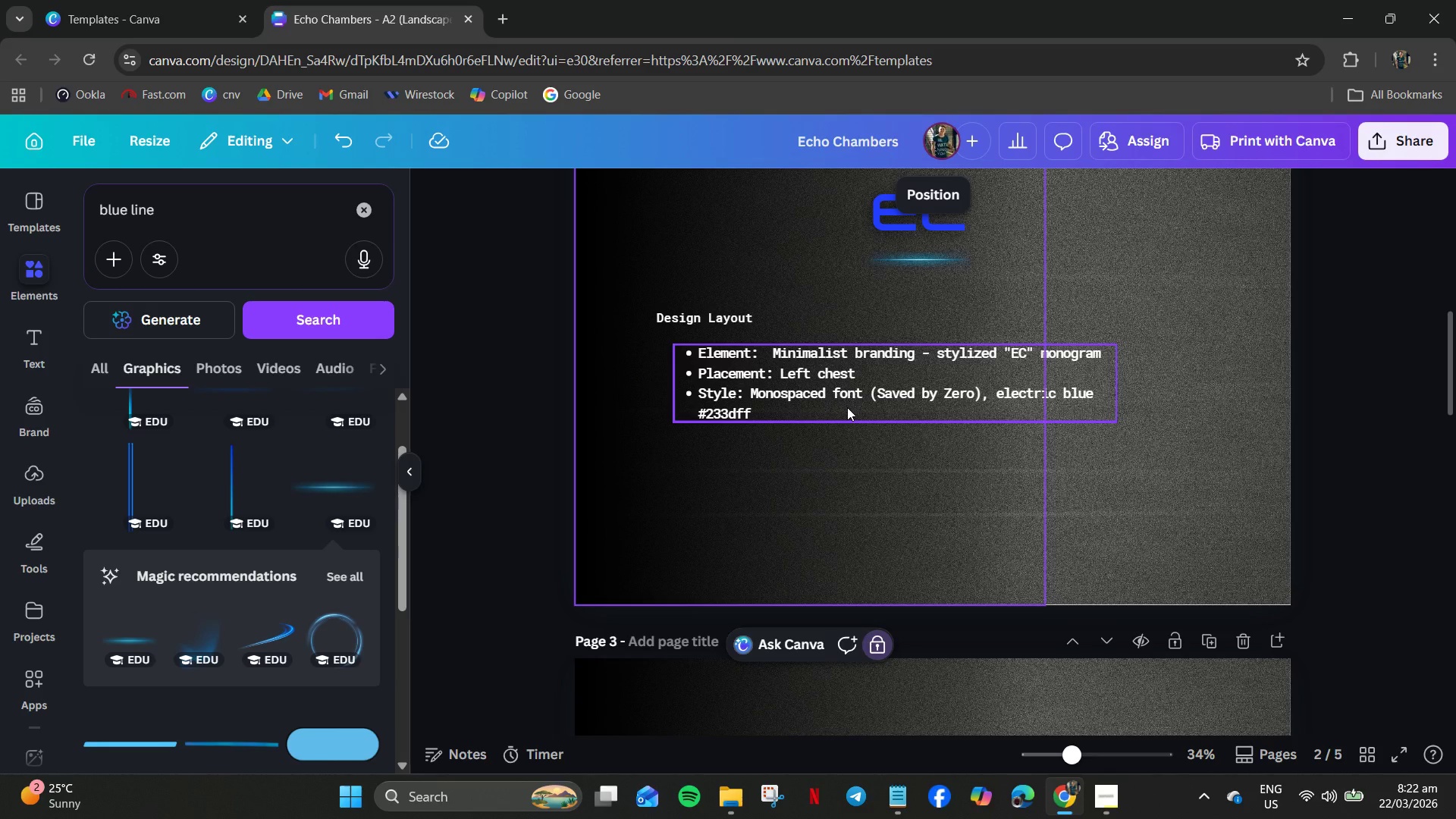 
left_click([905, 368])
 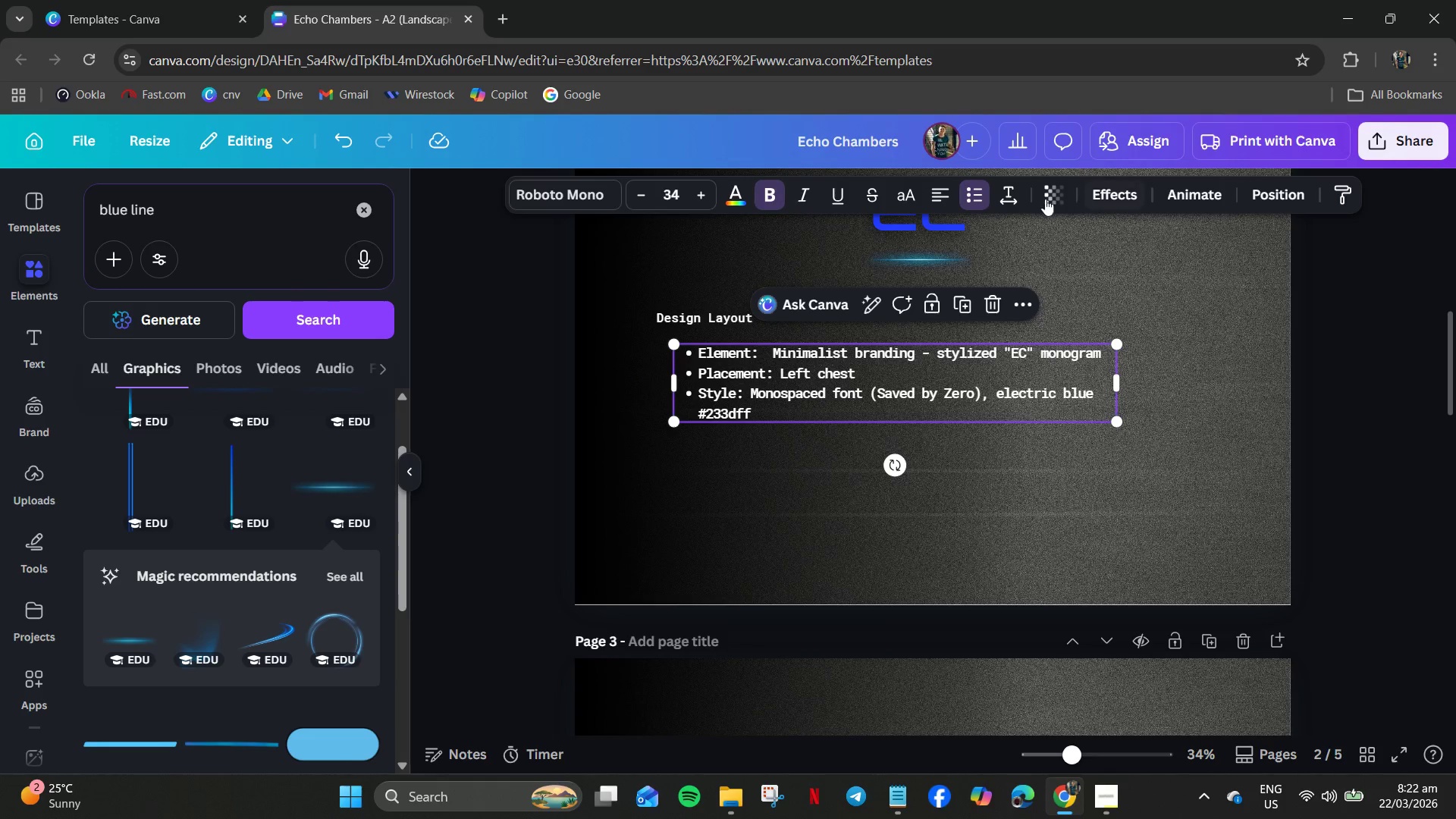 
left_click([1009, 196])
 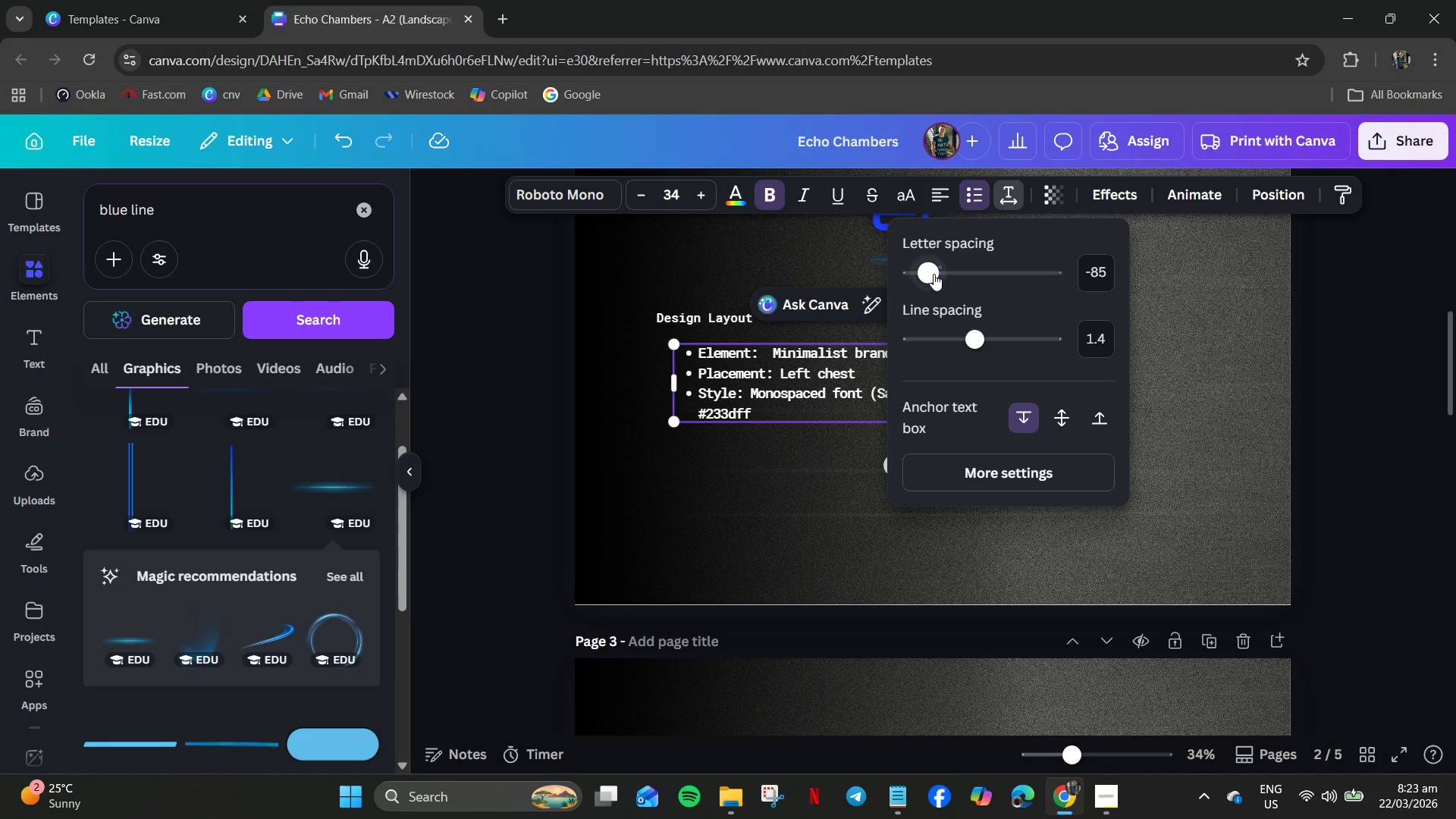 
left_click_drag(start_coordinate=[934, 274], to_coordinate=[941, 279])
 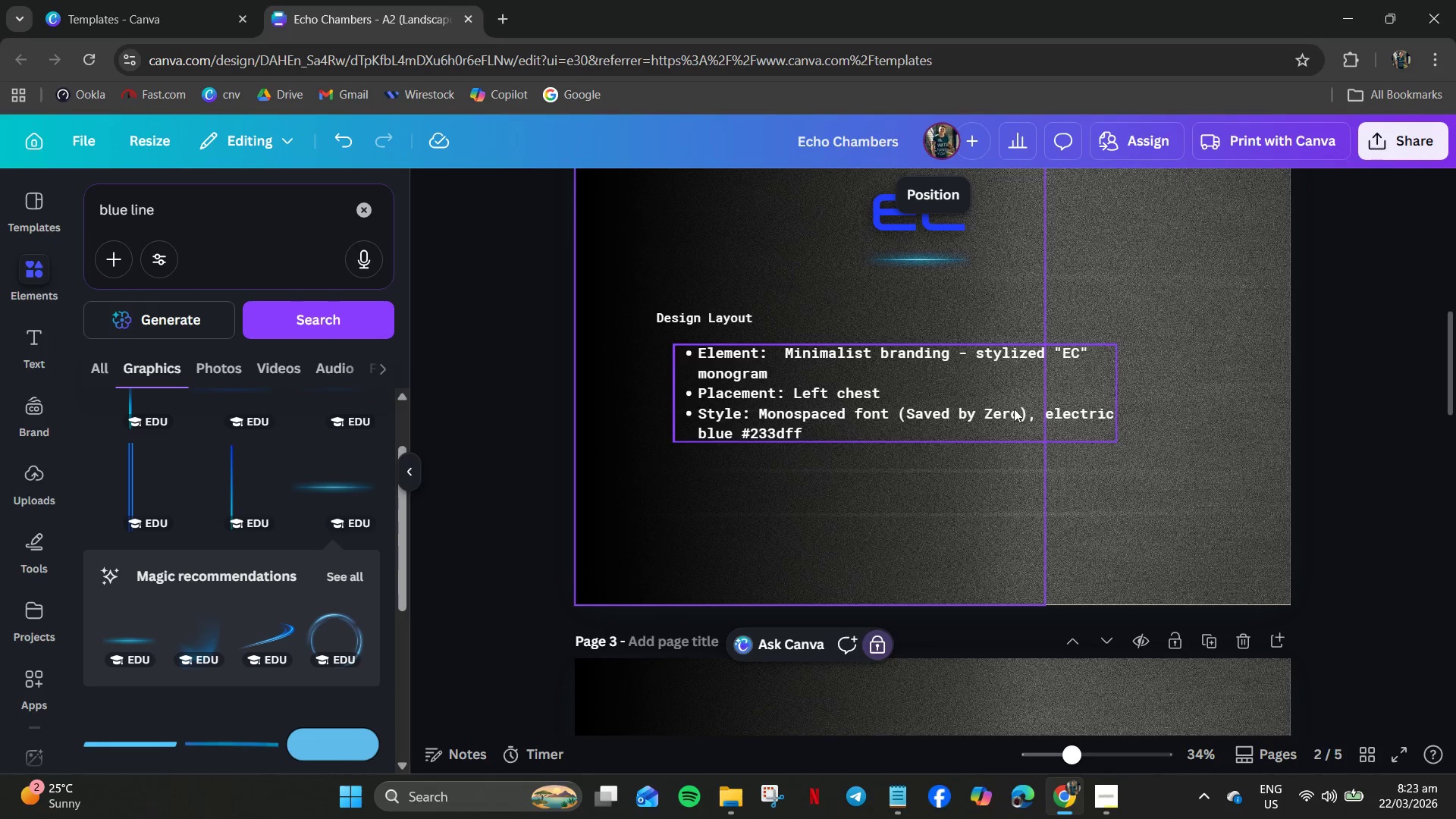 
left_click([1107, 398])
 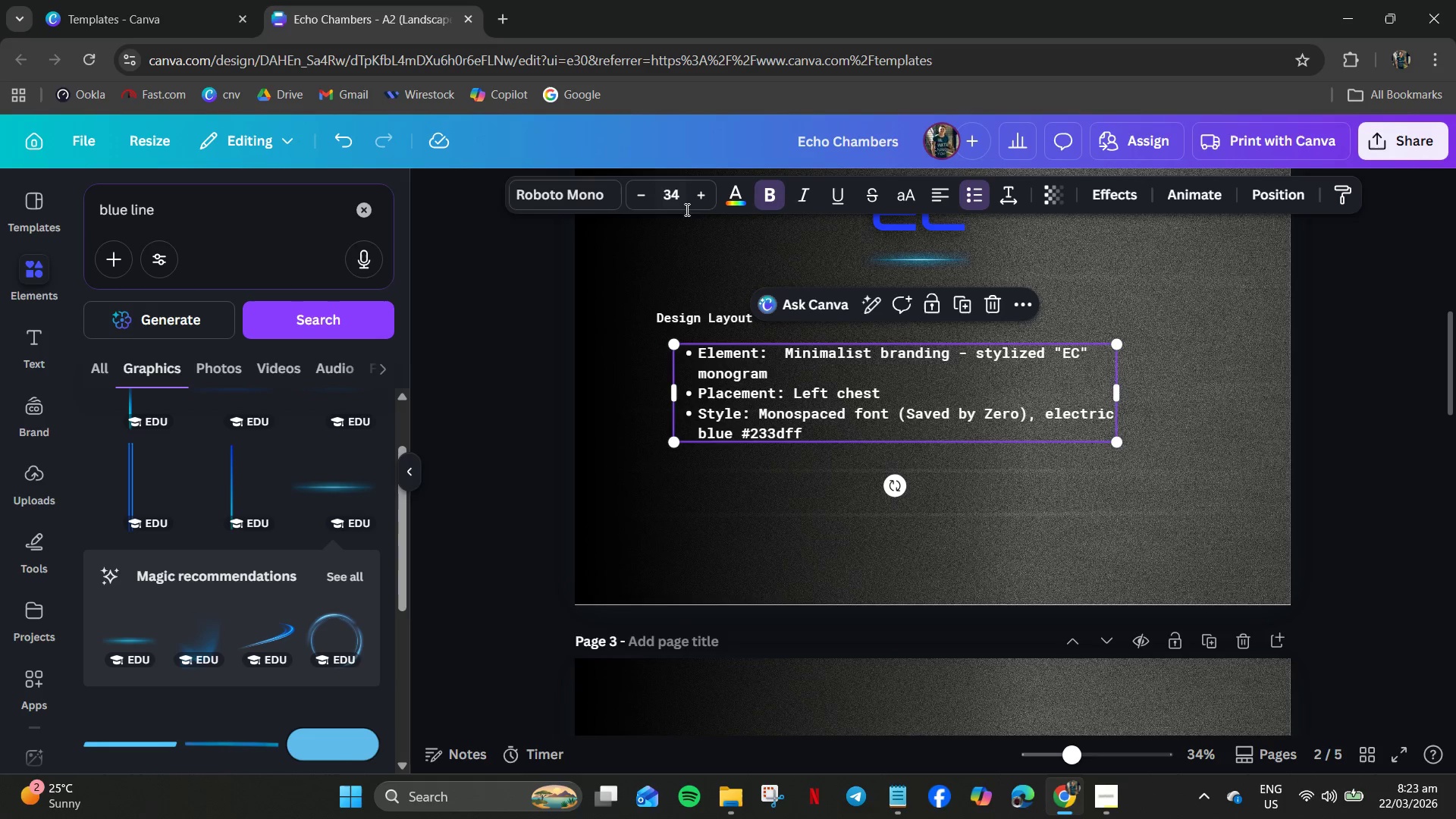 
left_click([543, 187])
 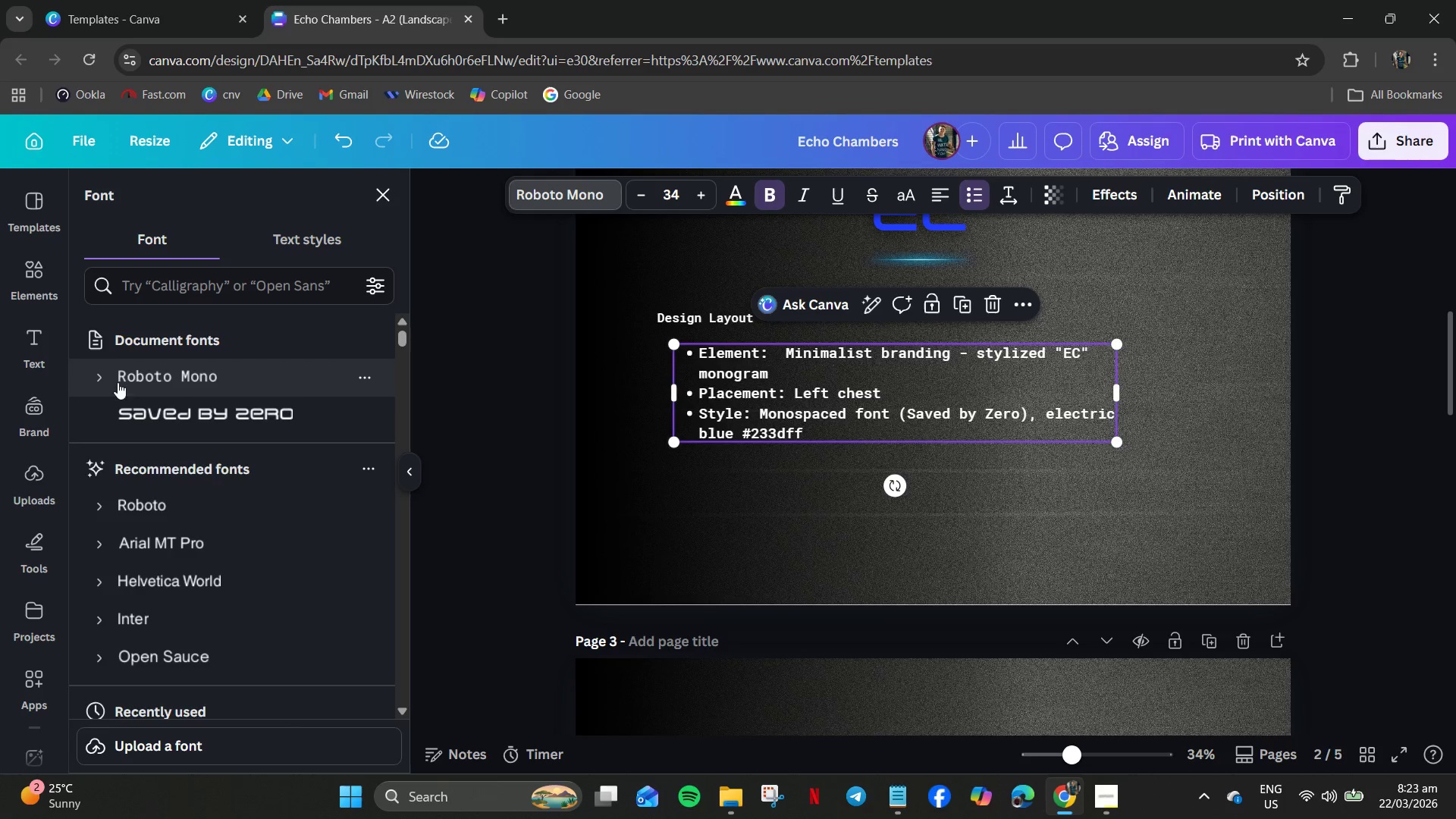 
left_click([86, 382])
 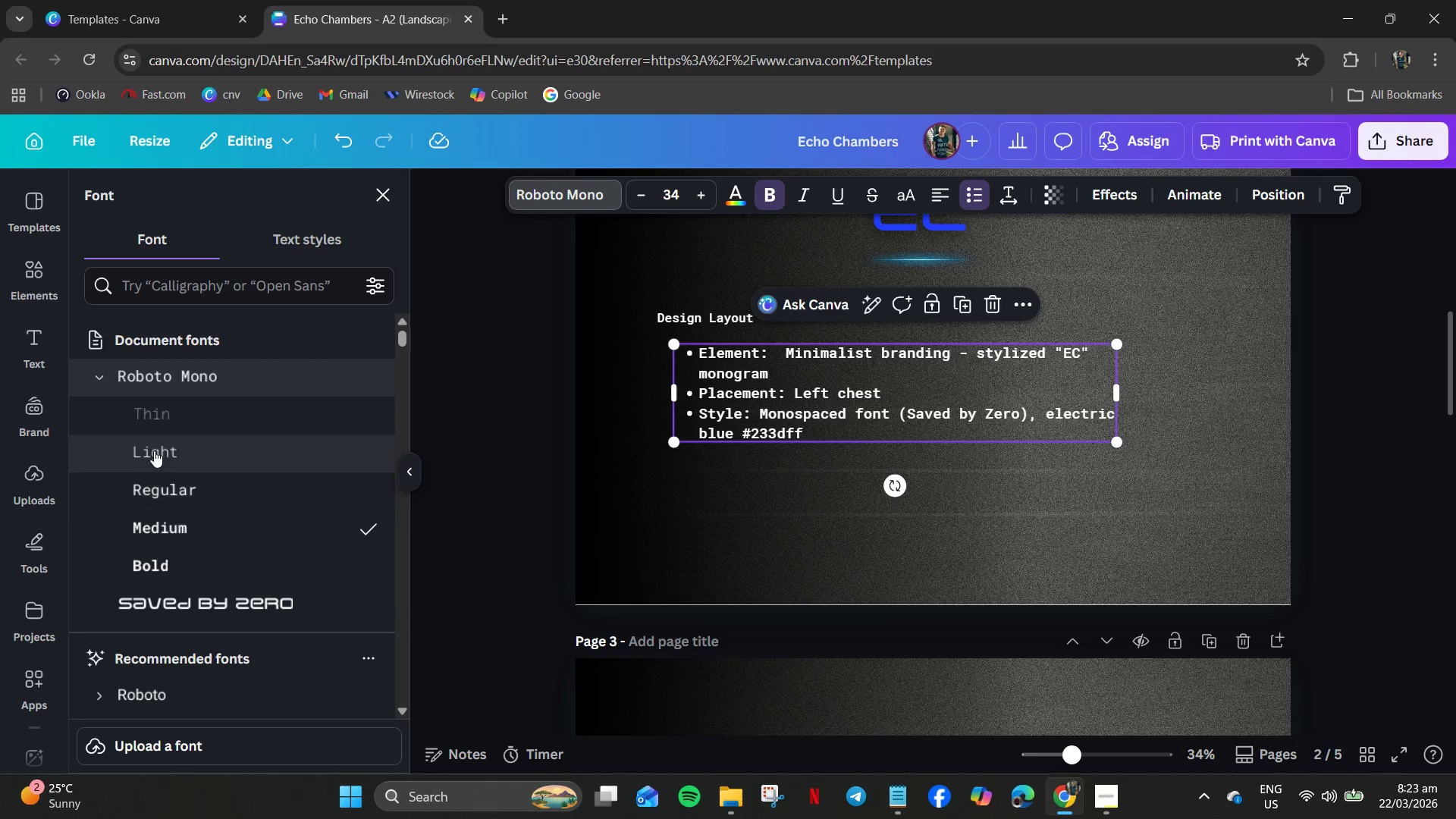 
left_click([143, 423])
 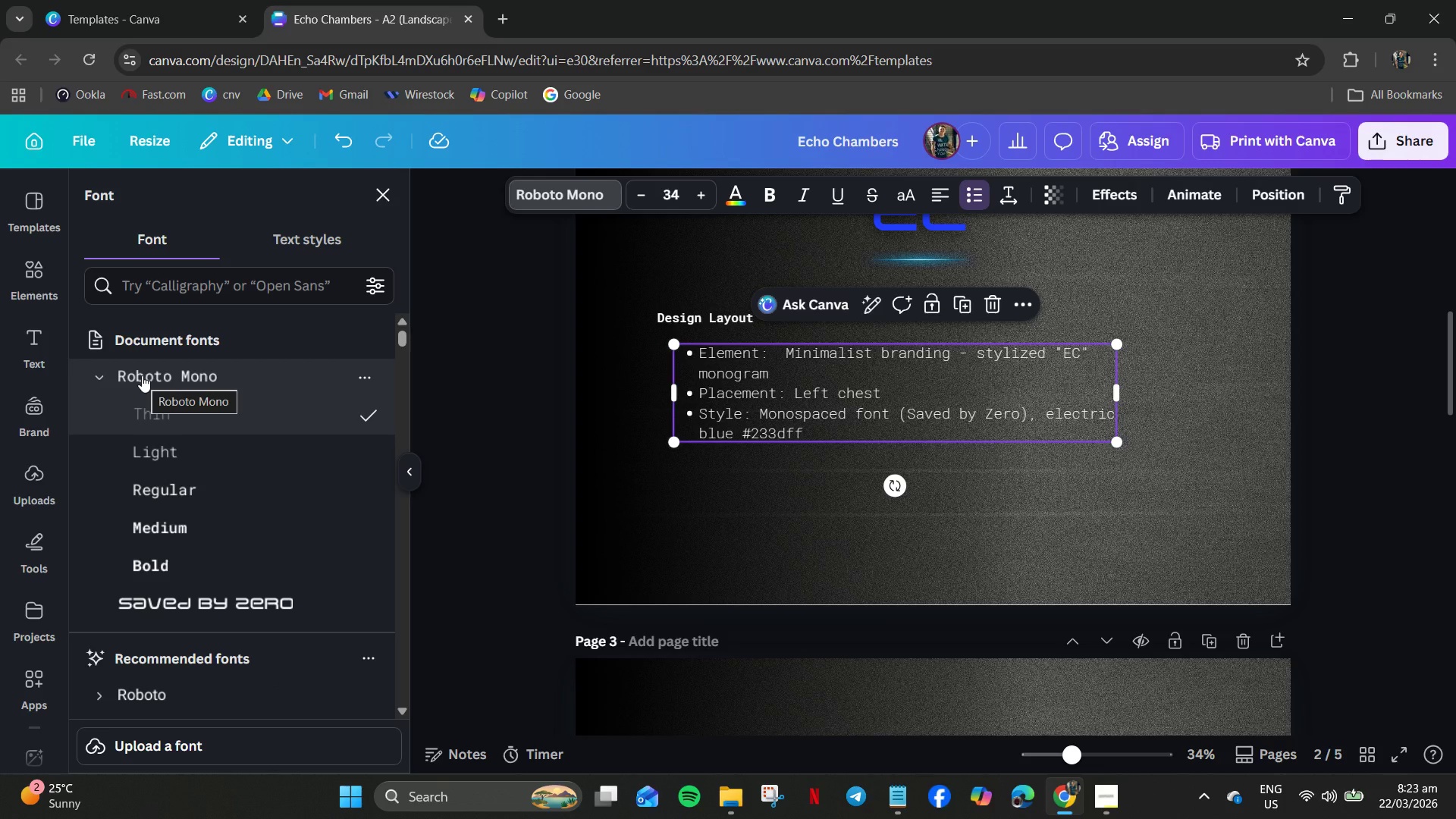 
left_click([138, 375])
 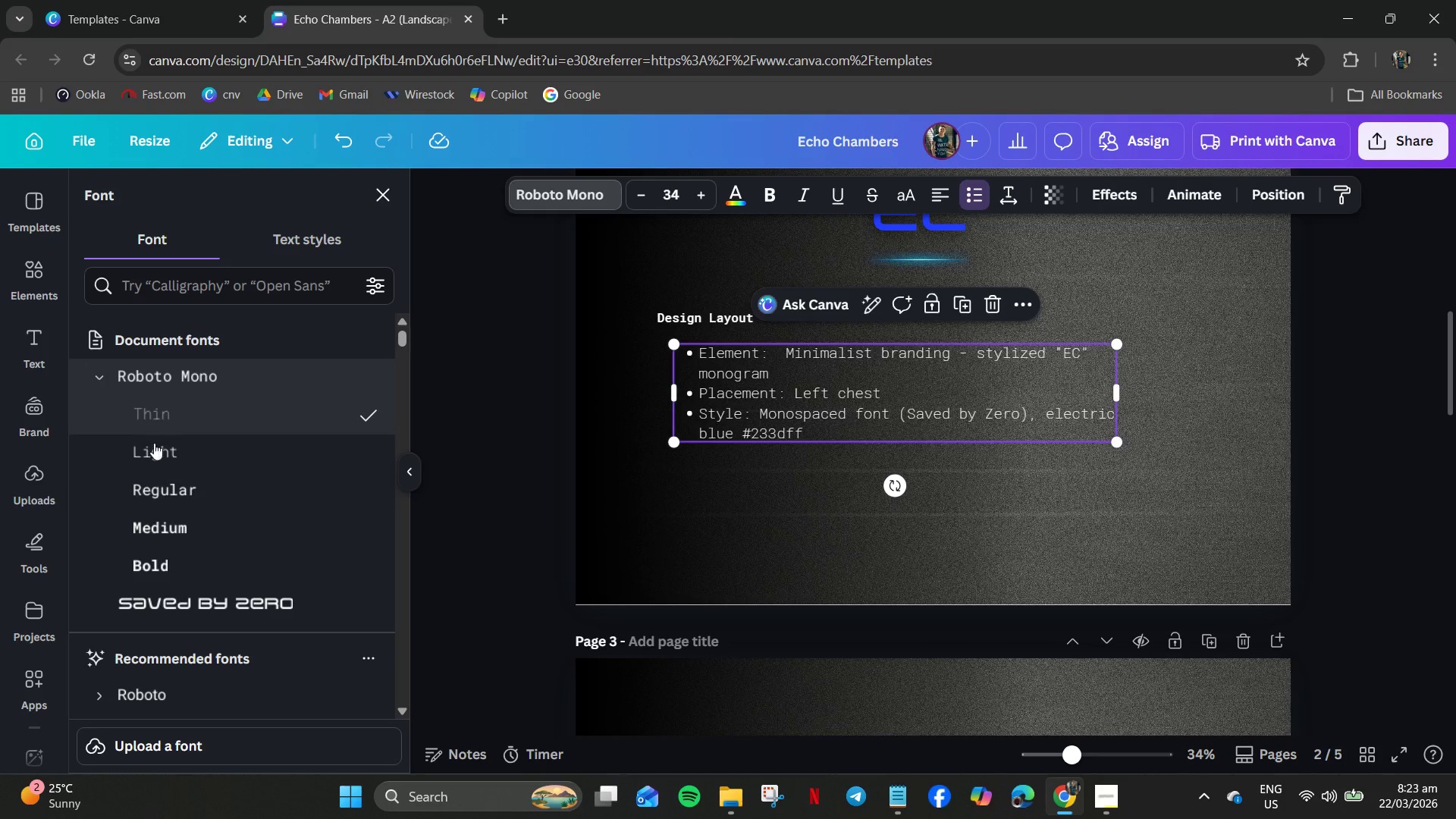 
left_click([154, 453])
 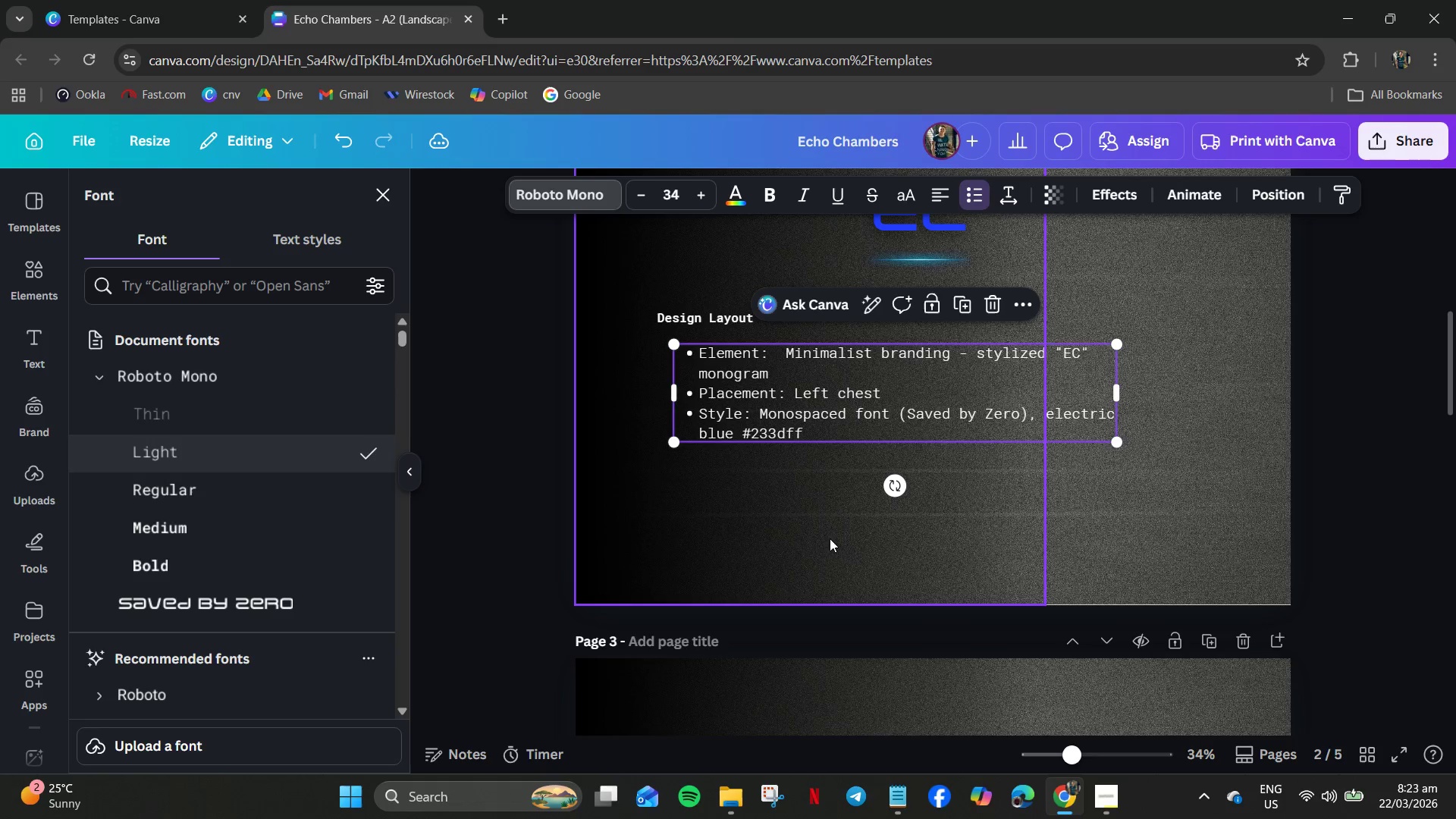 
left_click([837, 519])
 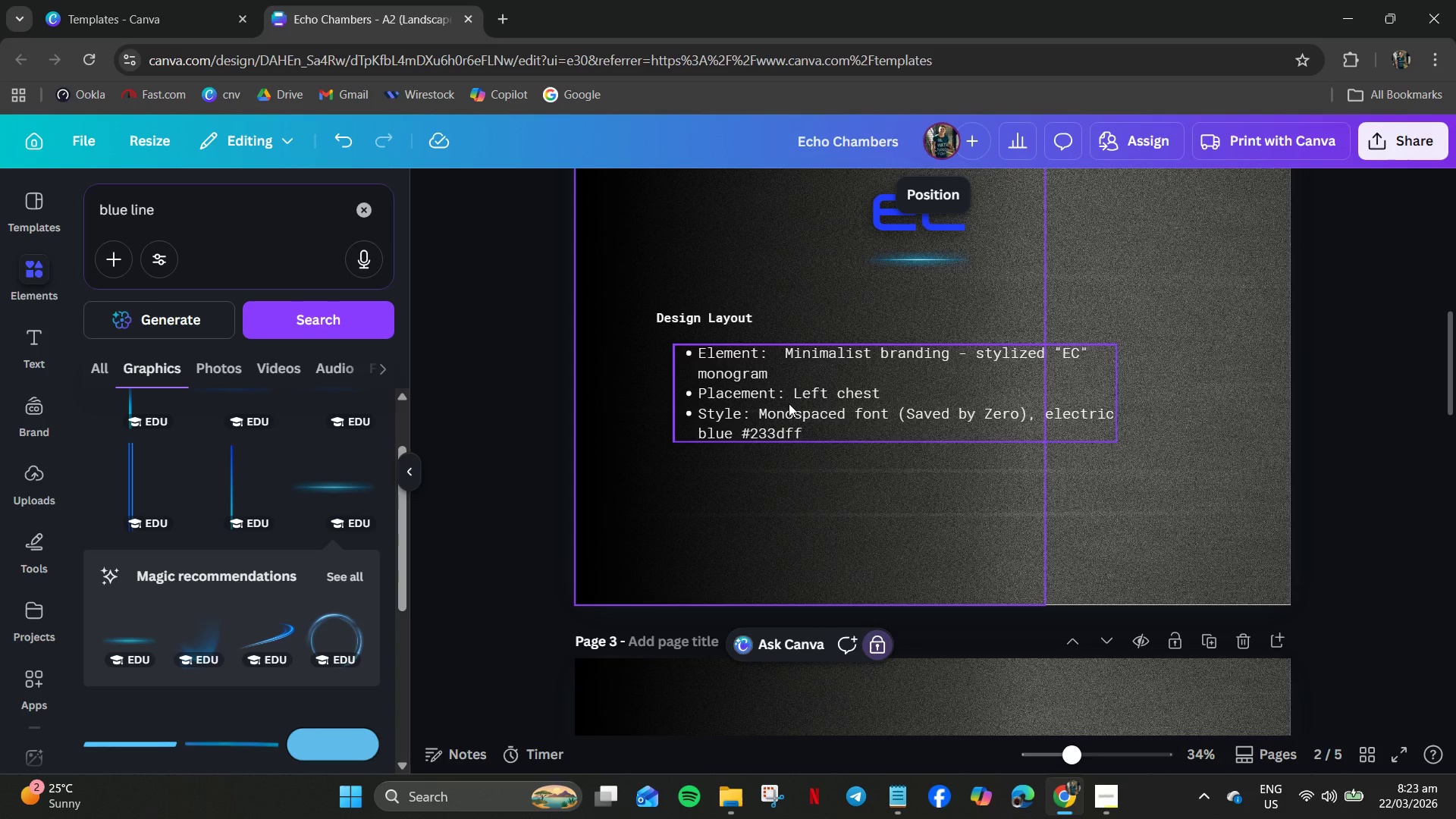 
left_click([789, 403])
 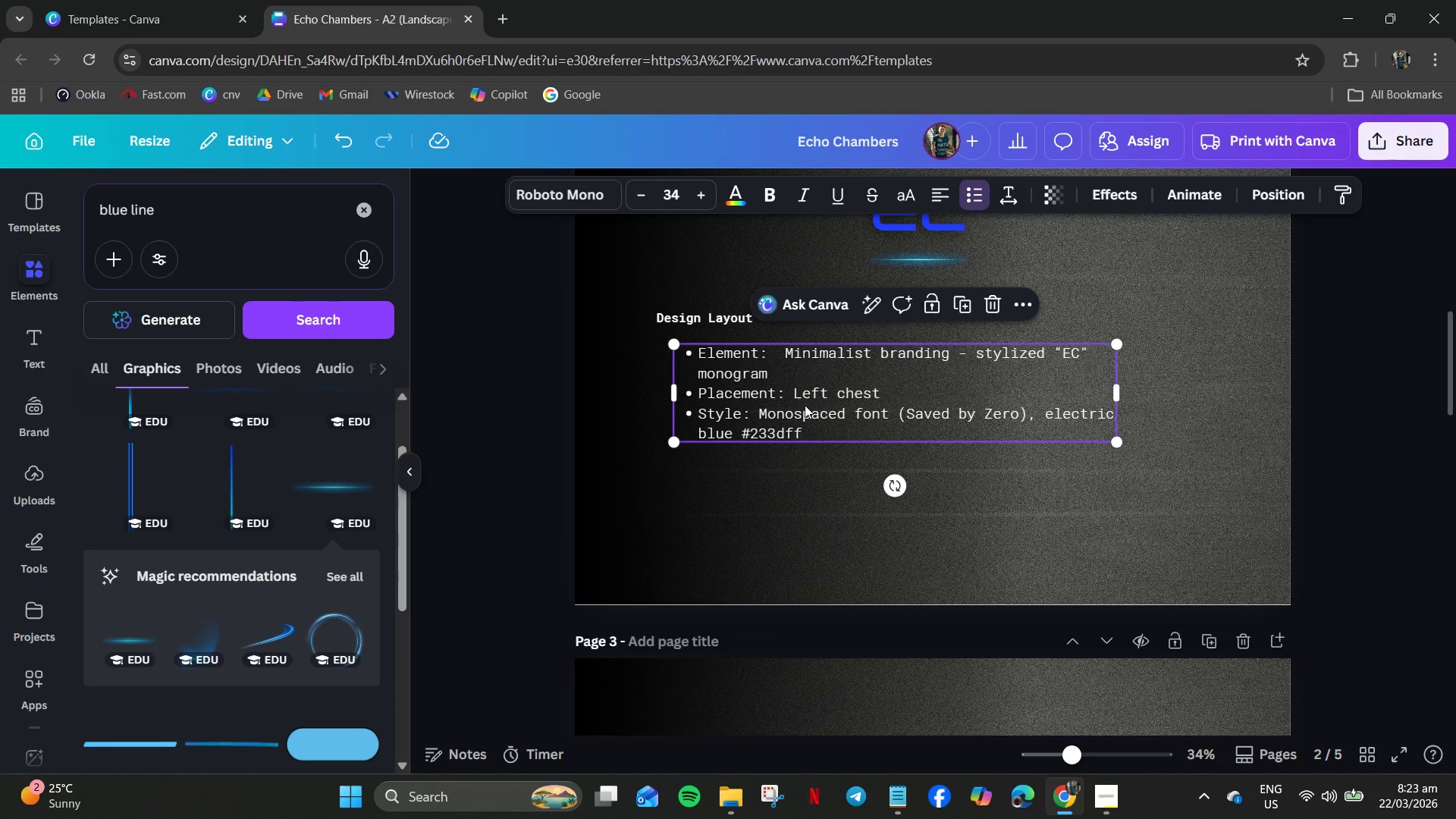 
key(Control+C)
 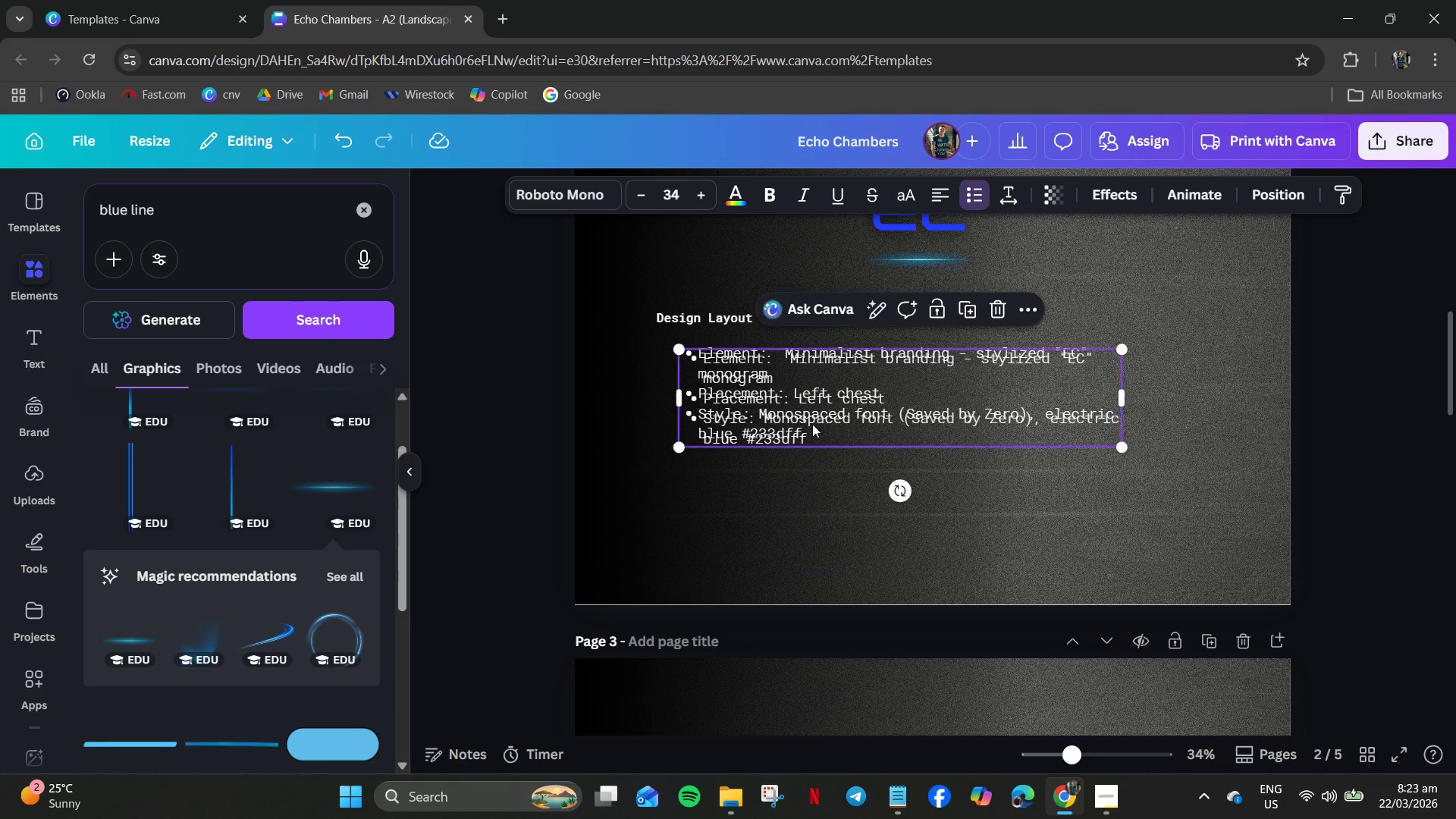 
key(Control+V)
 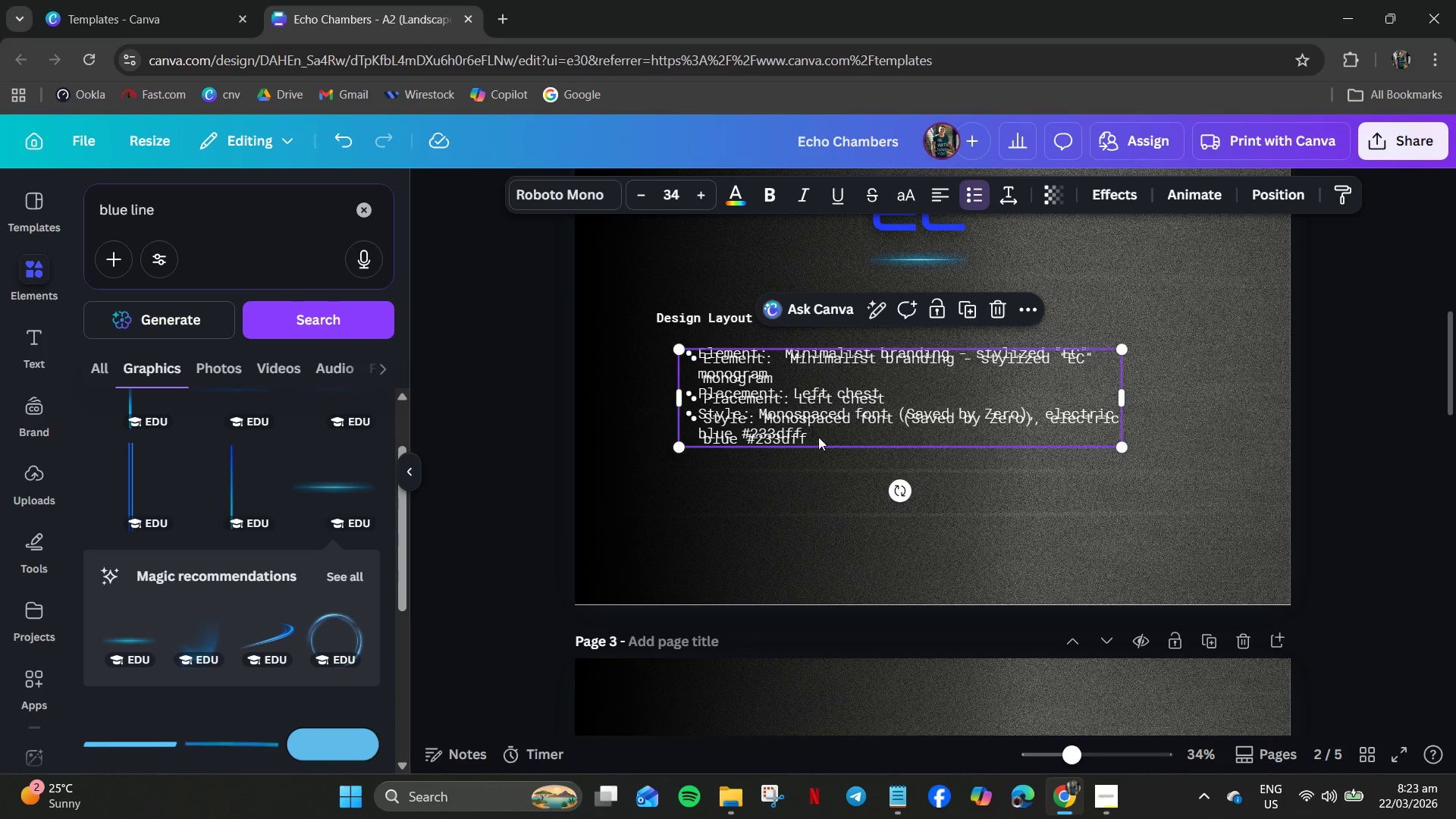 
left_click_drag(start_coordinate=[814, 429], to_coordinate=[868, 533])
 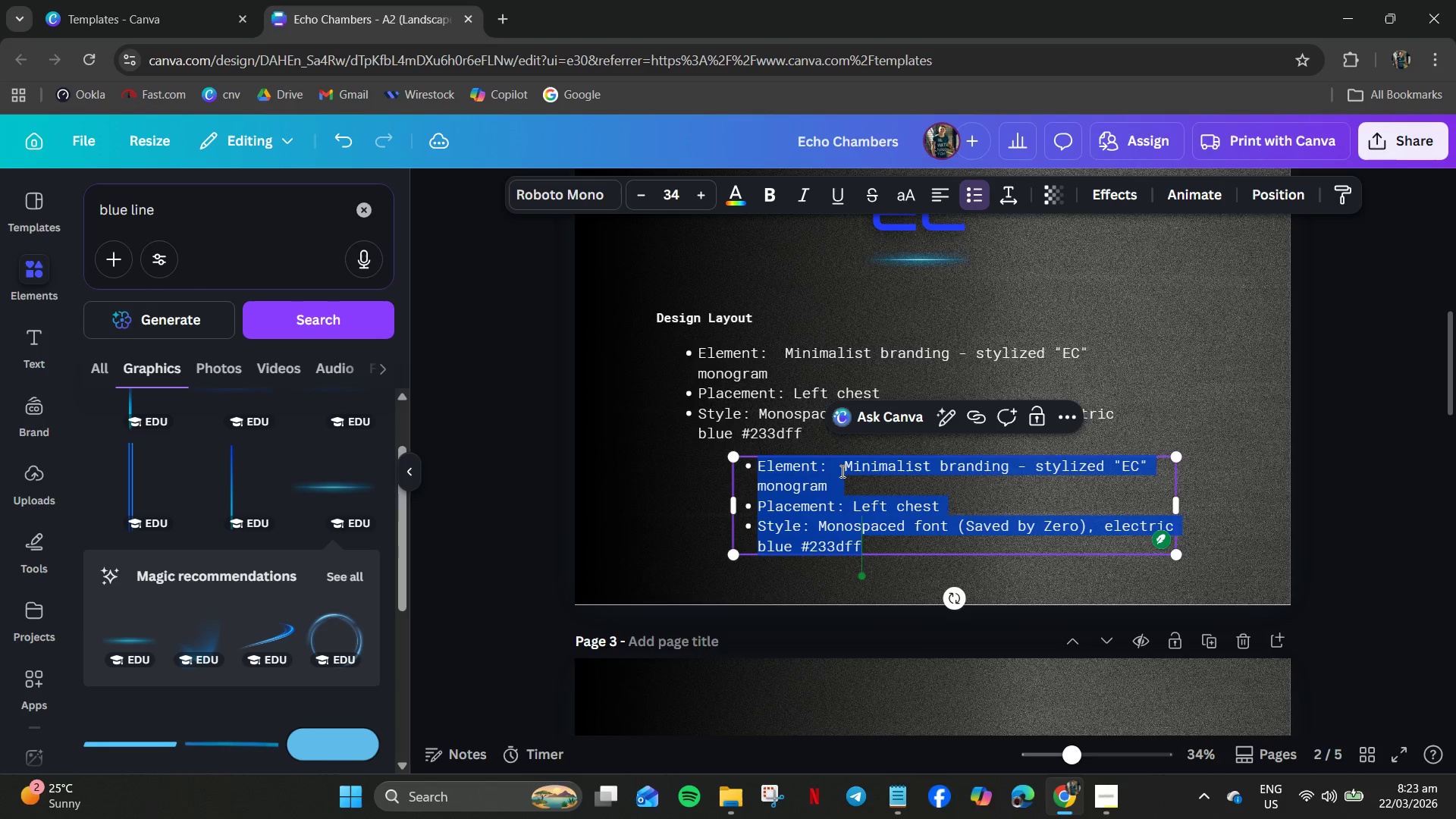 
left_click([842, 473])
 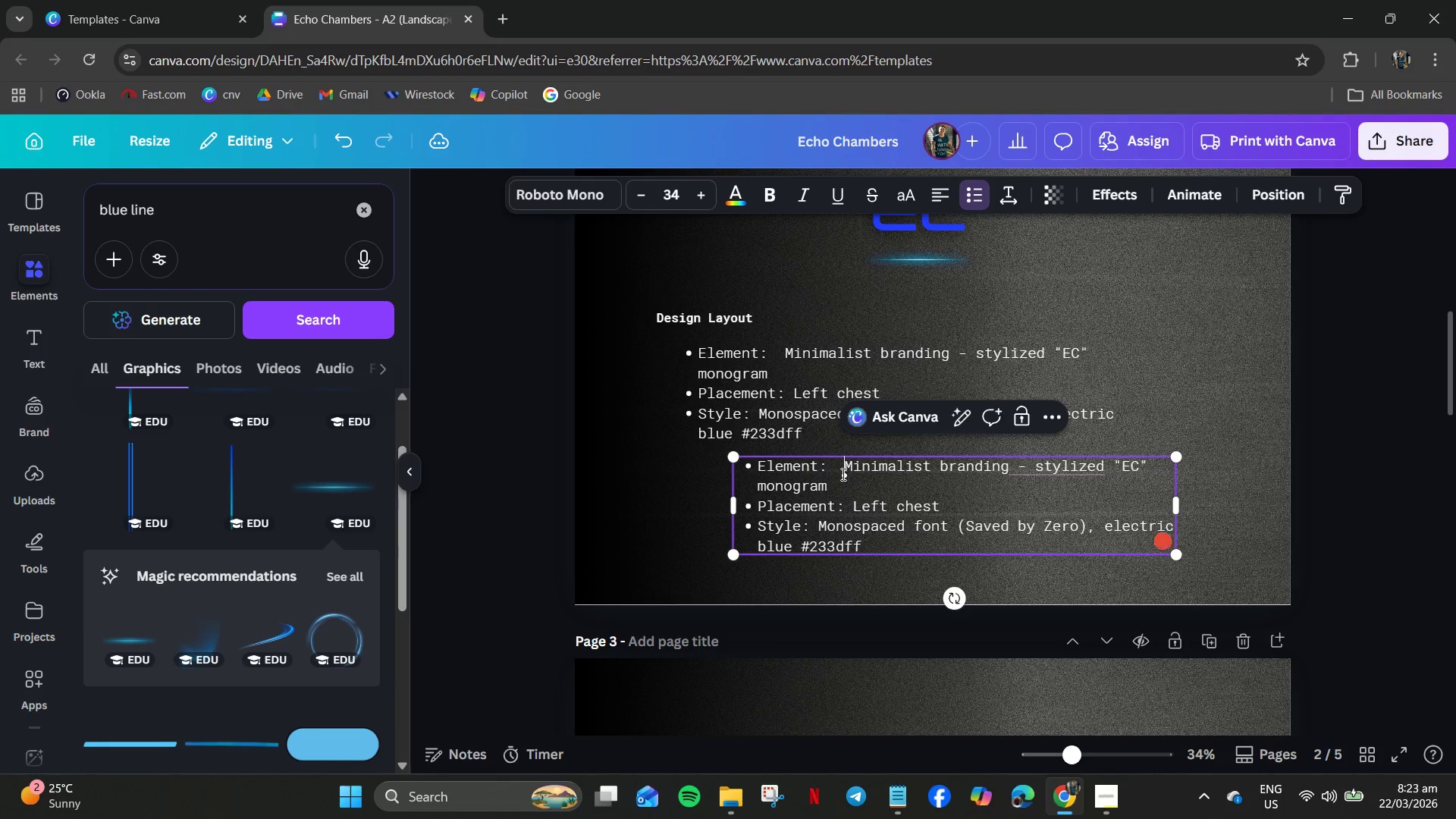 
hold_key(key=Backspace, duration=0.48)
 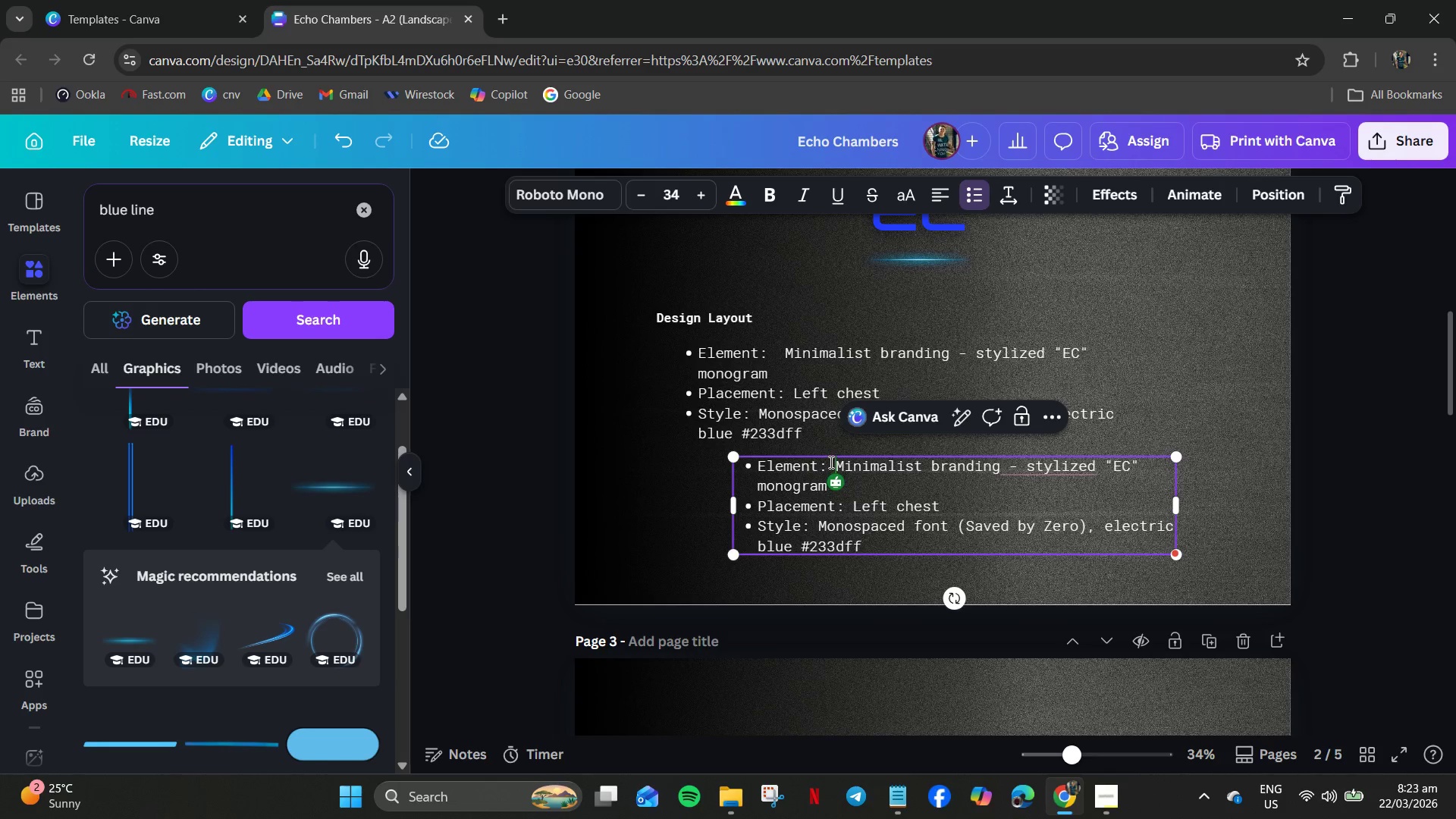 
left_click_drag(start_coordinate=[830, 462], to_coordinate=[745, 454])
 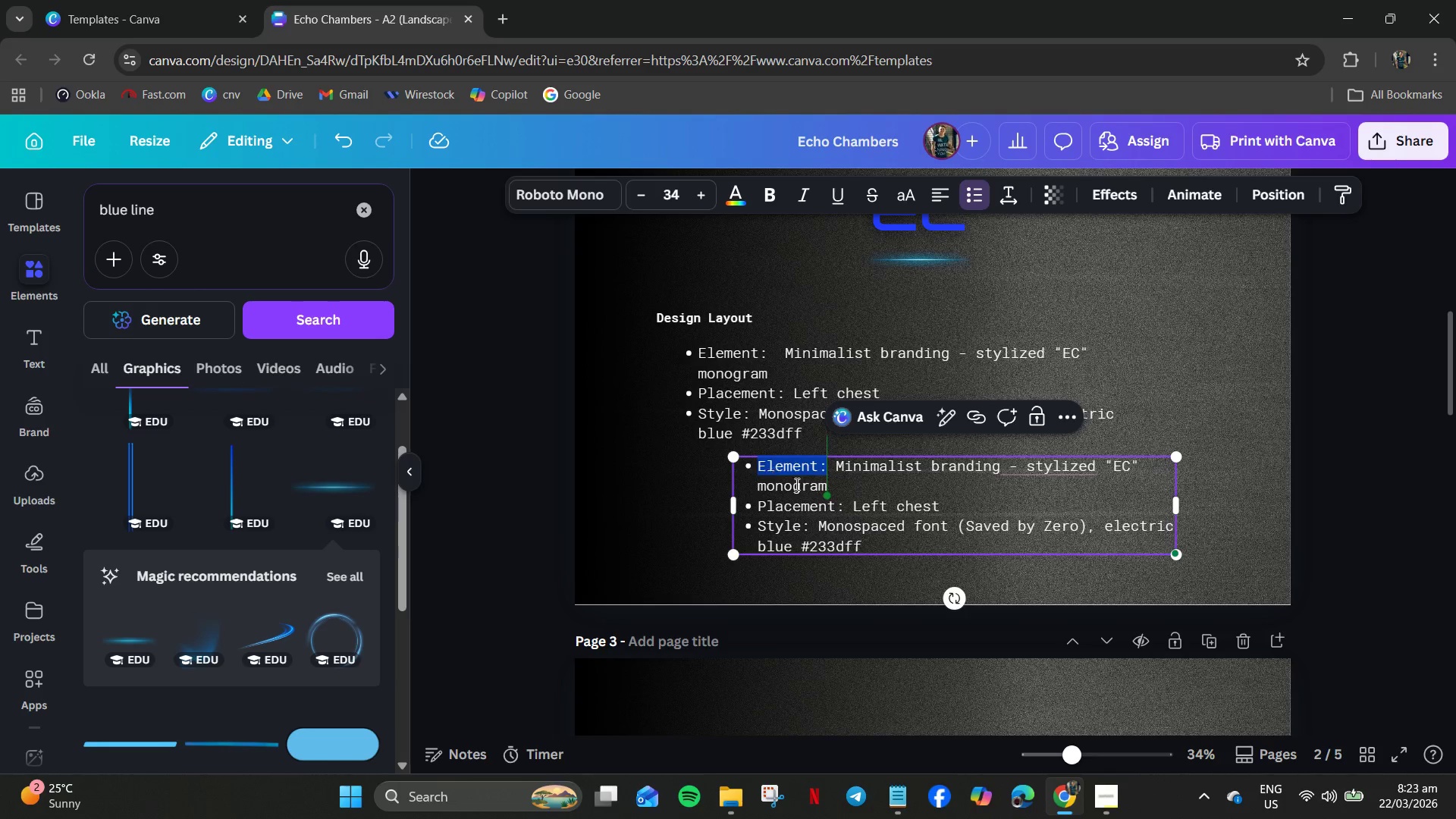 
key(Backspace)
 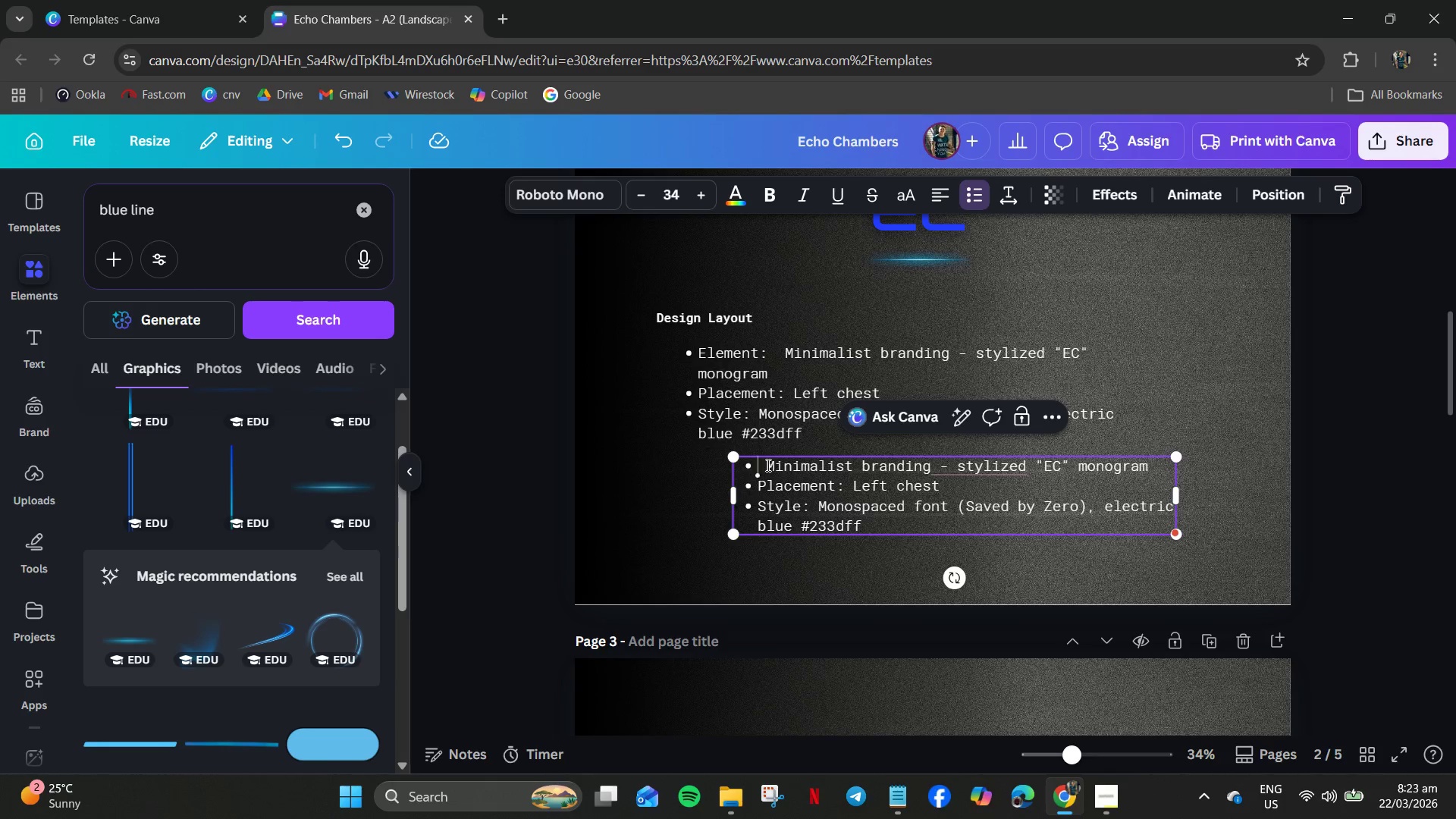 
key(Backspace)
 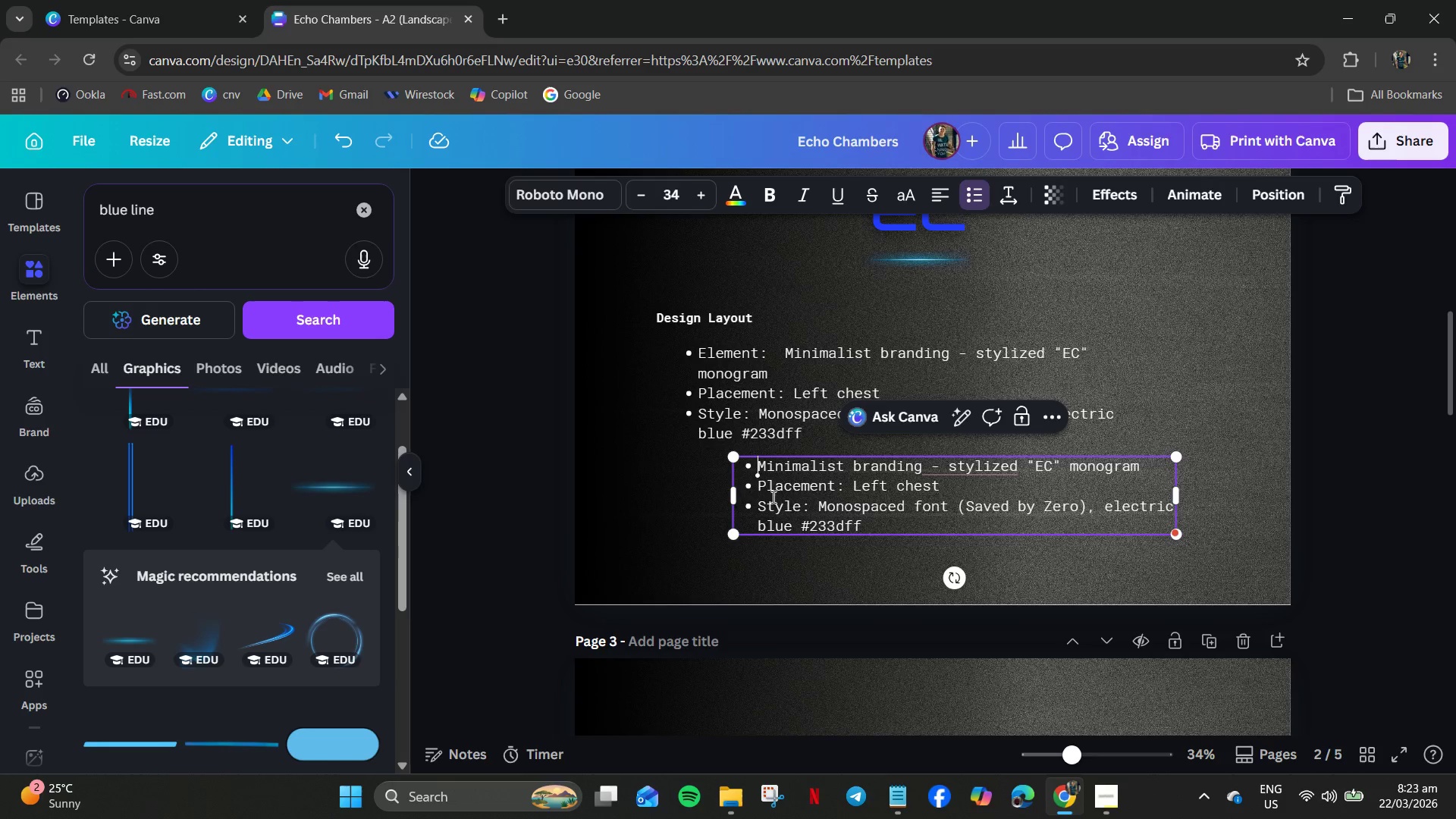 
key(Backspace)
 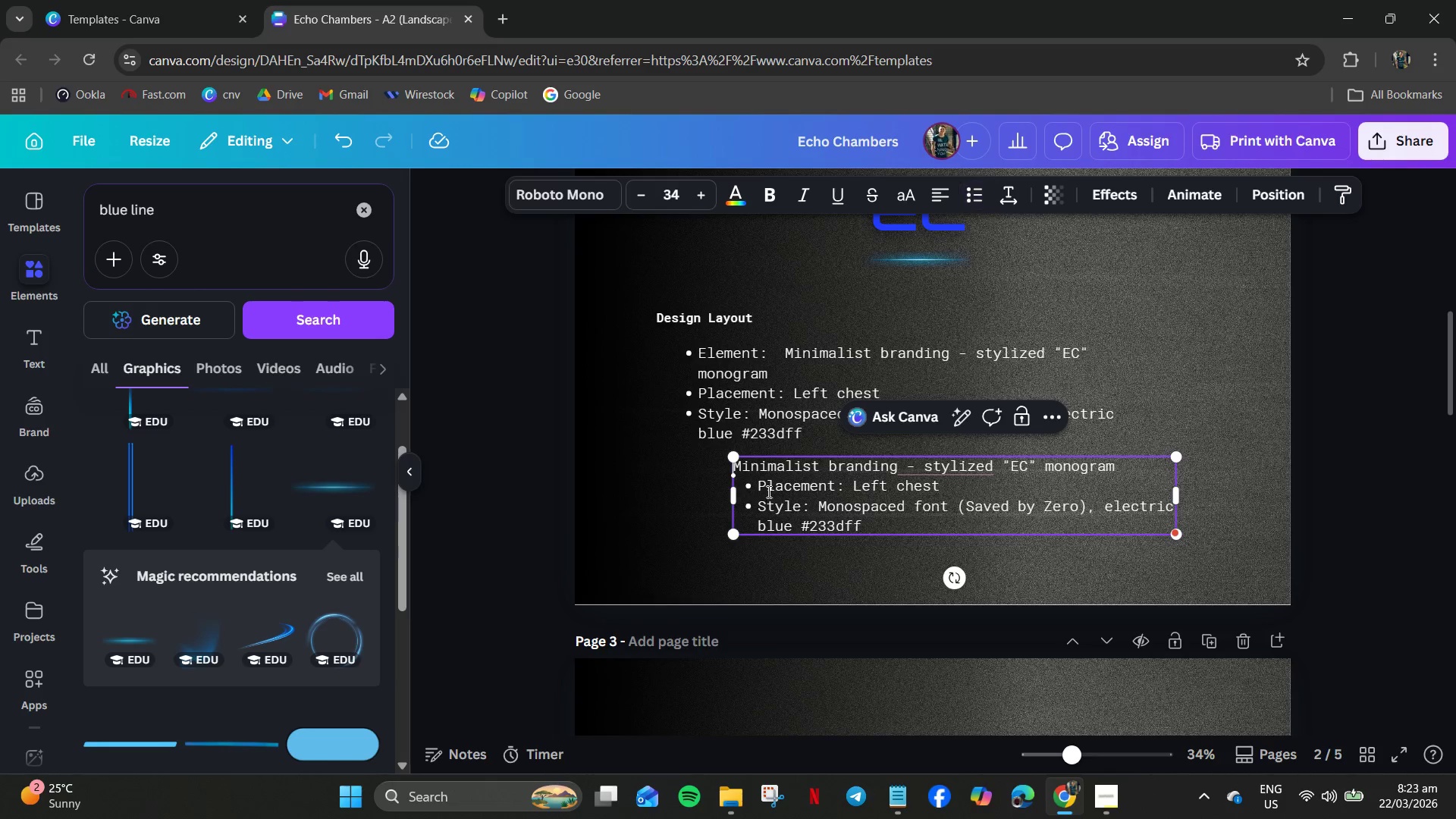 
key(Backspace)
 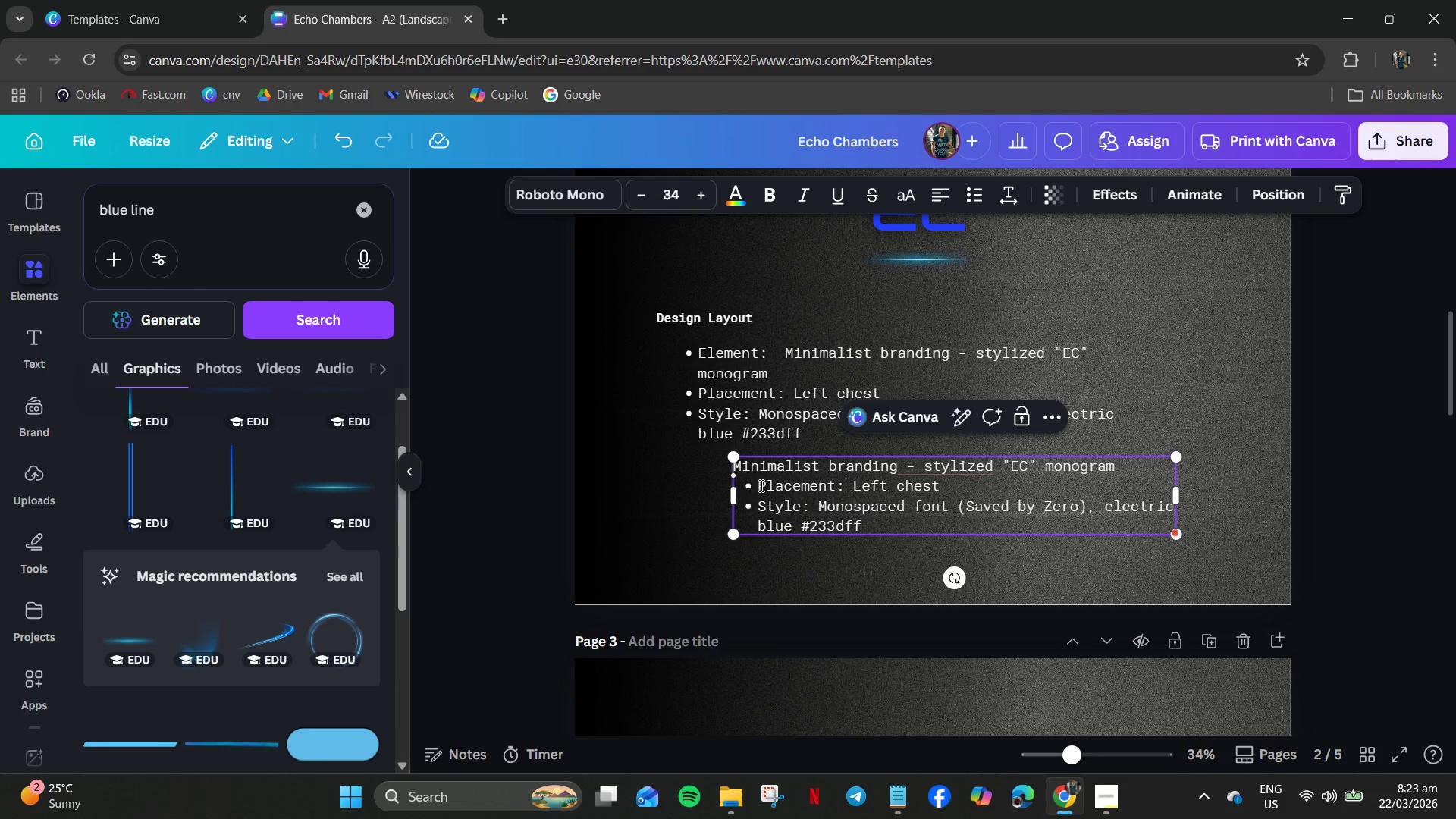 
left_click([759, 488])
 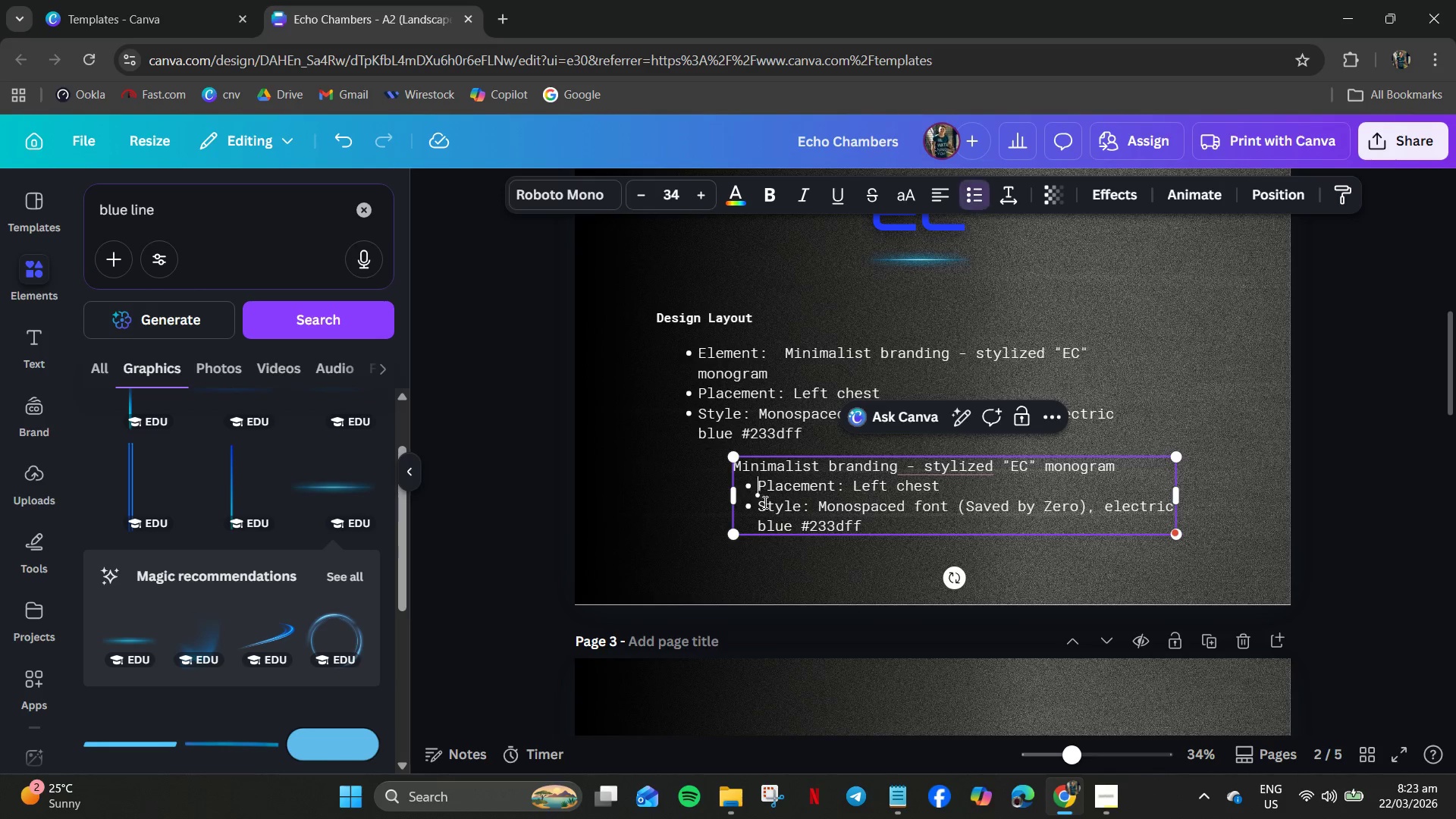 
hold_key(key=Backspace, duration=0.36)
 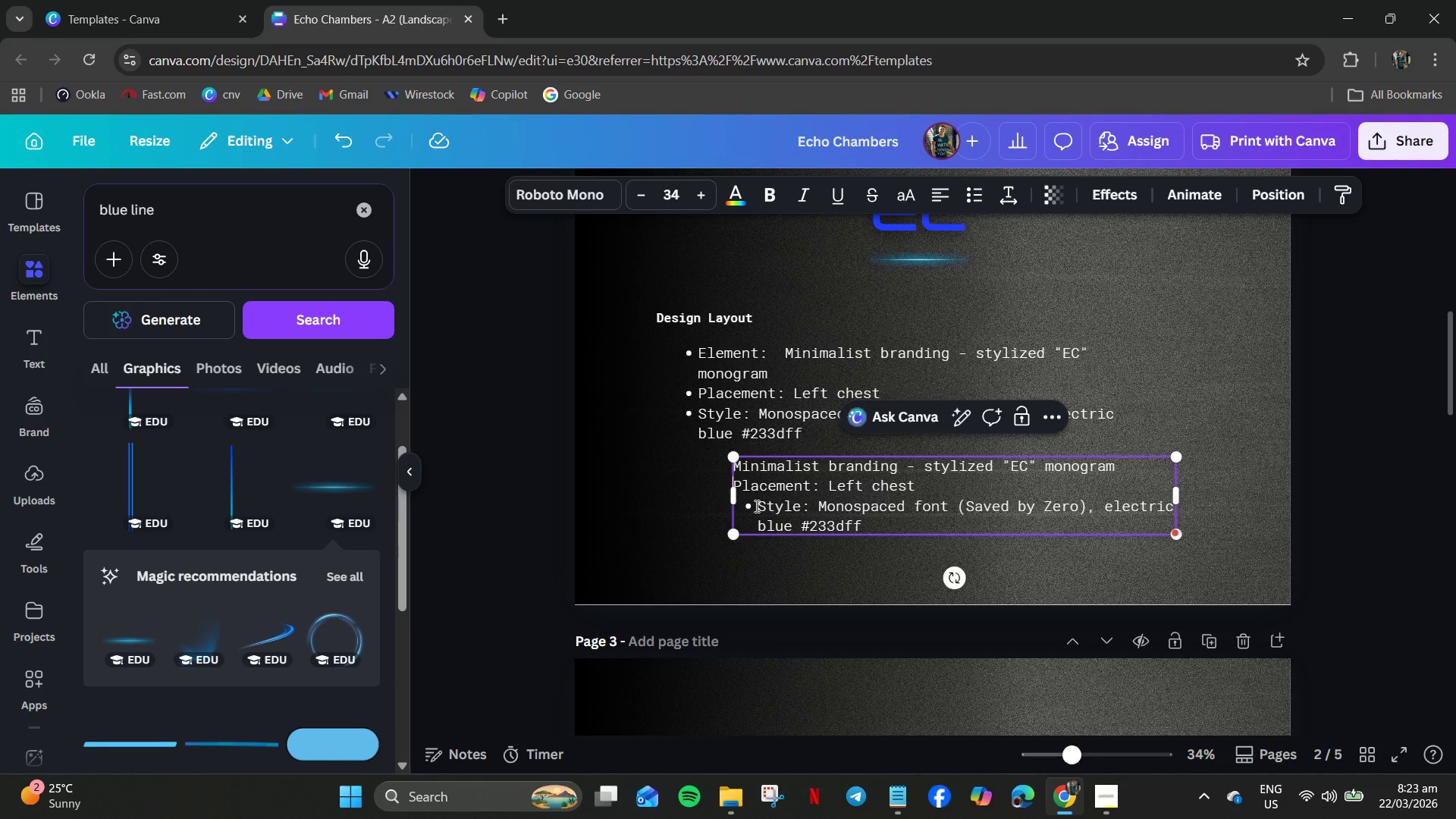 
left_click([755, 506])
 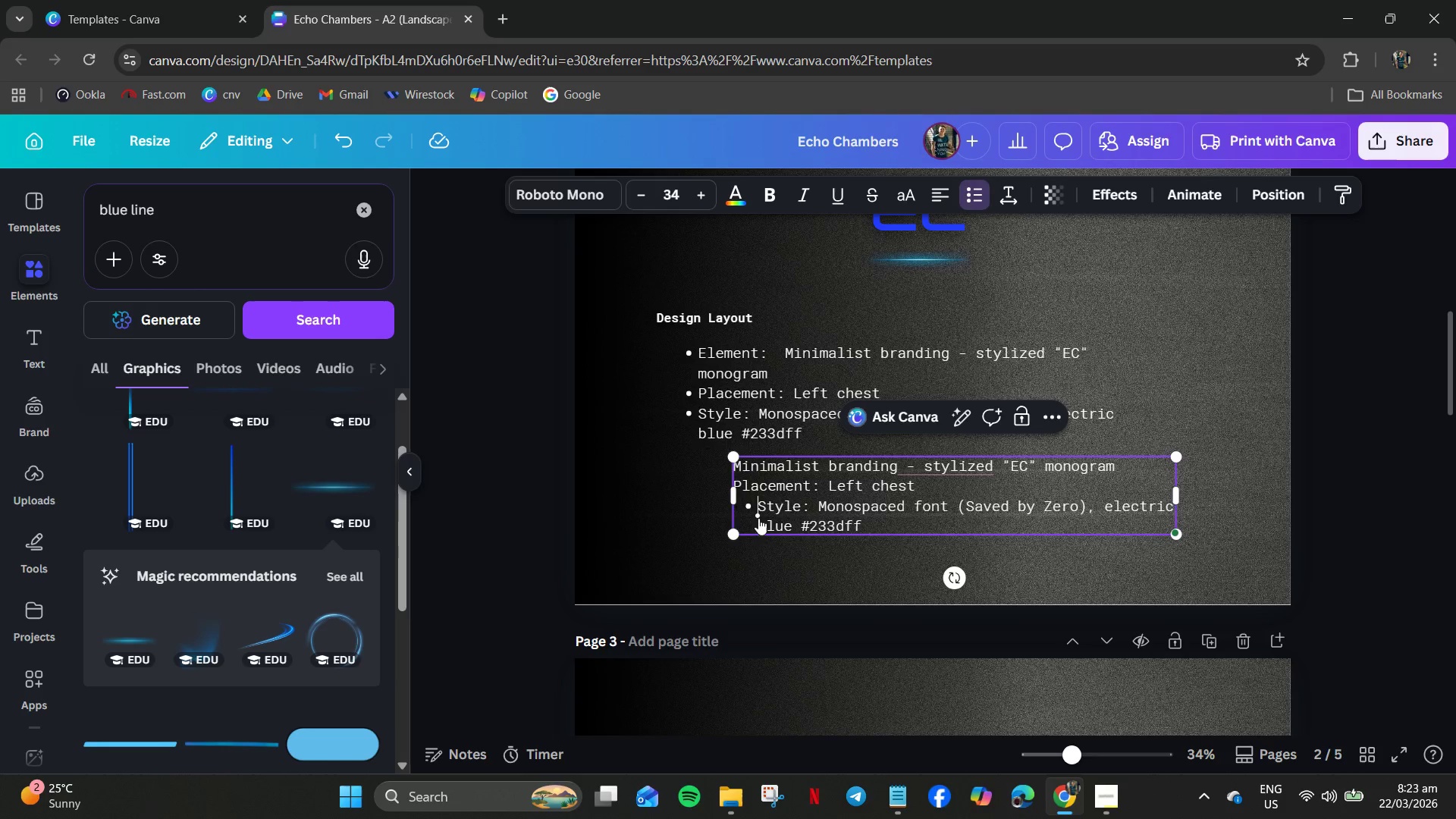 
key(Backspace)
 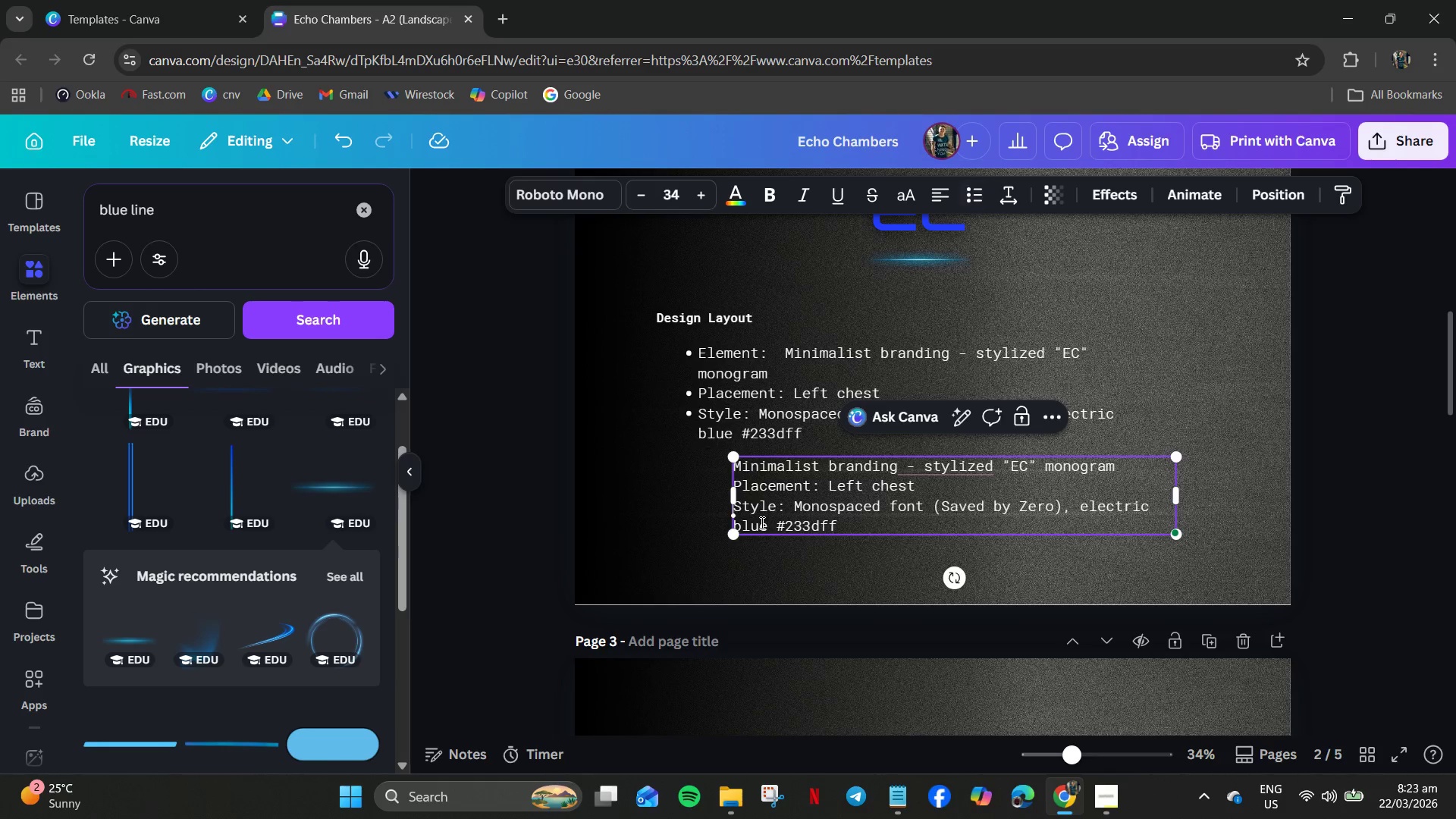 
key(Backspace)
 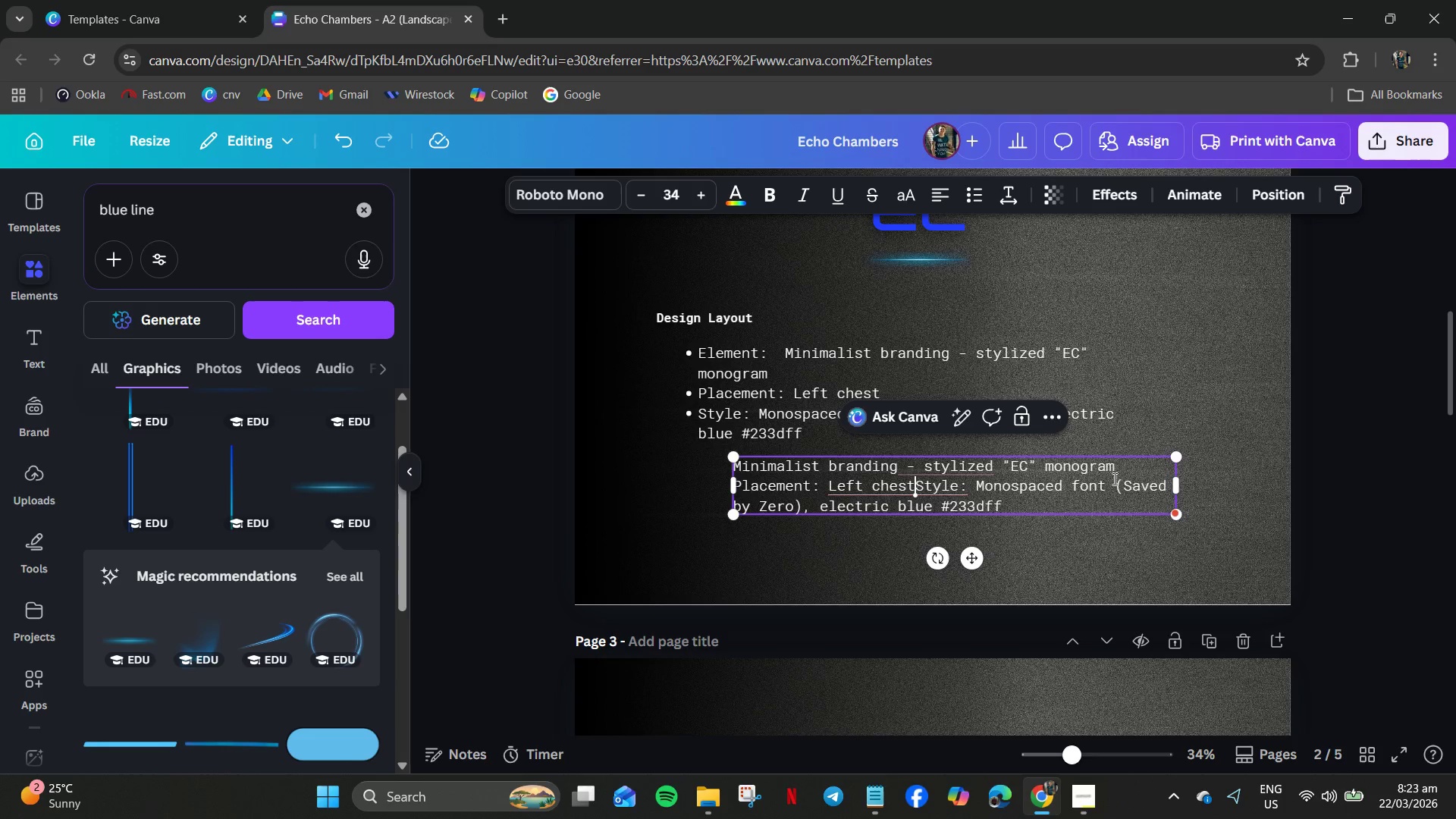 
left_click([1114, 491])
 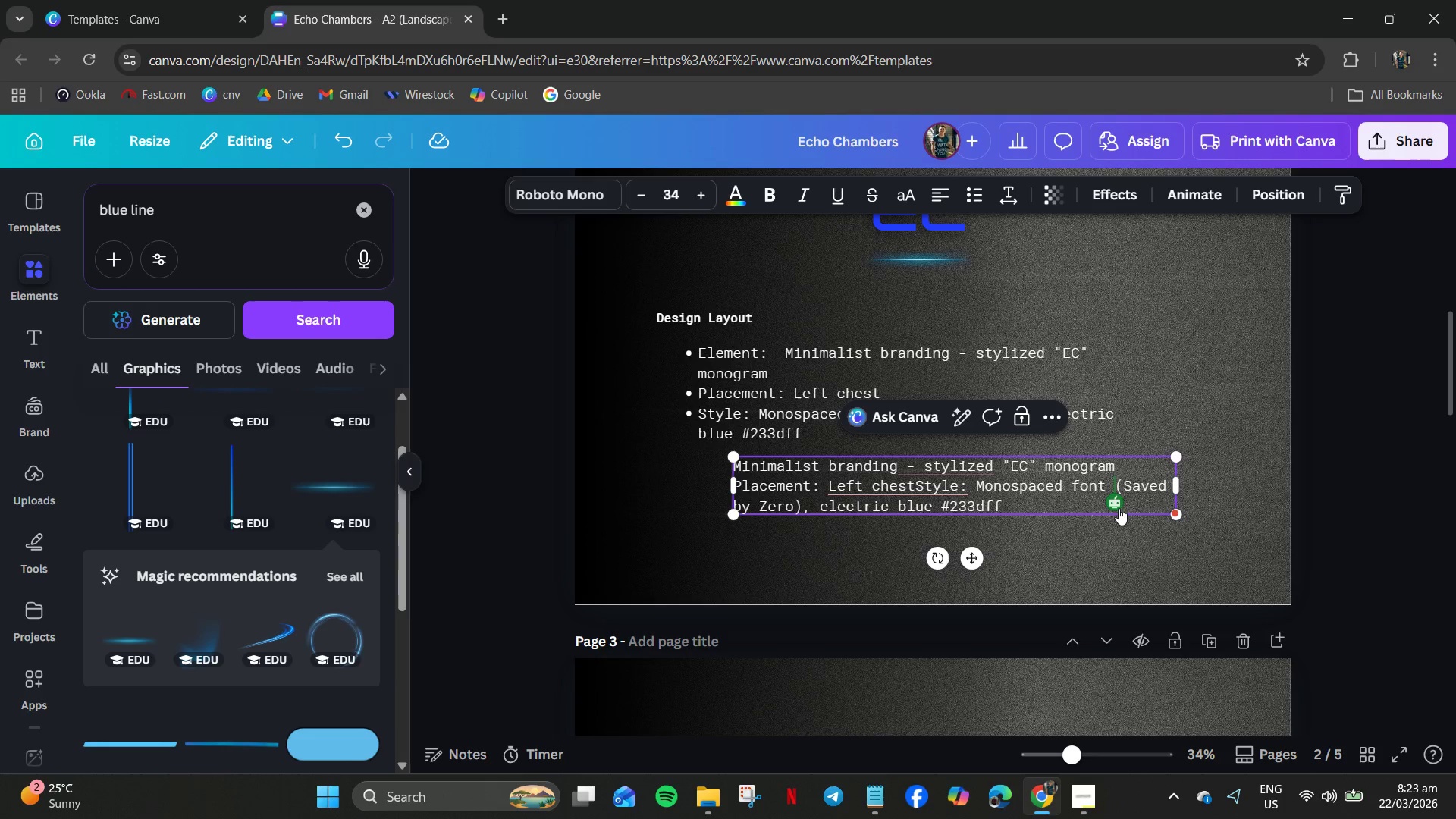 
key(Backspace)
 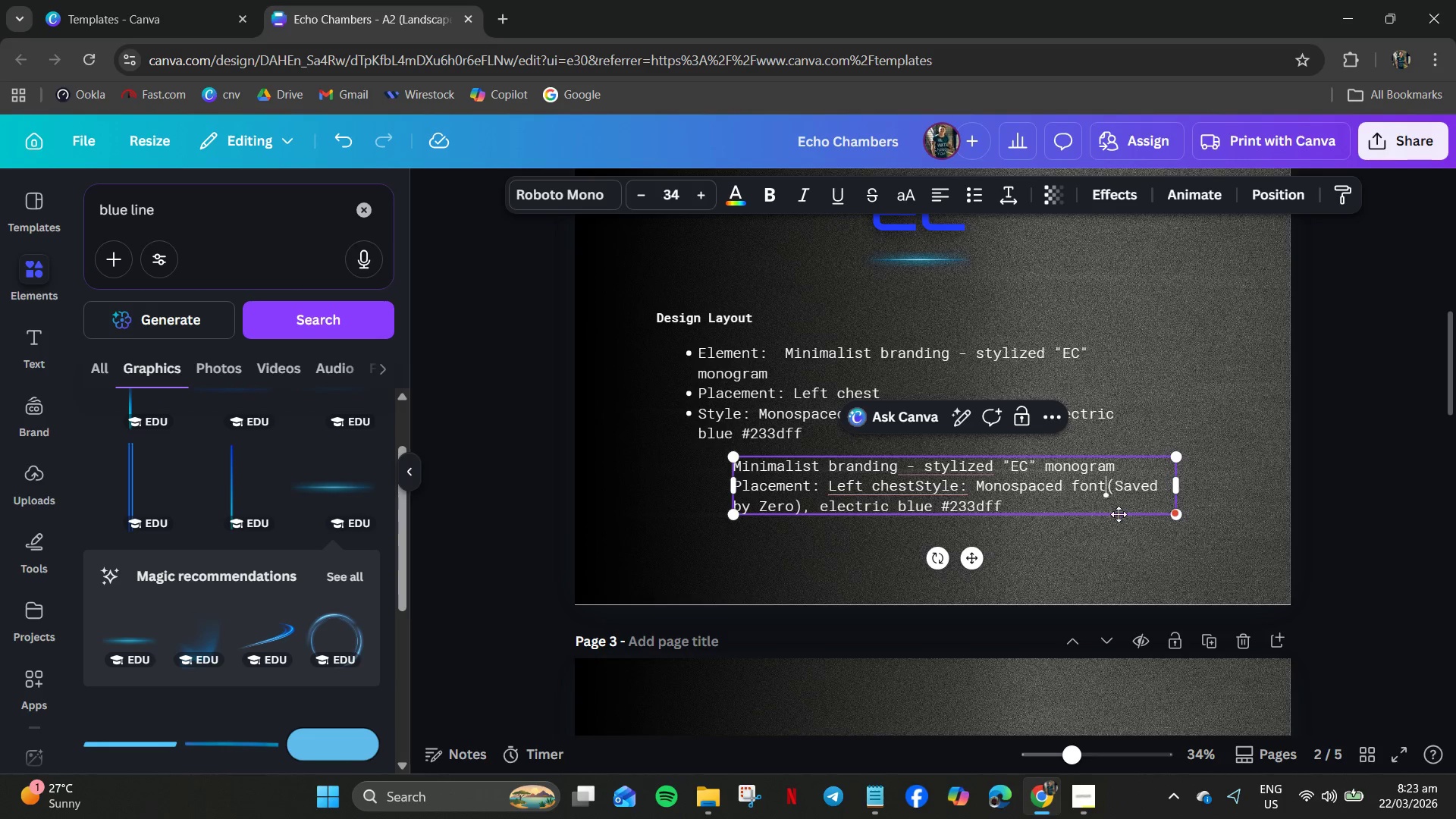 
key(Enter)
 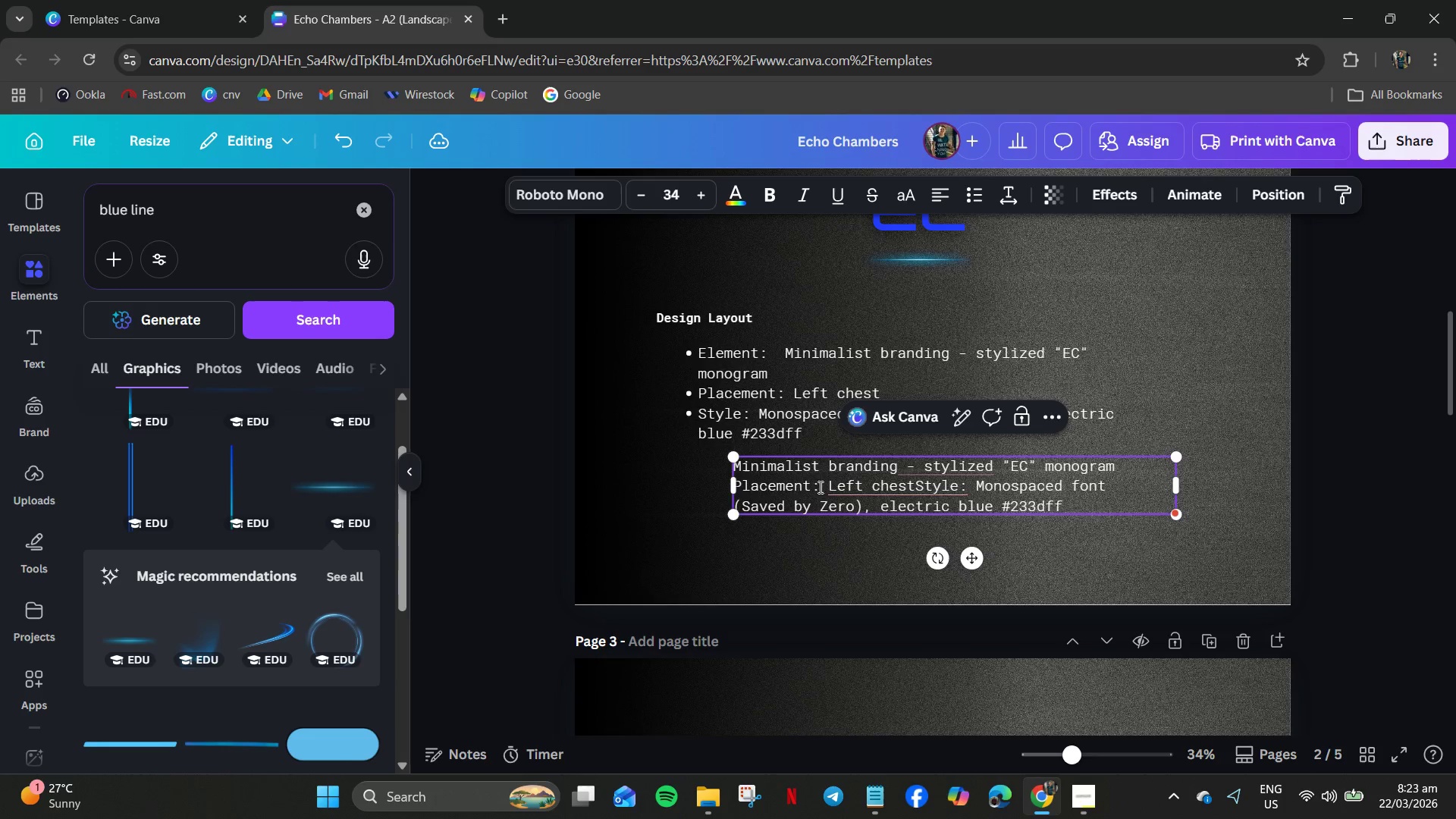 
left_click_drag(start_coordinate=[827, 487], to_coordinate=[746, 497])
 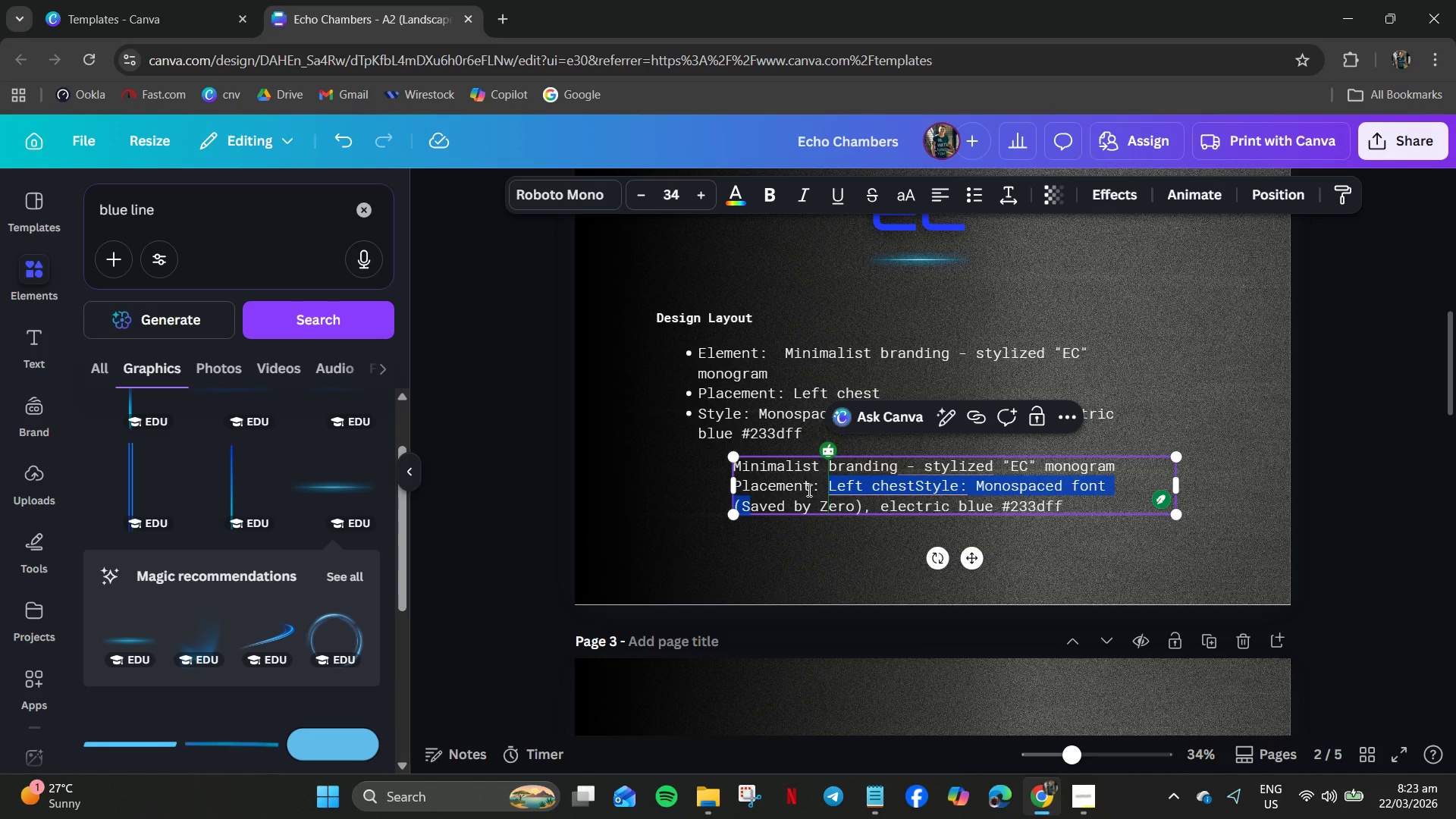 
left_click([805, 490])
 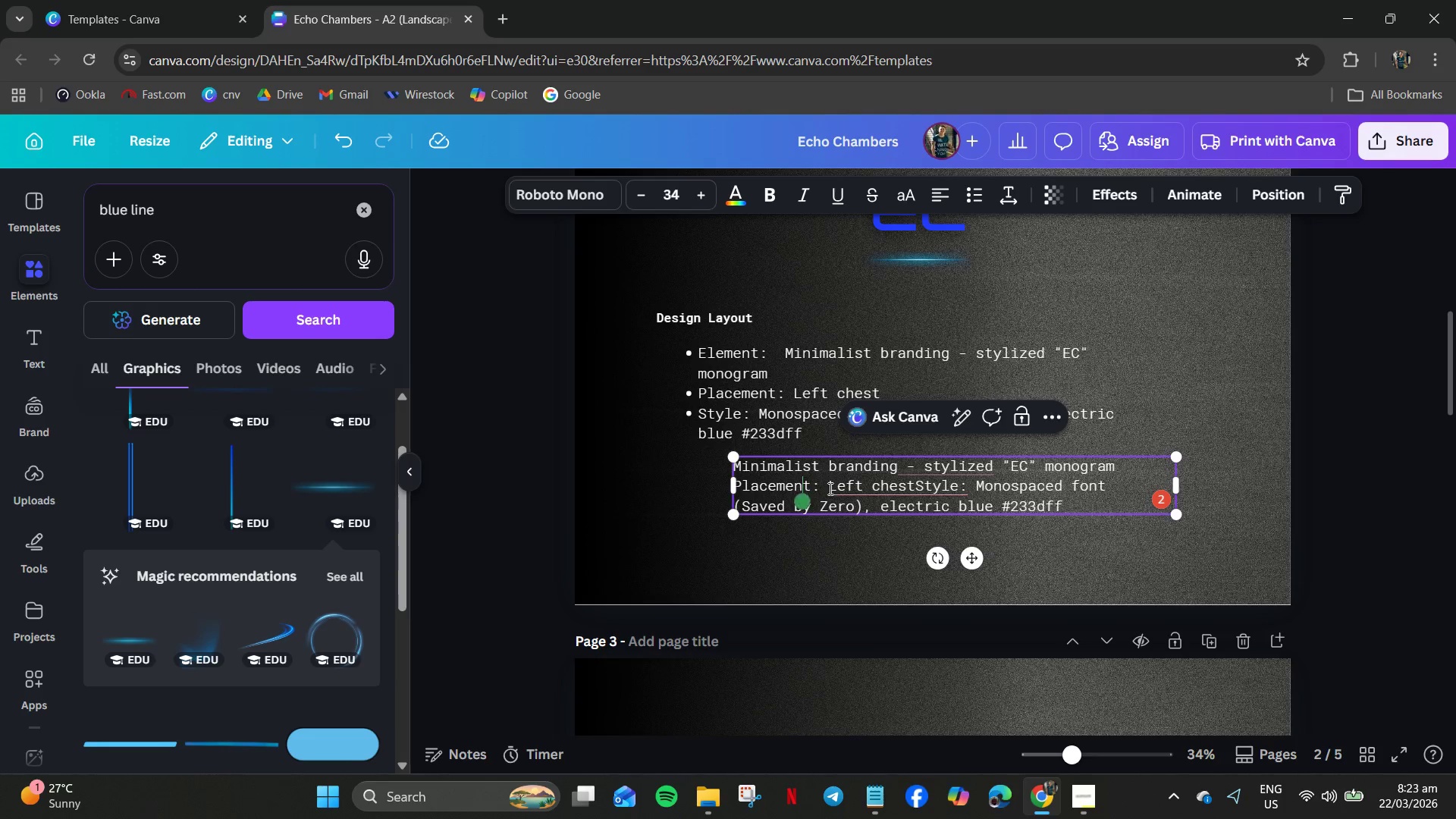 
left_click_drag(start_coordinate=[830, 488], to_coordinate=[749, 492])
 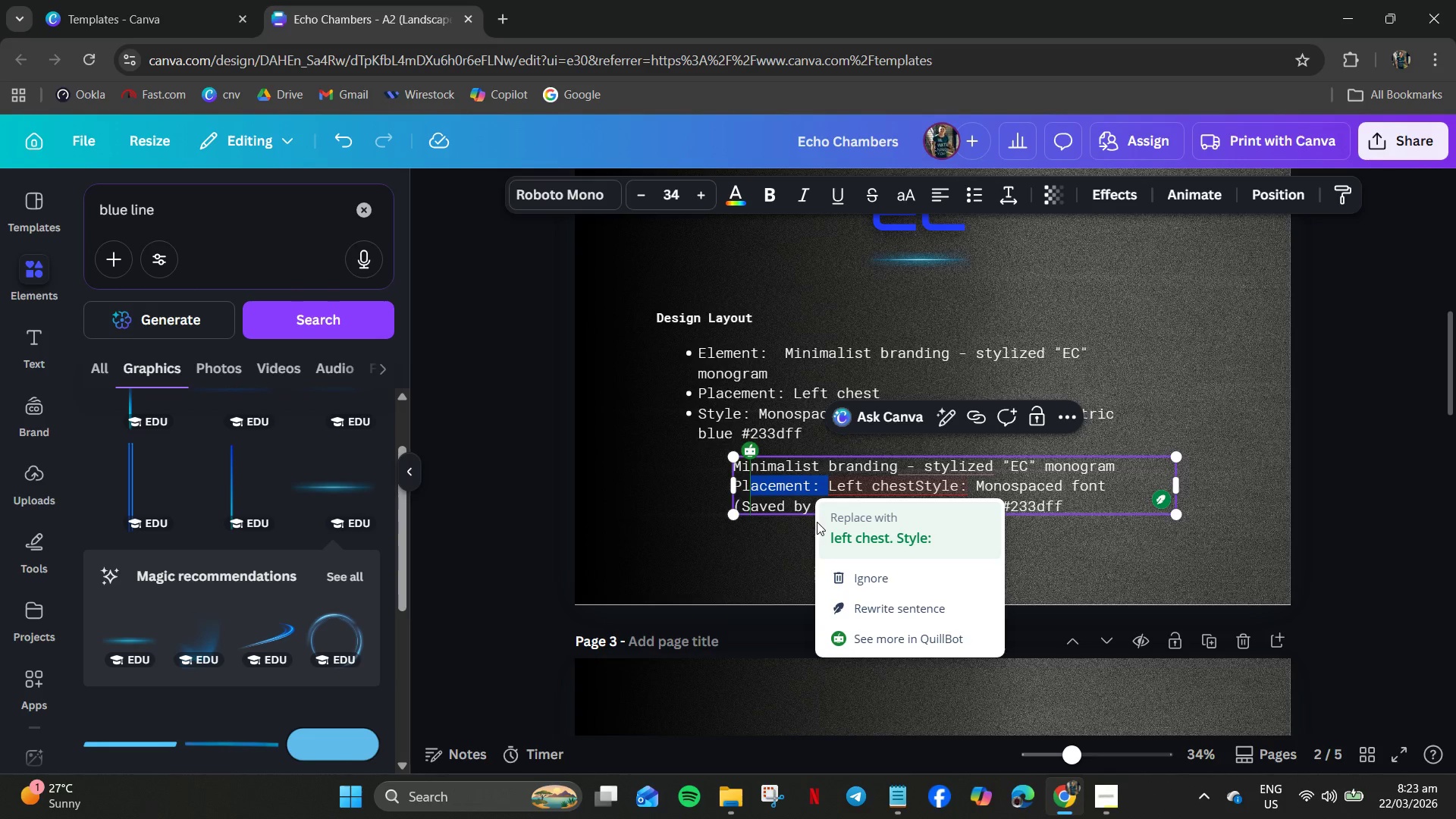 
key(Backspace)
 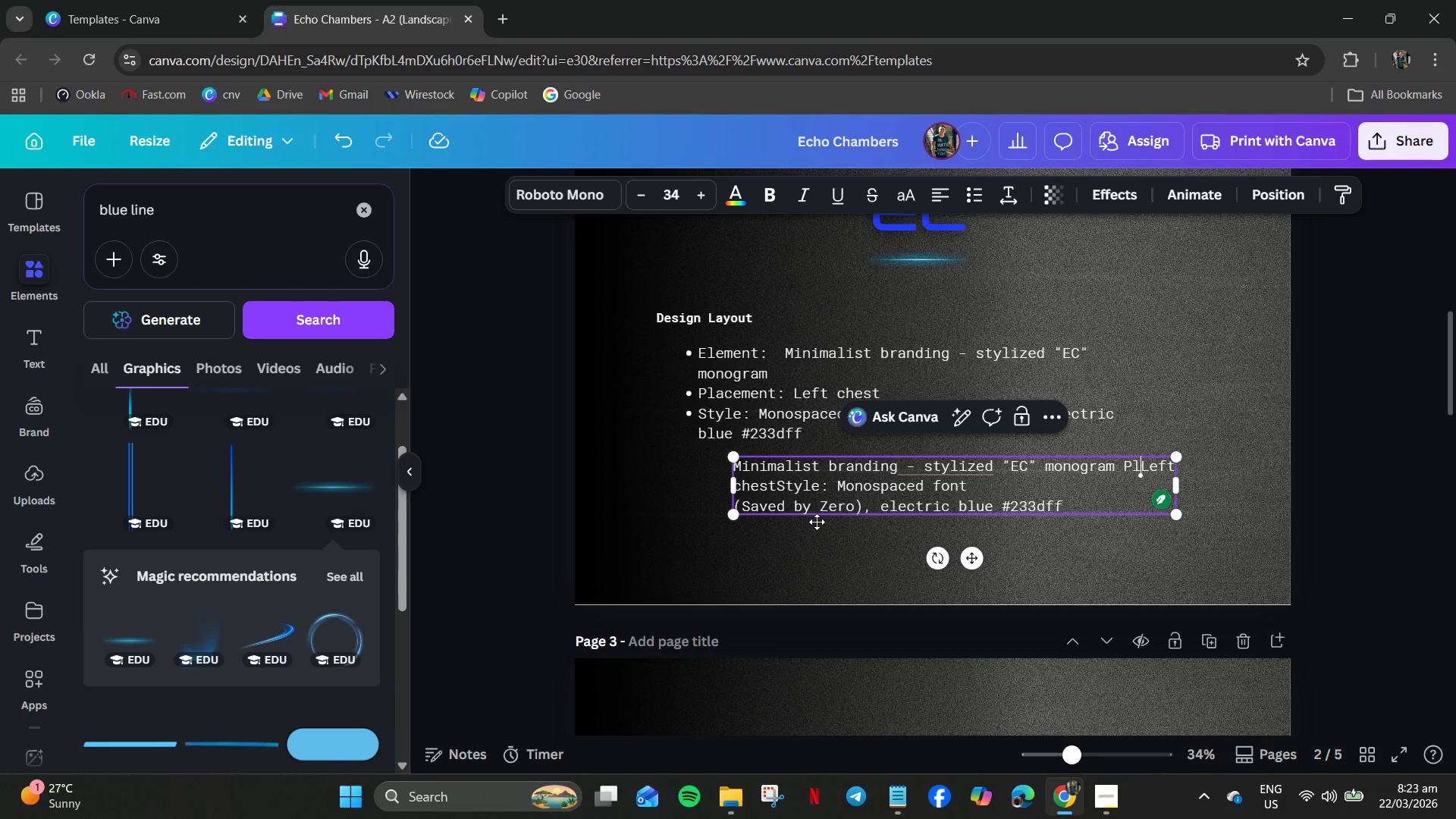 
key(Backspace)
 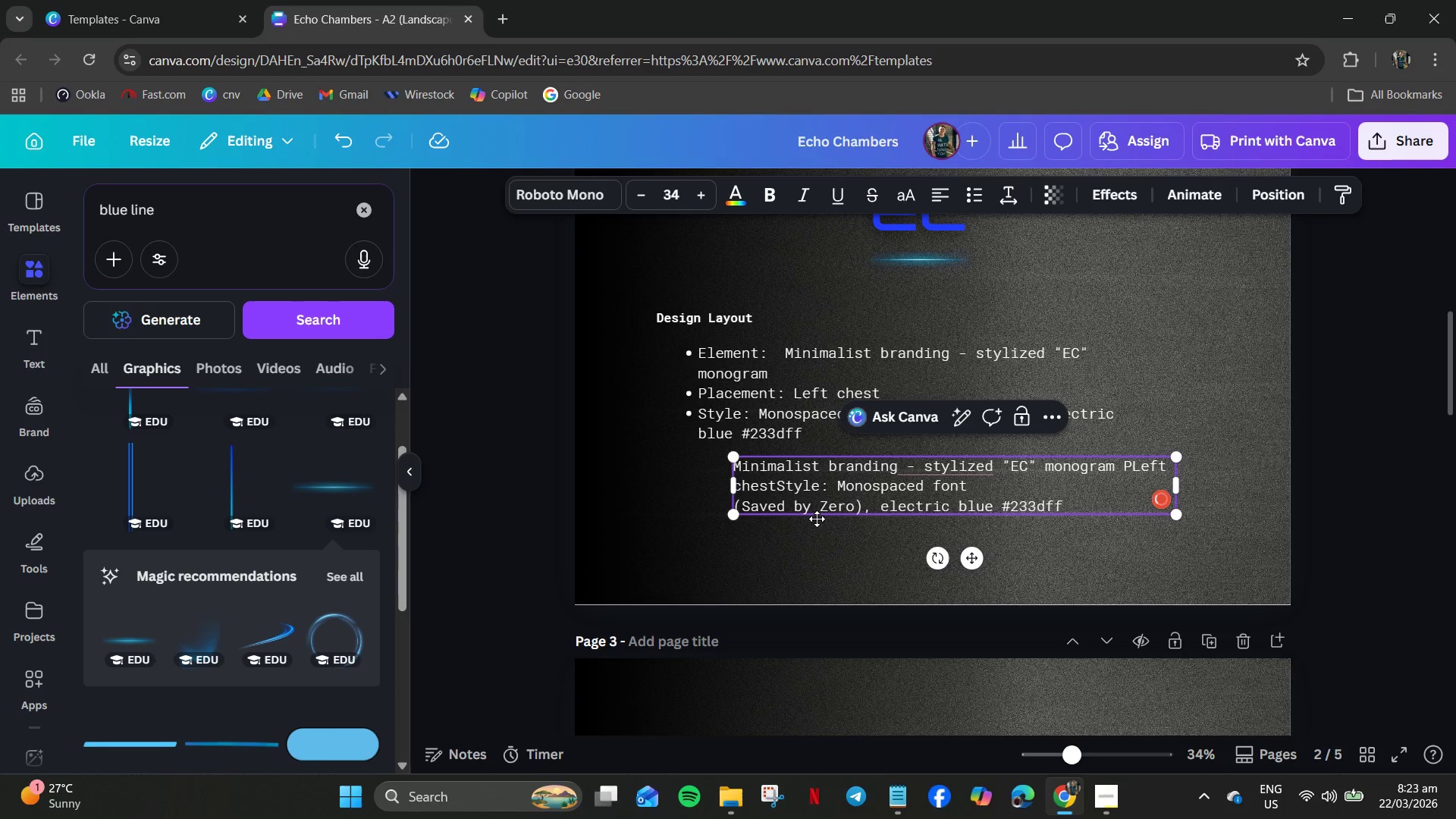 
key(Control+Z)
 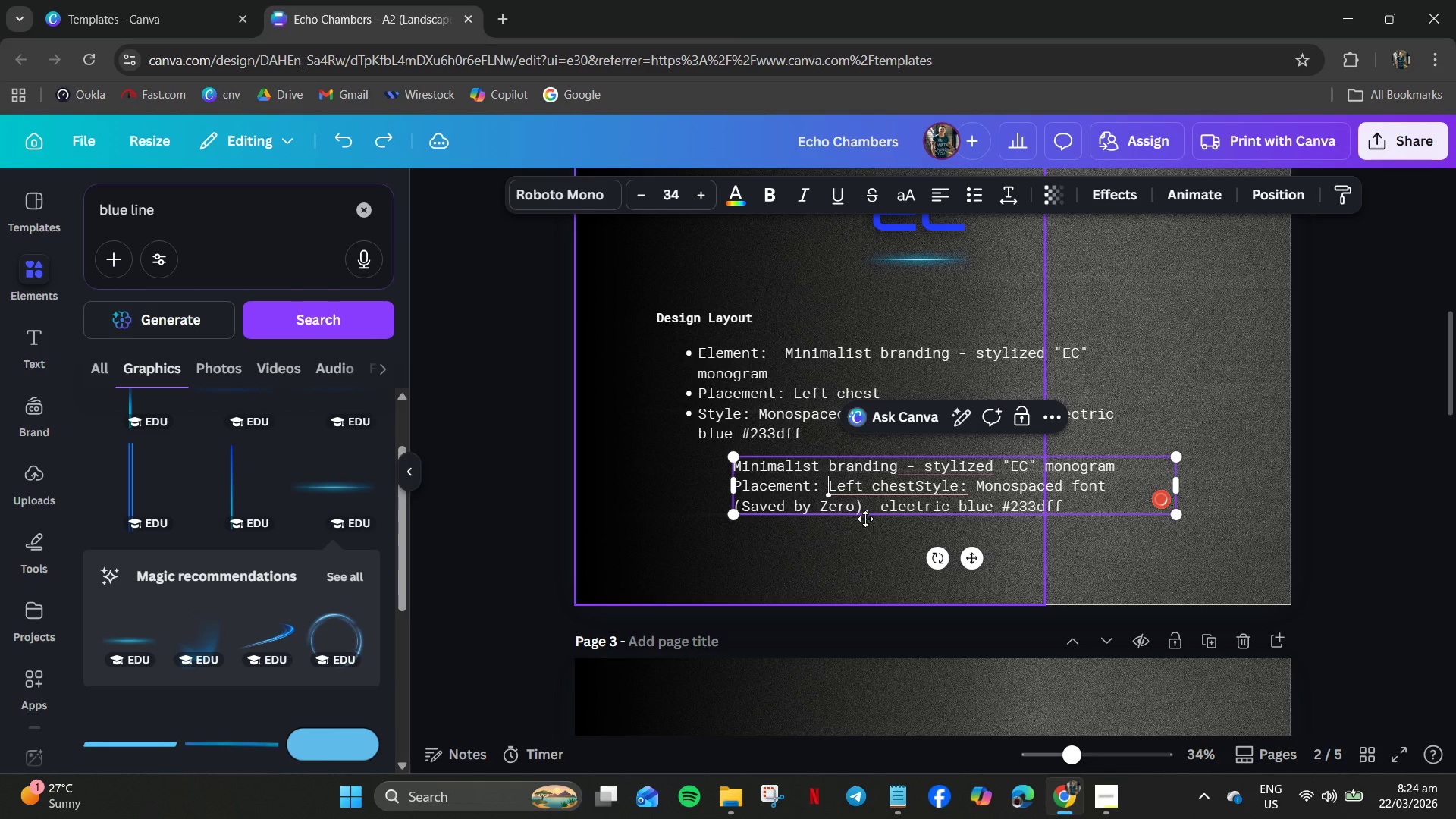 
left_click([816, 495])
 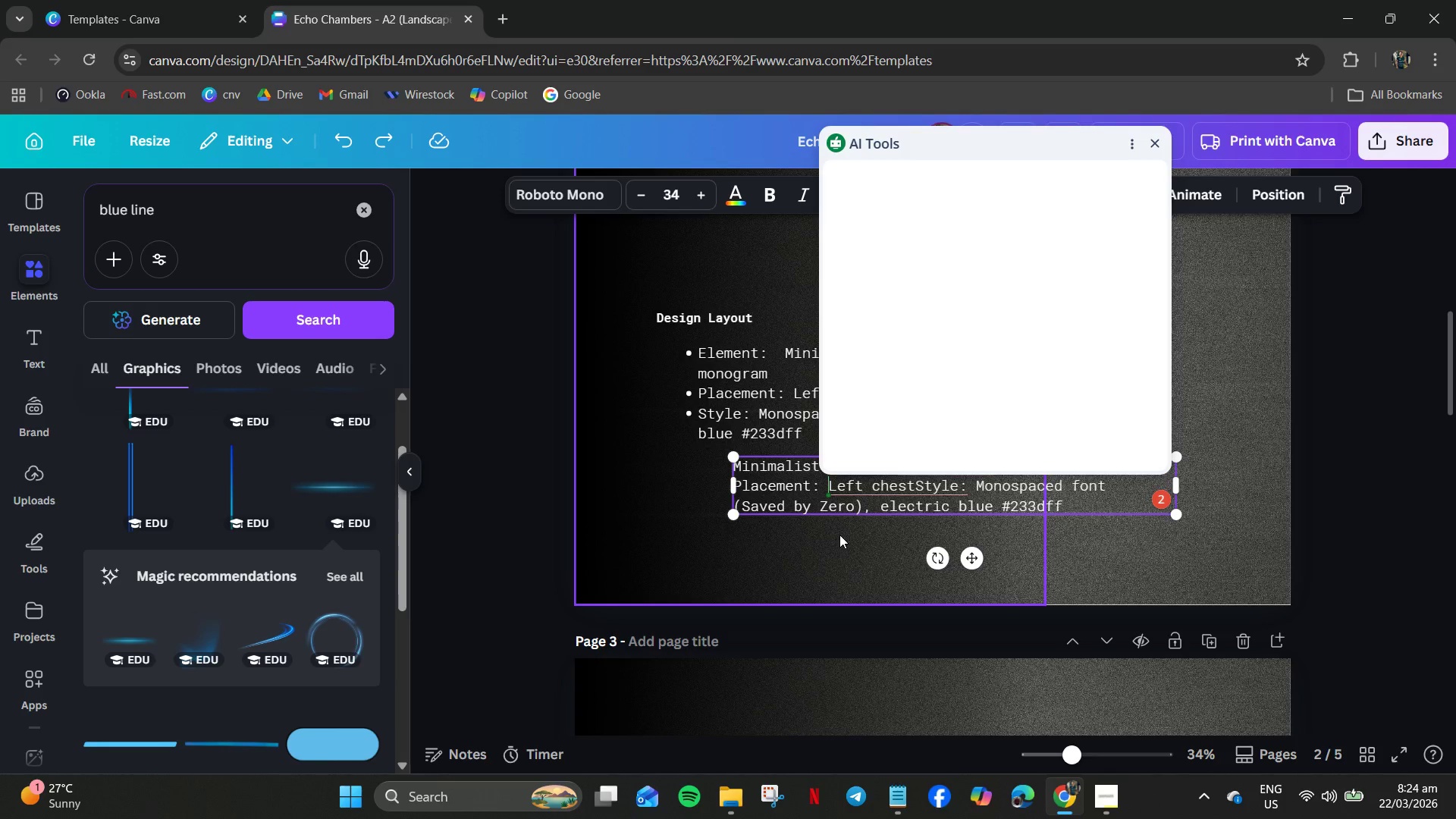 
key(ArrowLeft)
 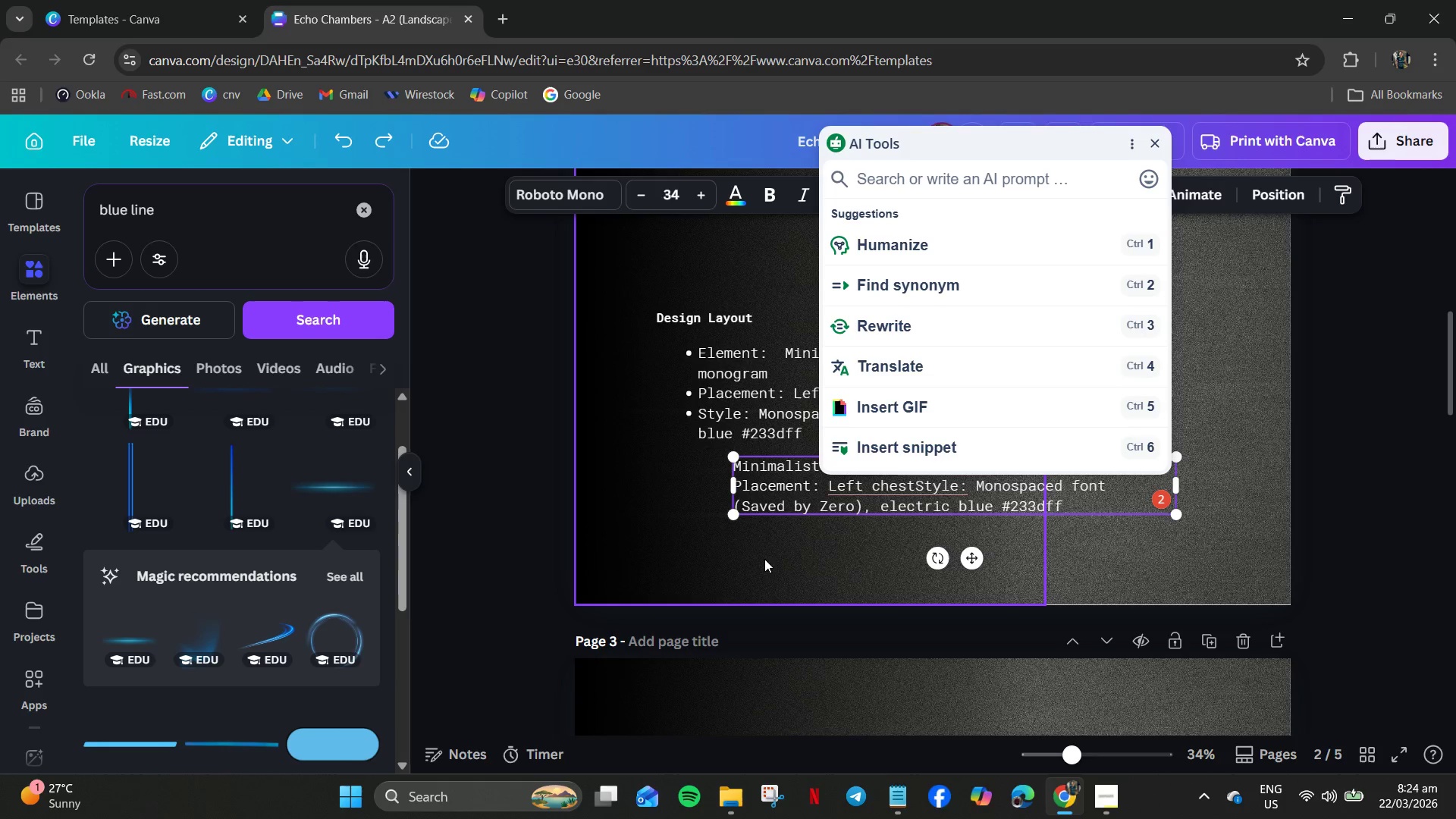 
left_click([772, 591])
 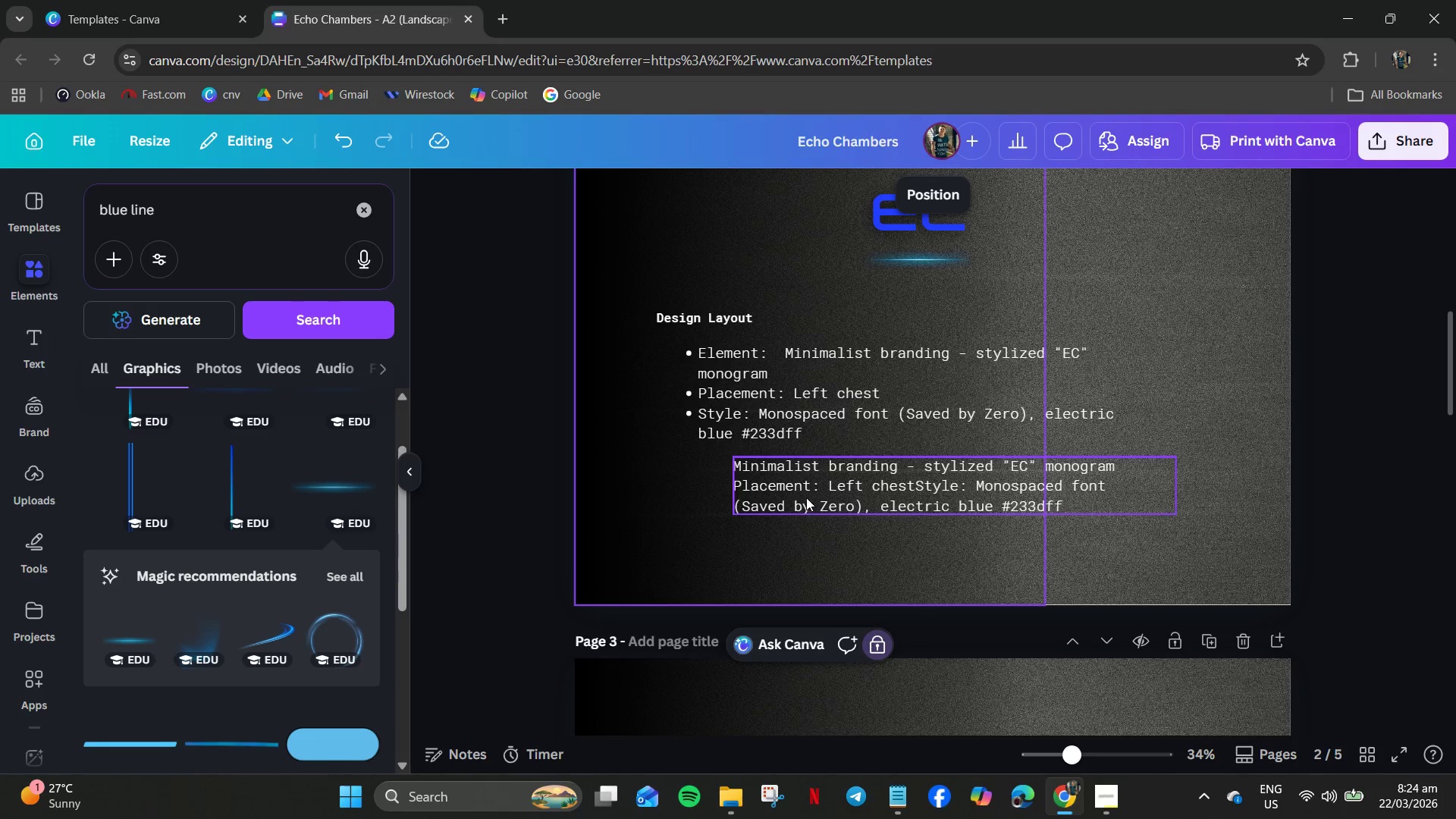 
left_click([814, 490])
 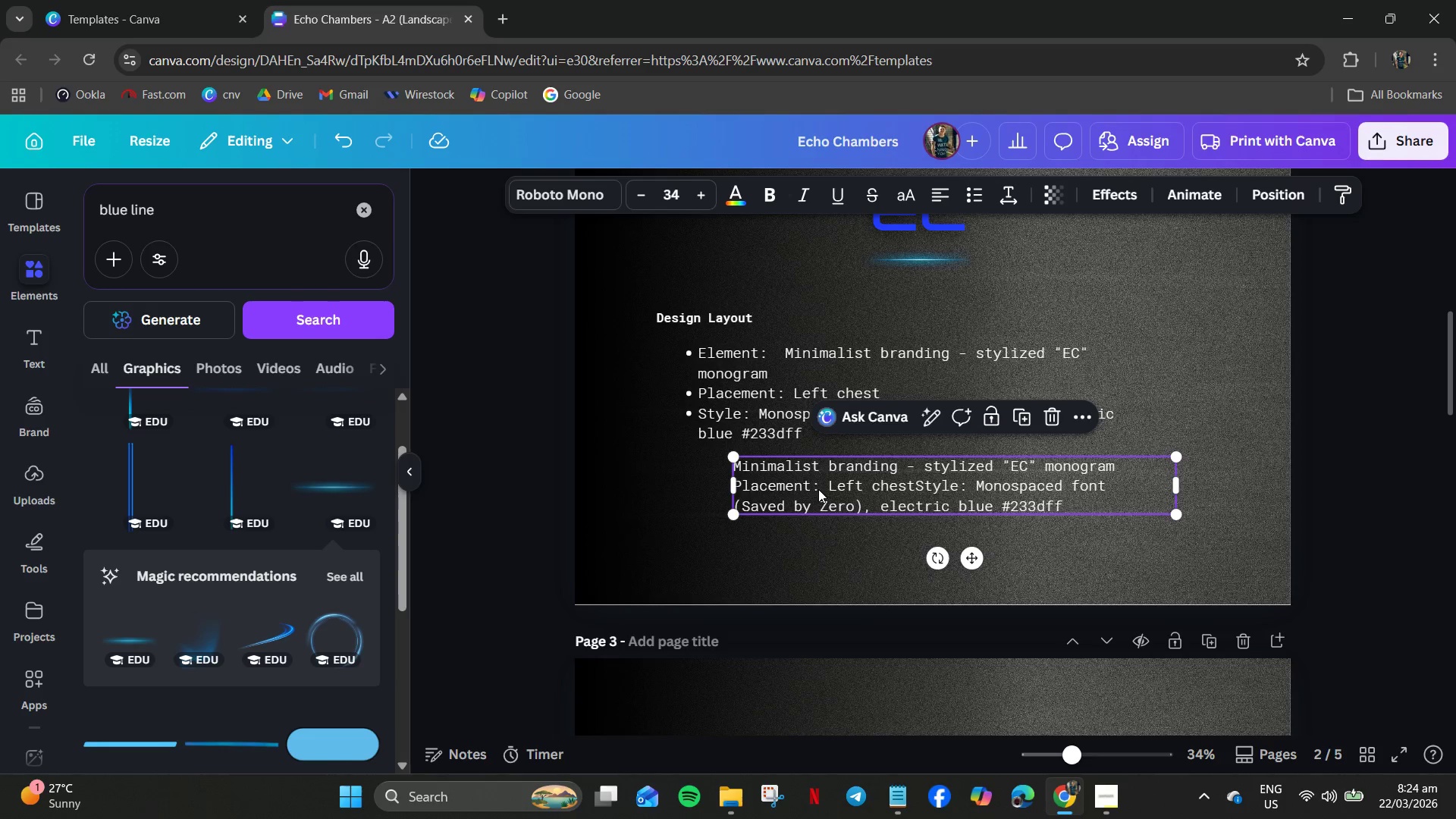 
left_click([821, 489])
 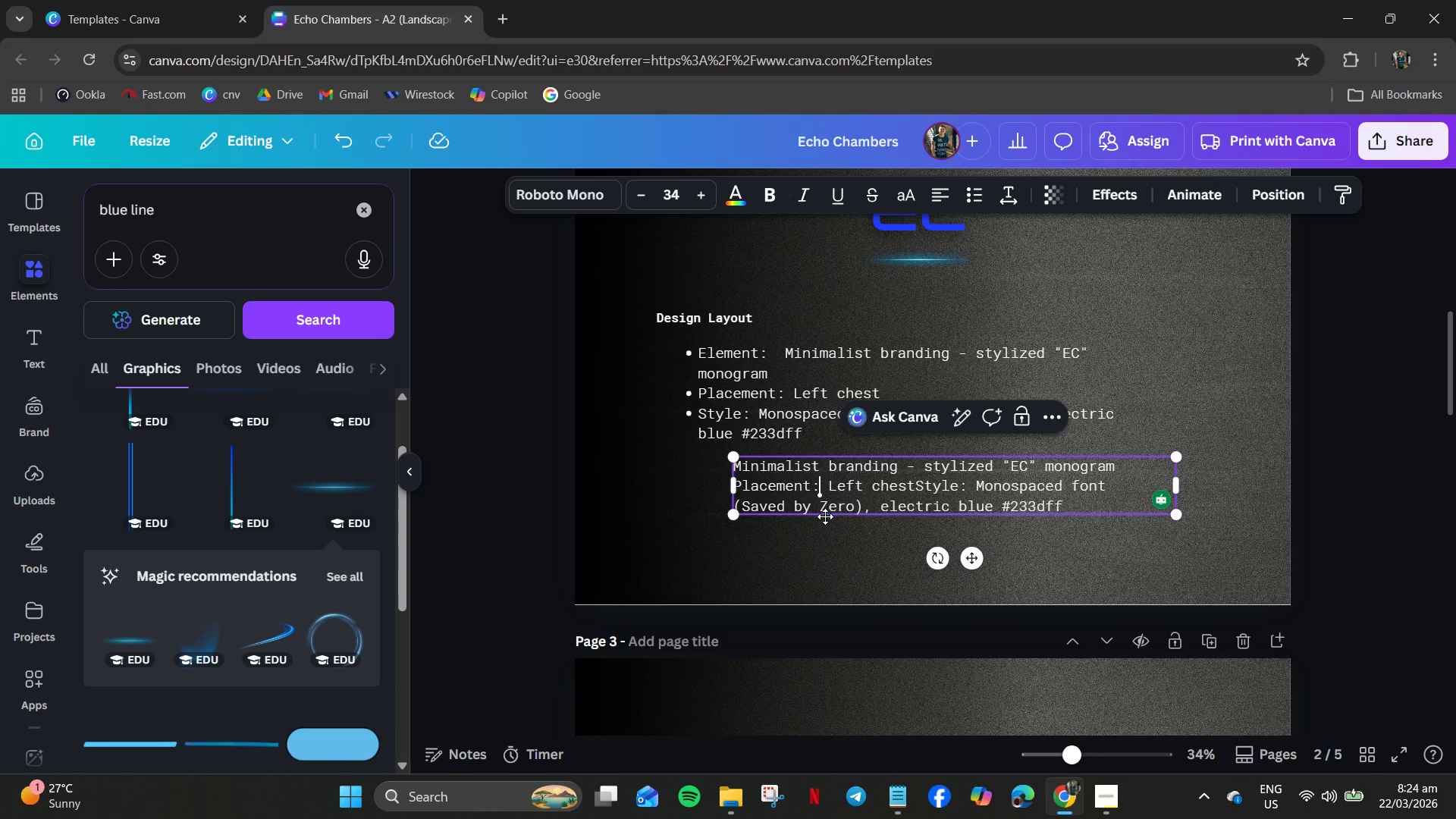 
key(Backspace)
 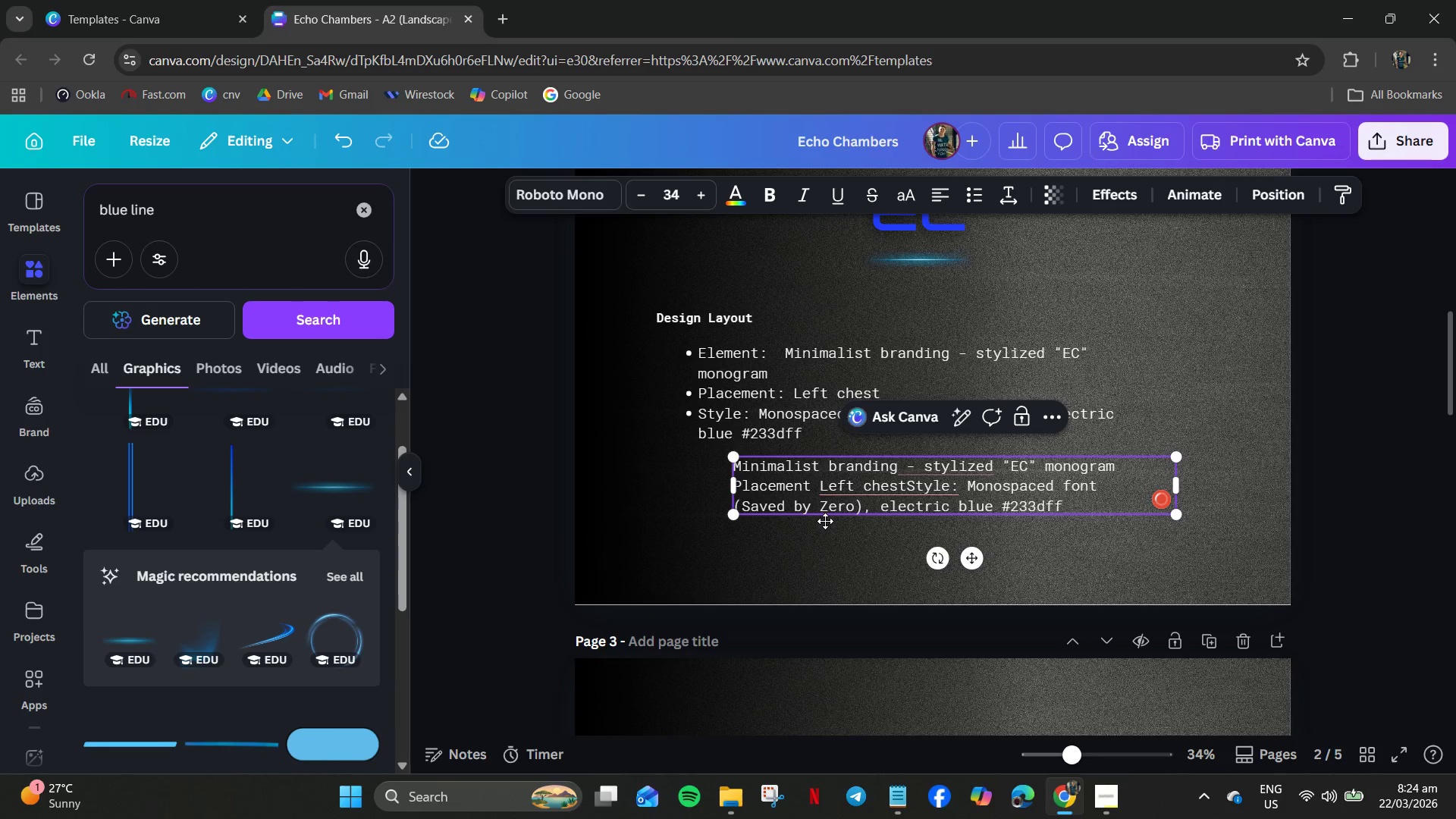 
key(ArrowRight)
 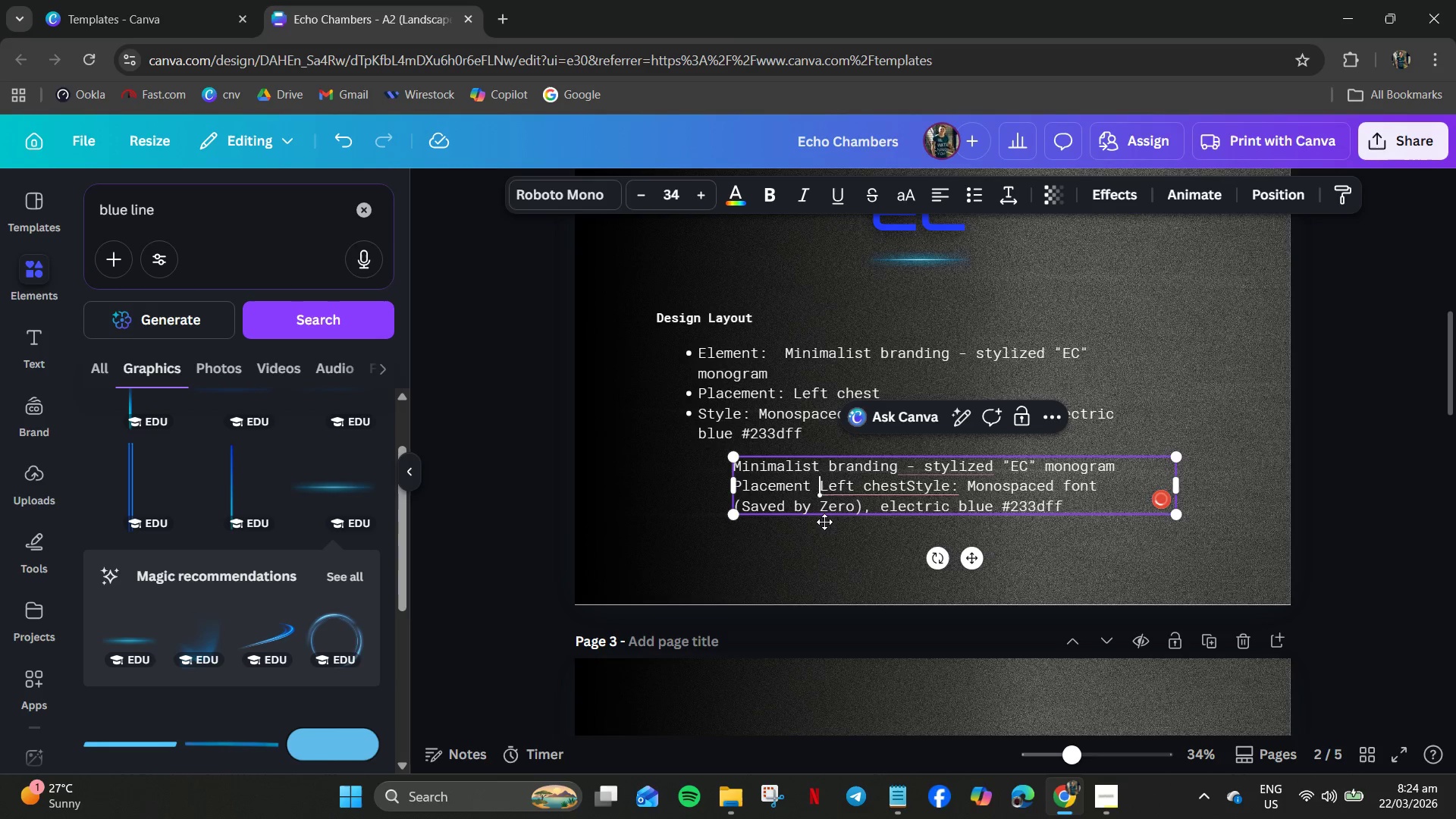 
key(Backspace)
 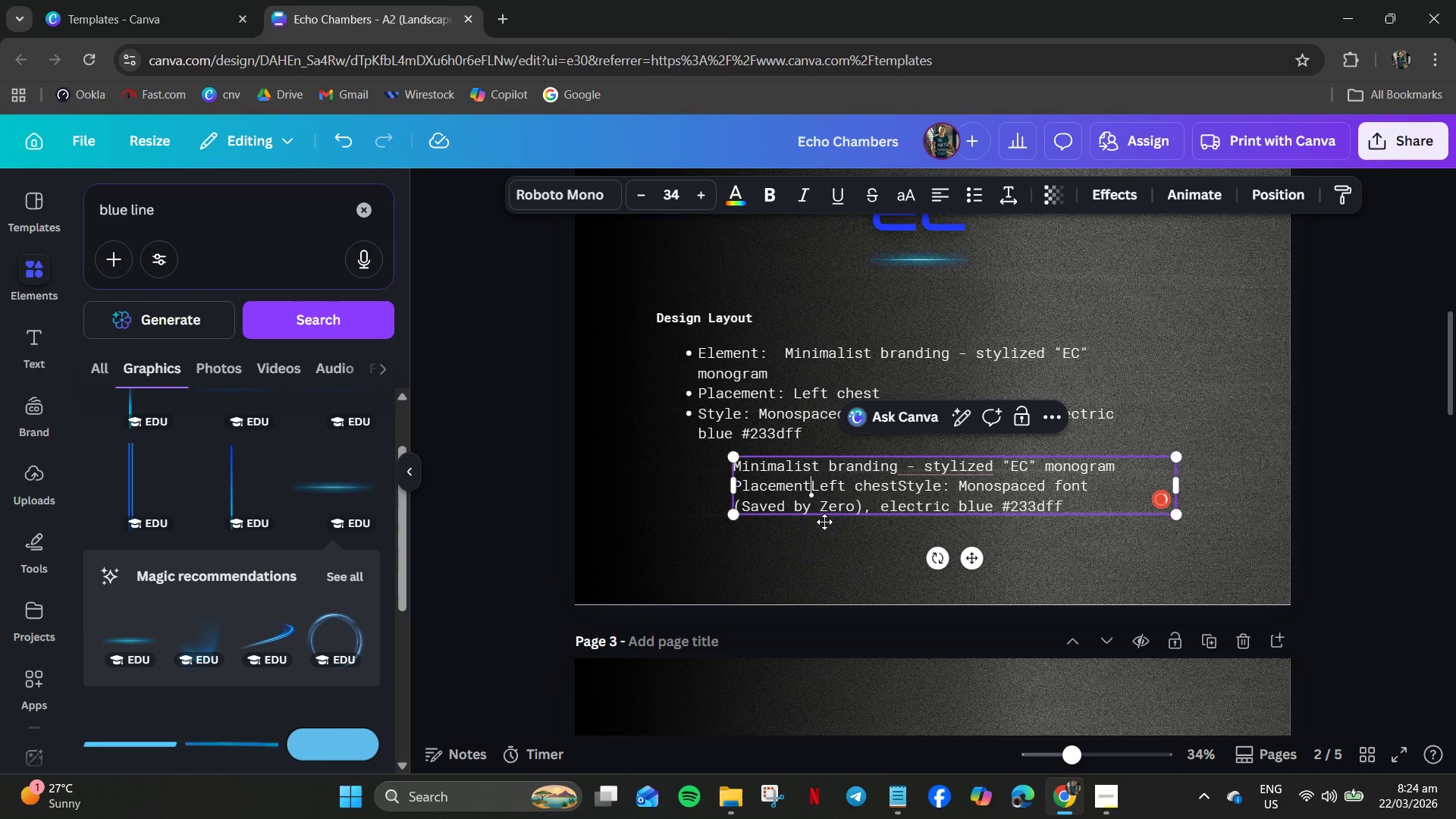 
key(Space)
 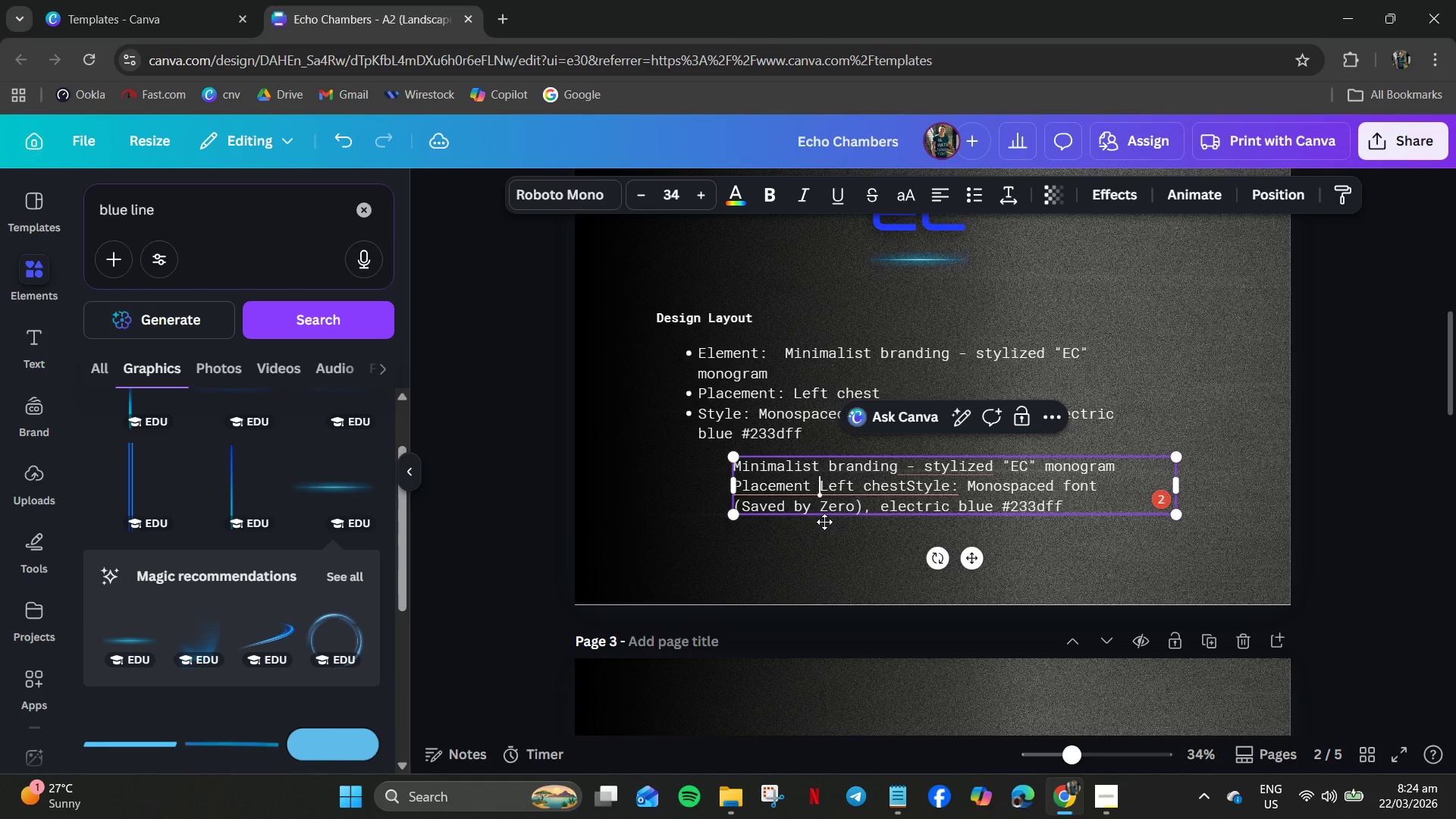 
mouse_move([909, 475])
 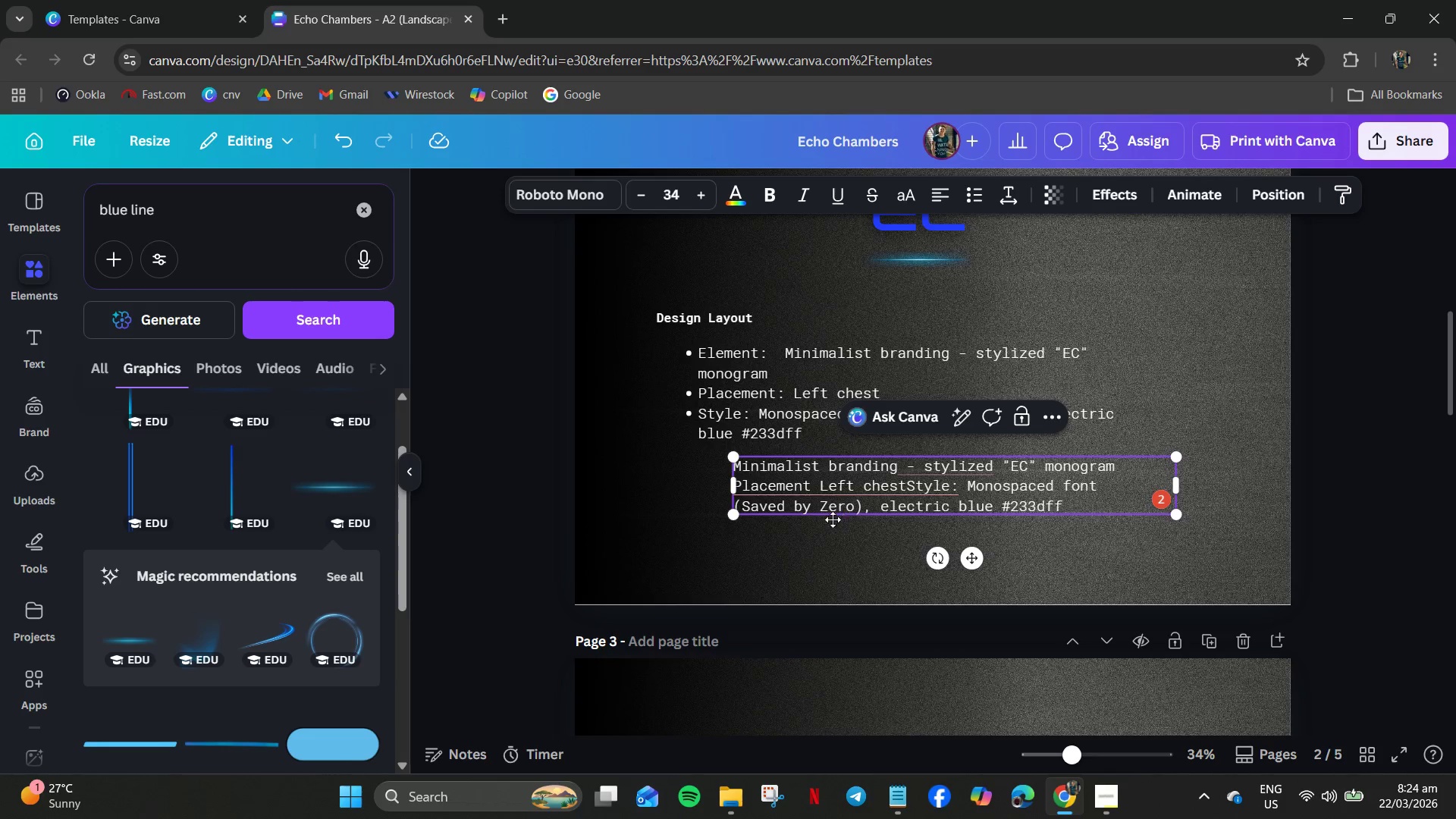 
mouse_move([827, 492])
 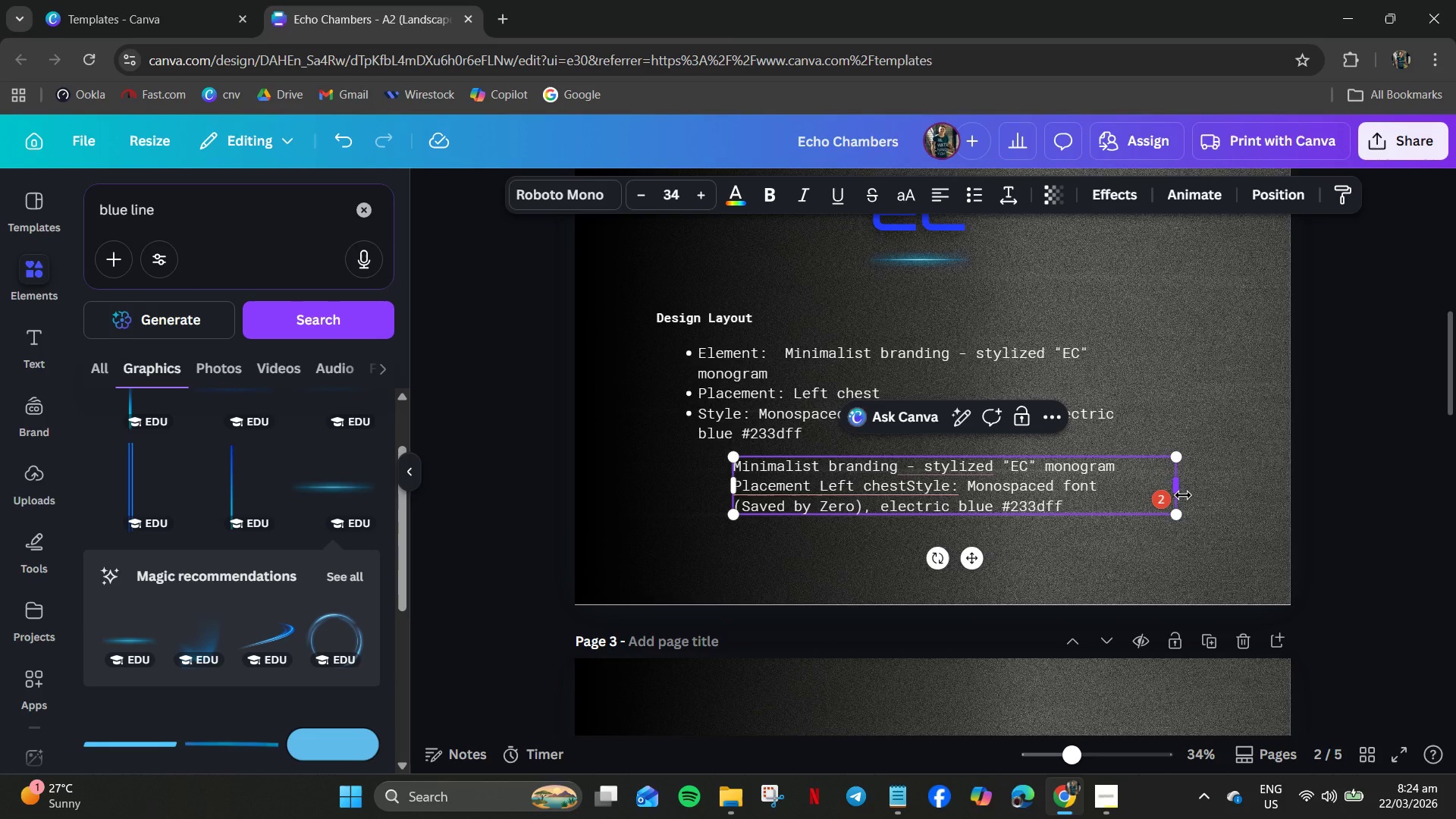 
left_click_drag(start_coordinate=[1183, 495], to_coordinate=[1238, 500])
 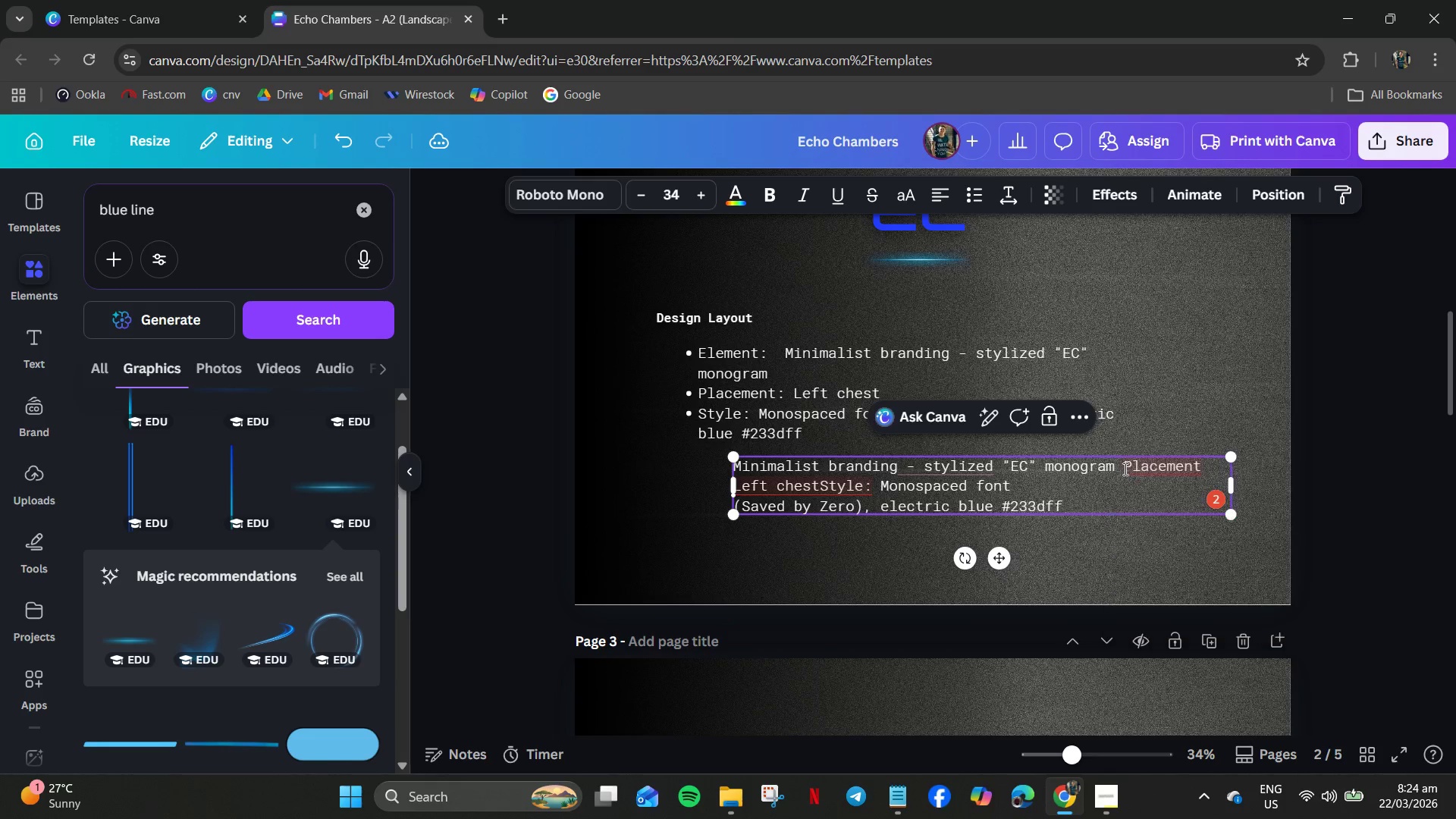 
left_click([1125, 469])
 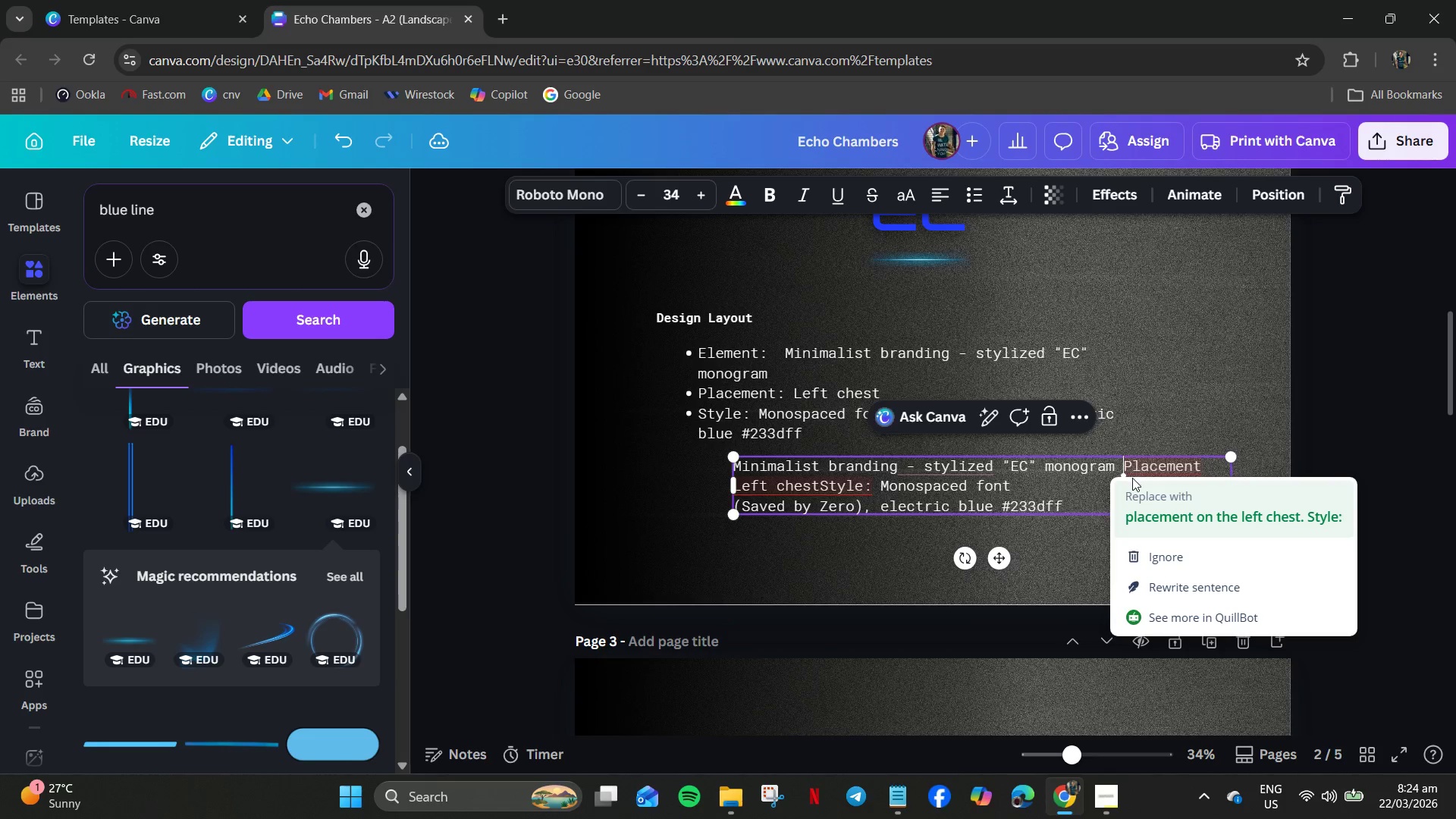 
key(Backspace)
 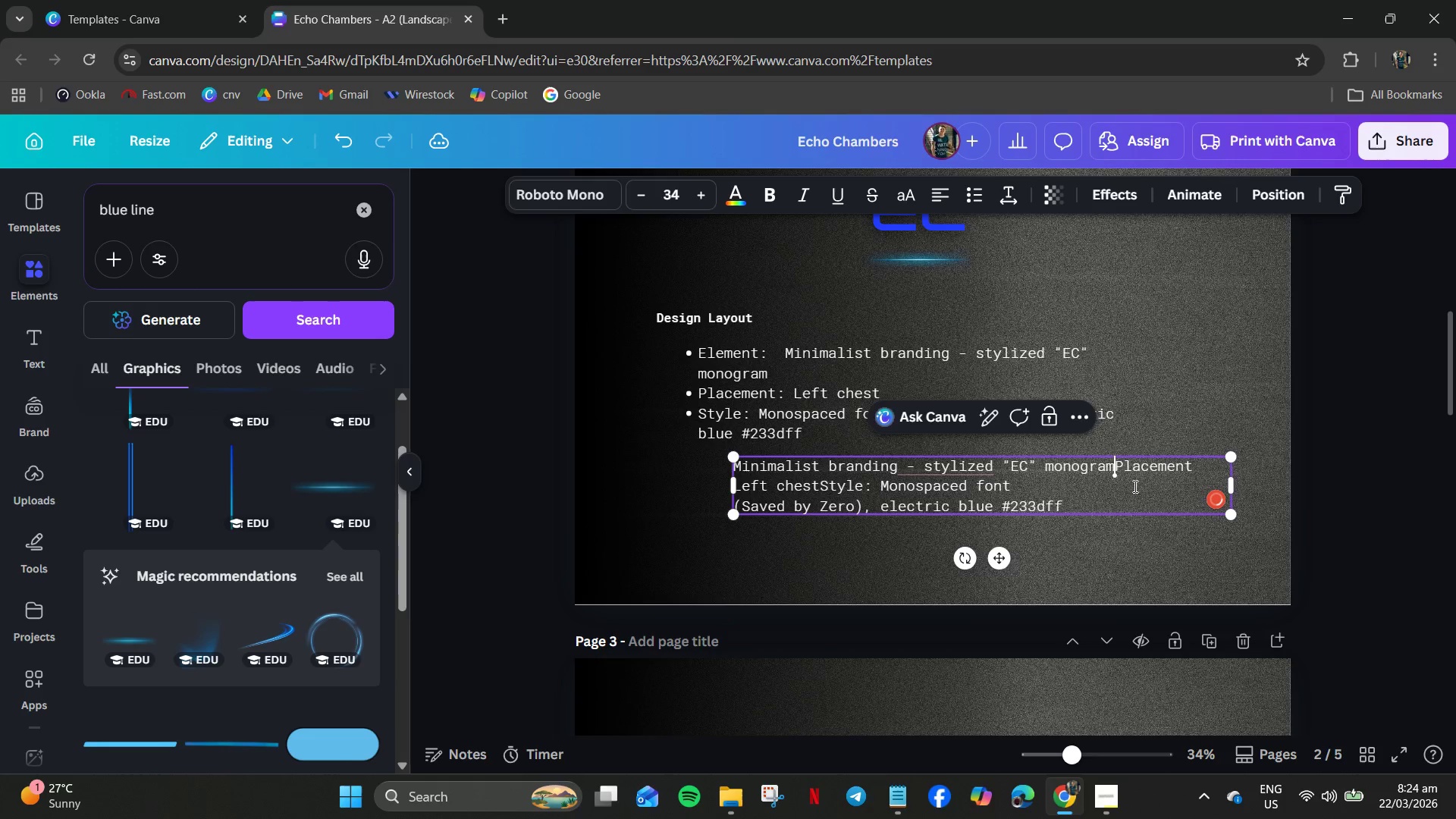 
key(Enter)
 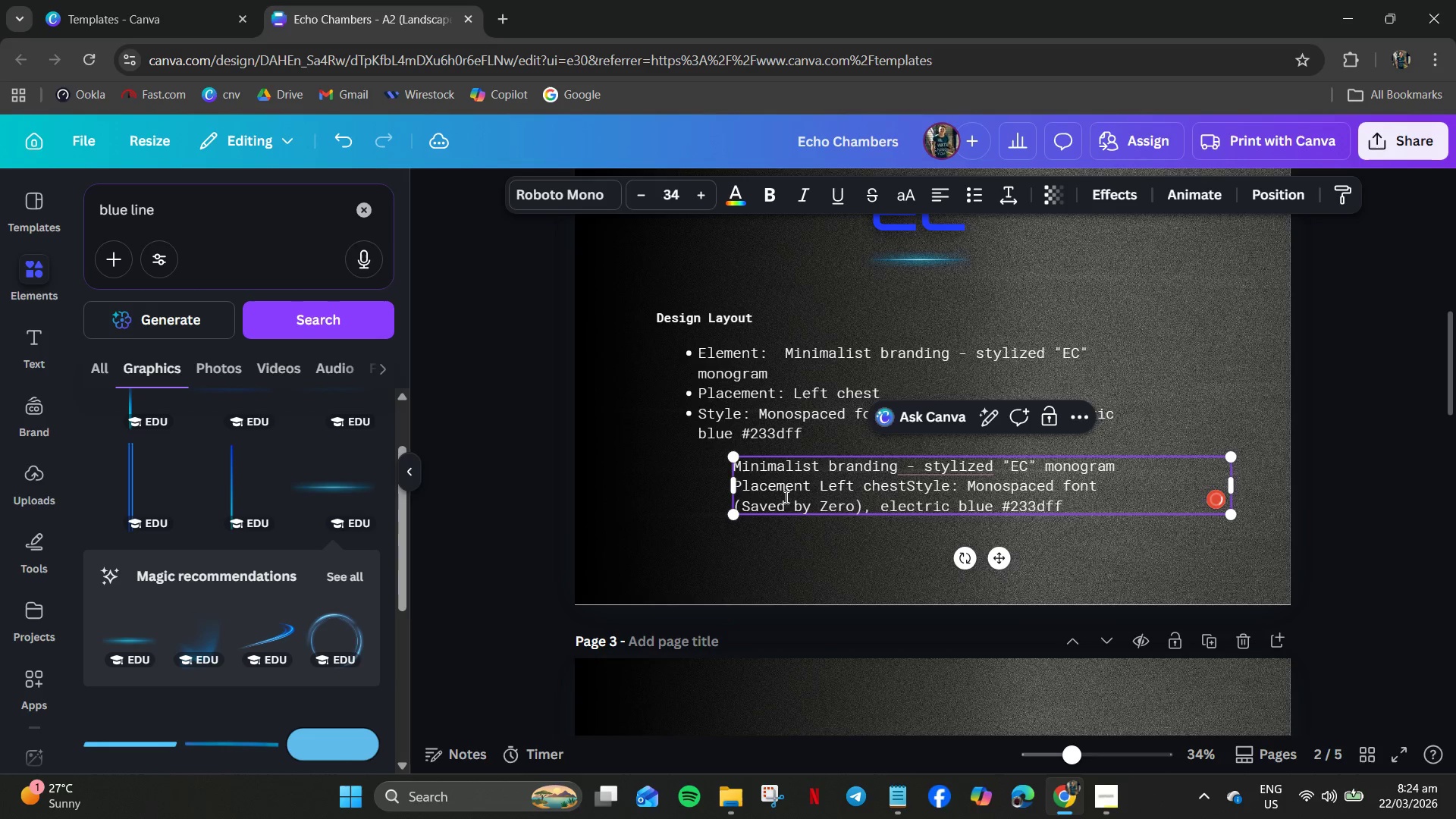 
double_click([784, 497])
 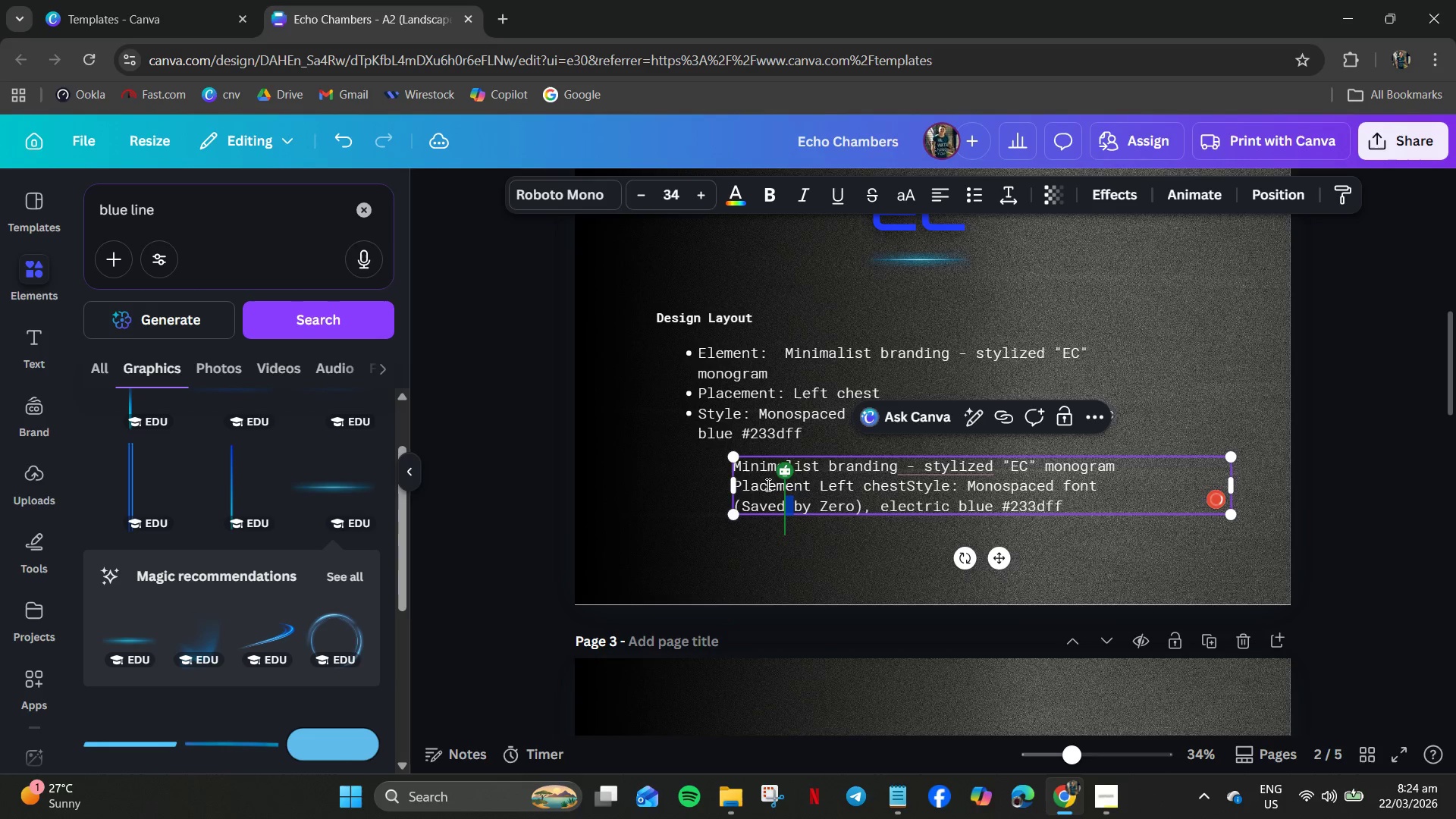 
double_click([767, 485])
 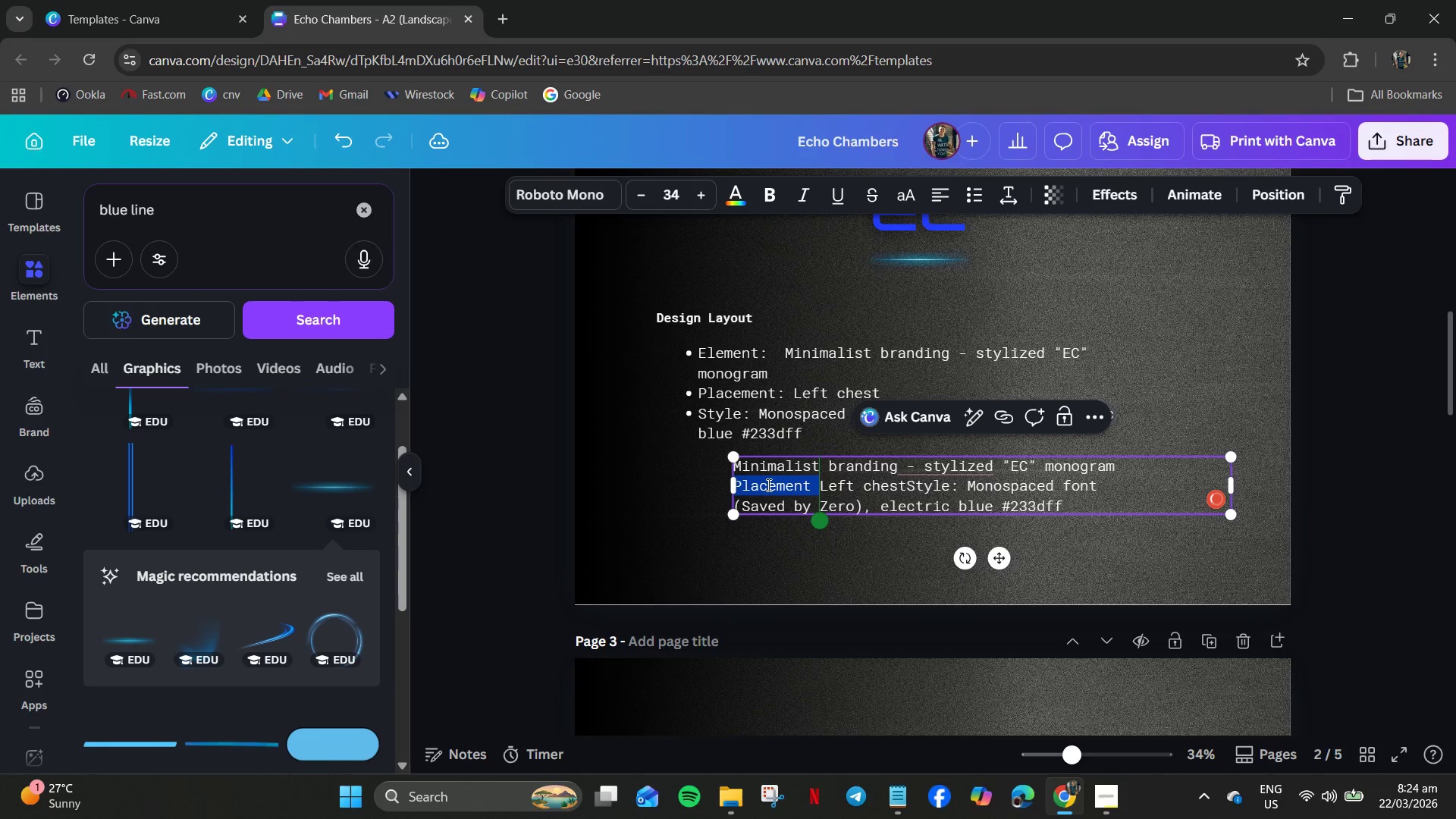 
key(Backspace)
 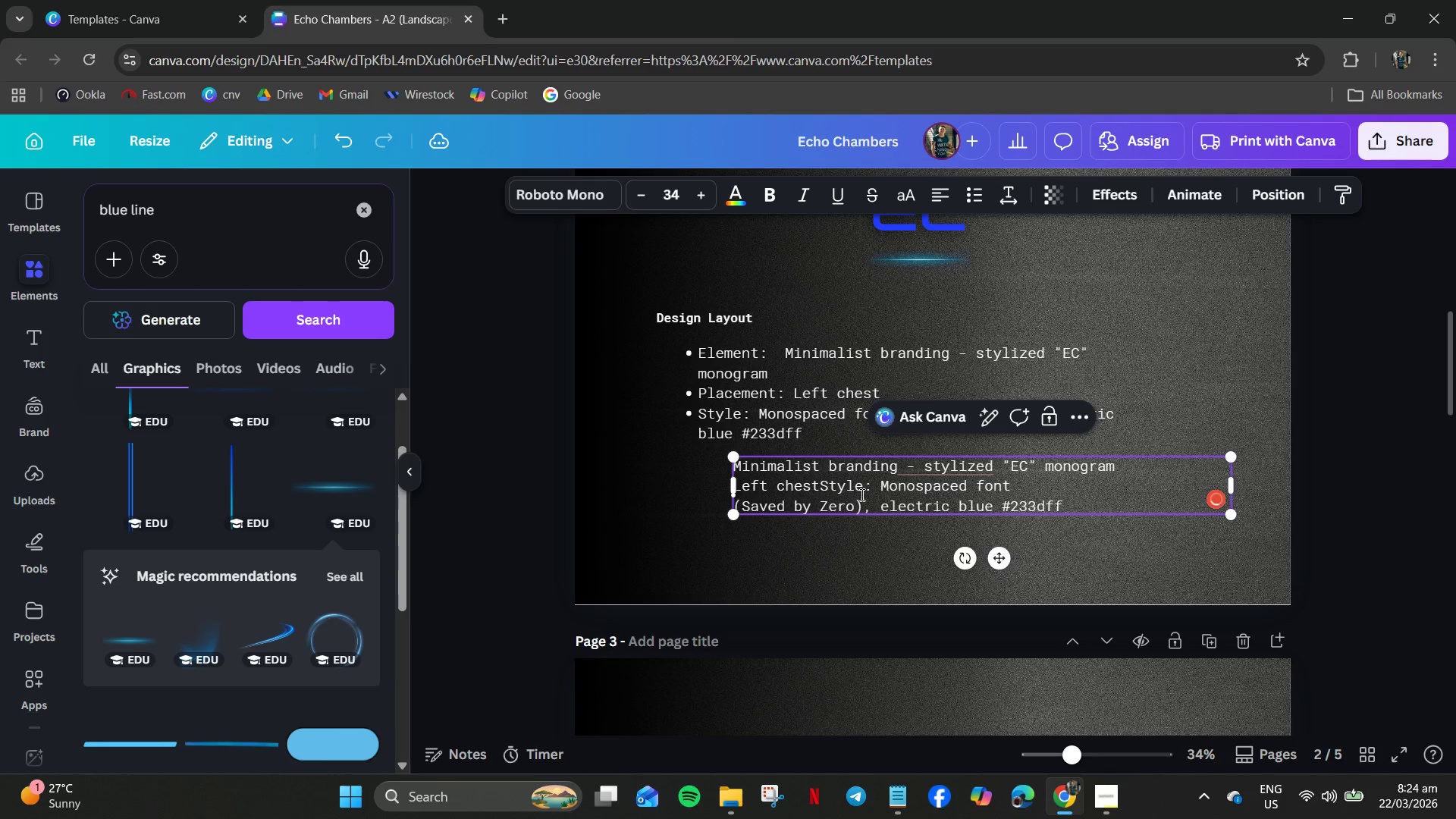 
left_click([863, 507])
 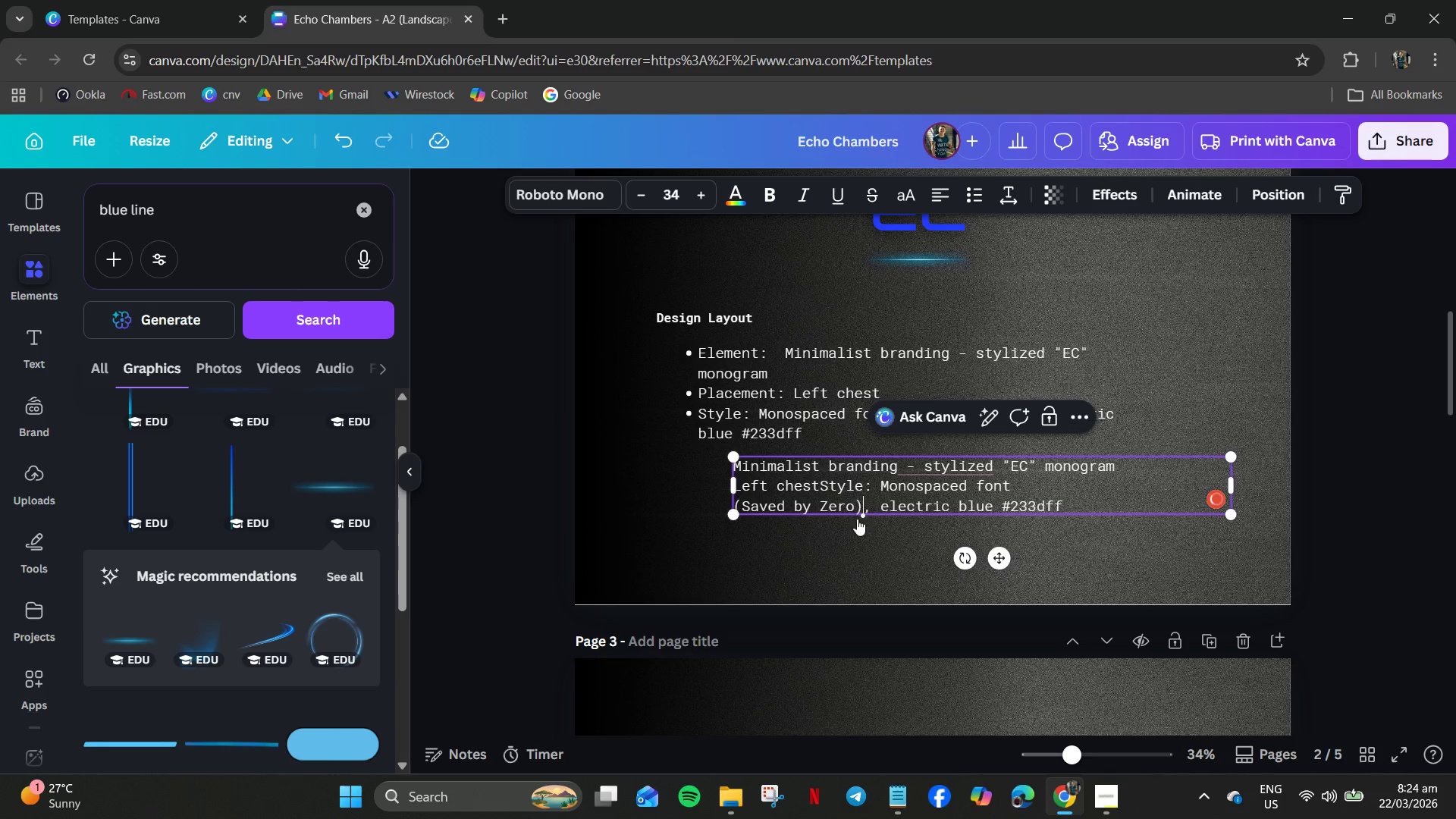 
key(Backspace)
 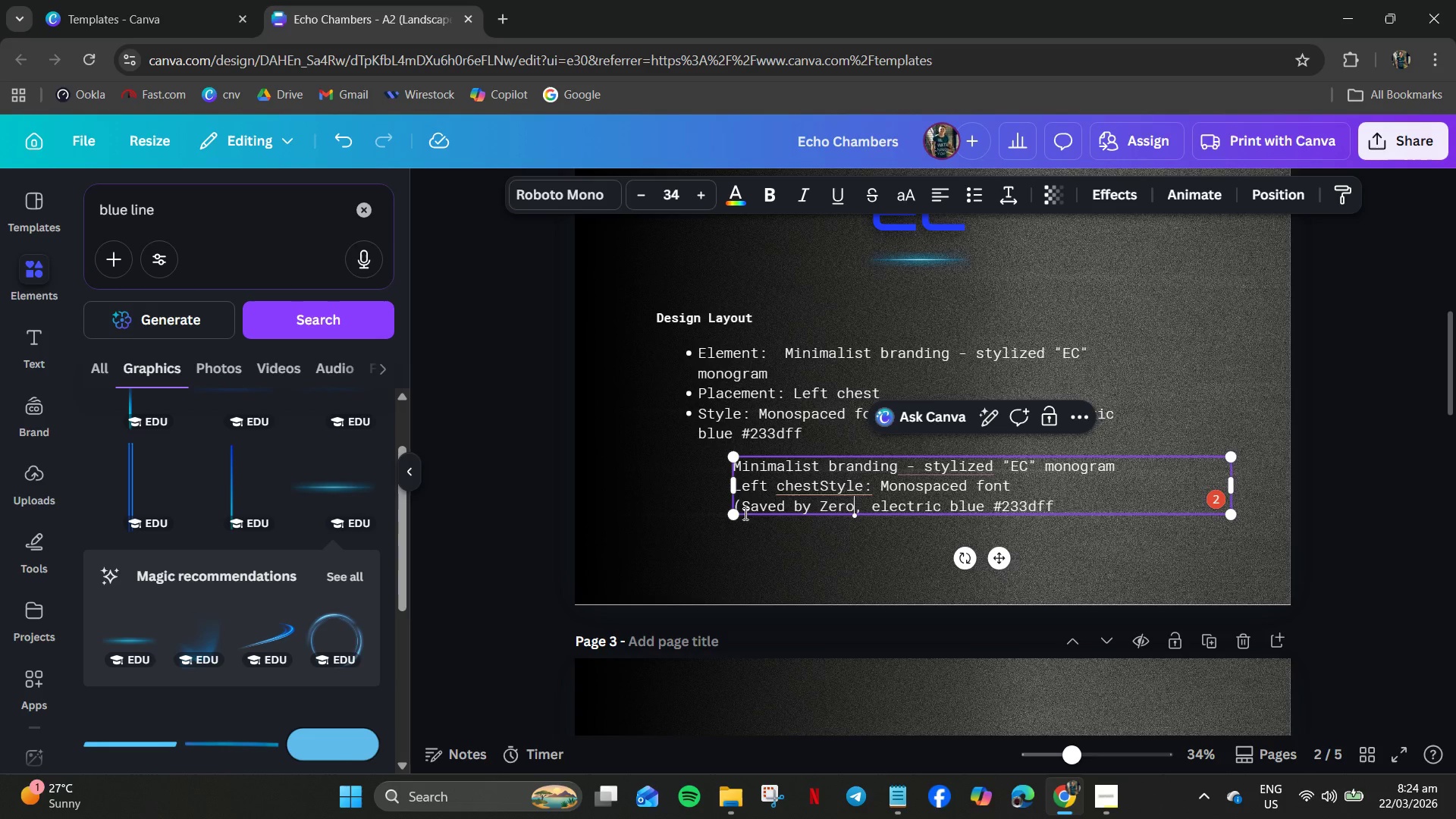 
left_click([742, 512])
 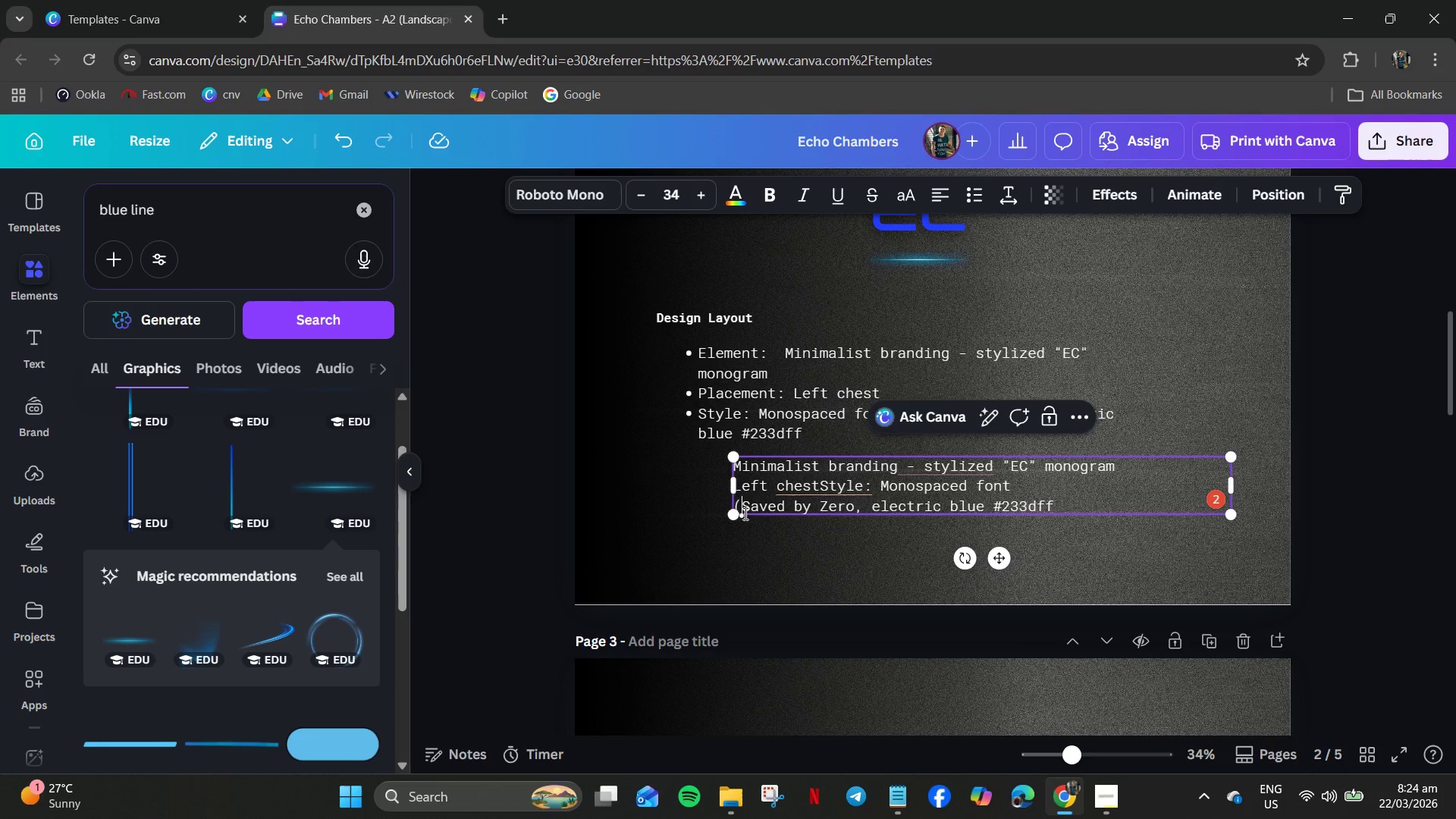 
key(Backspace)
 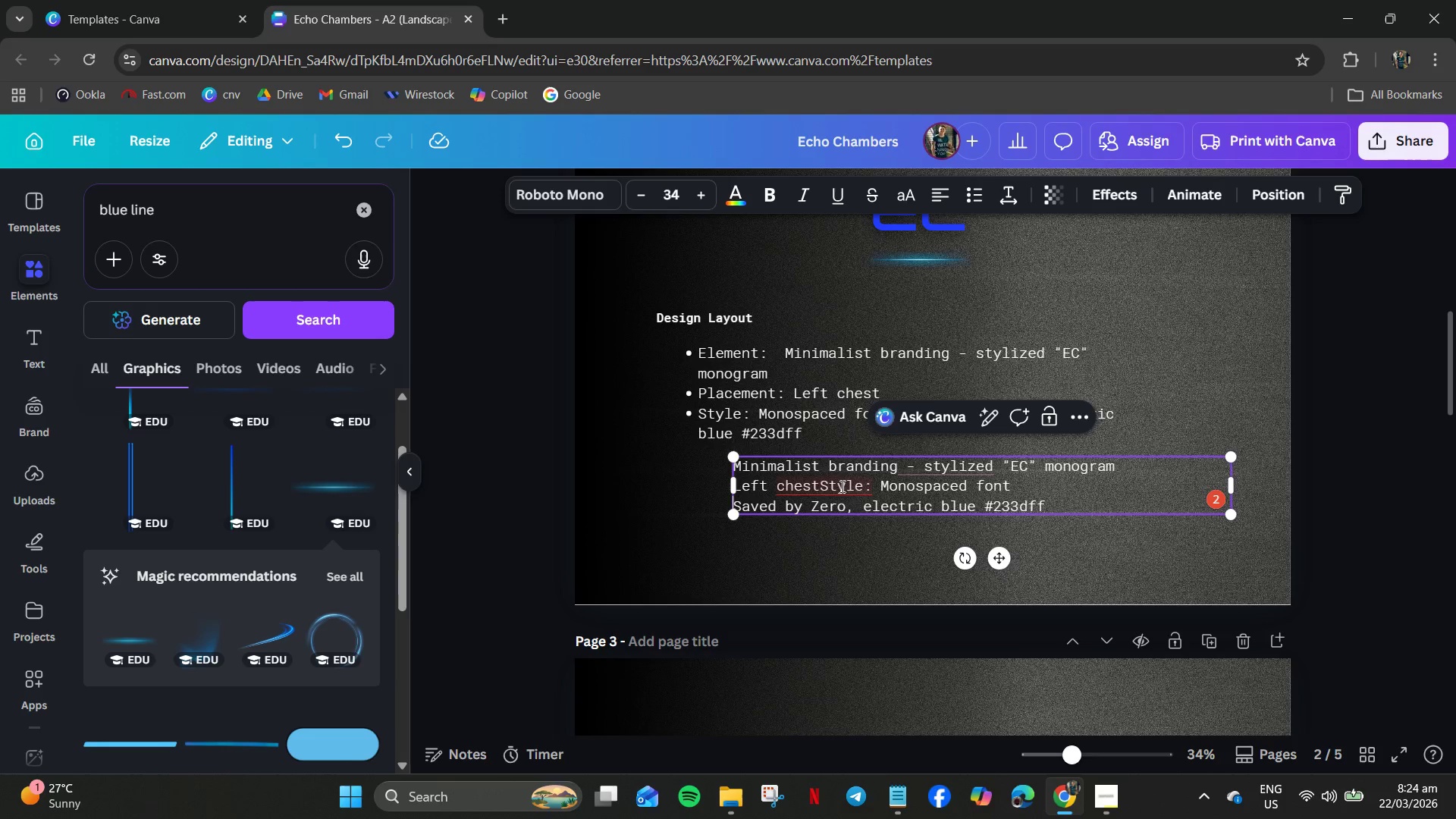 
left_click([820, 484])
 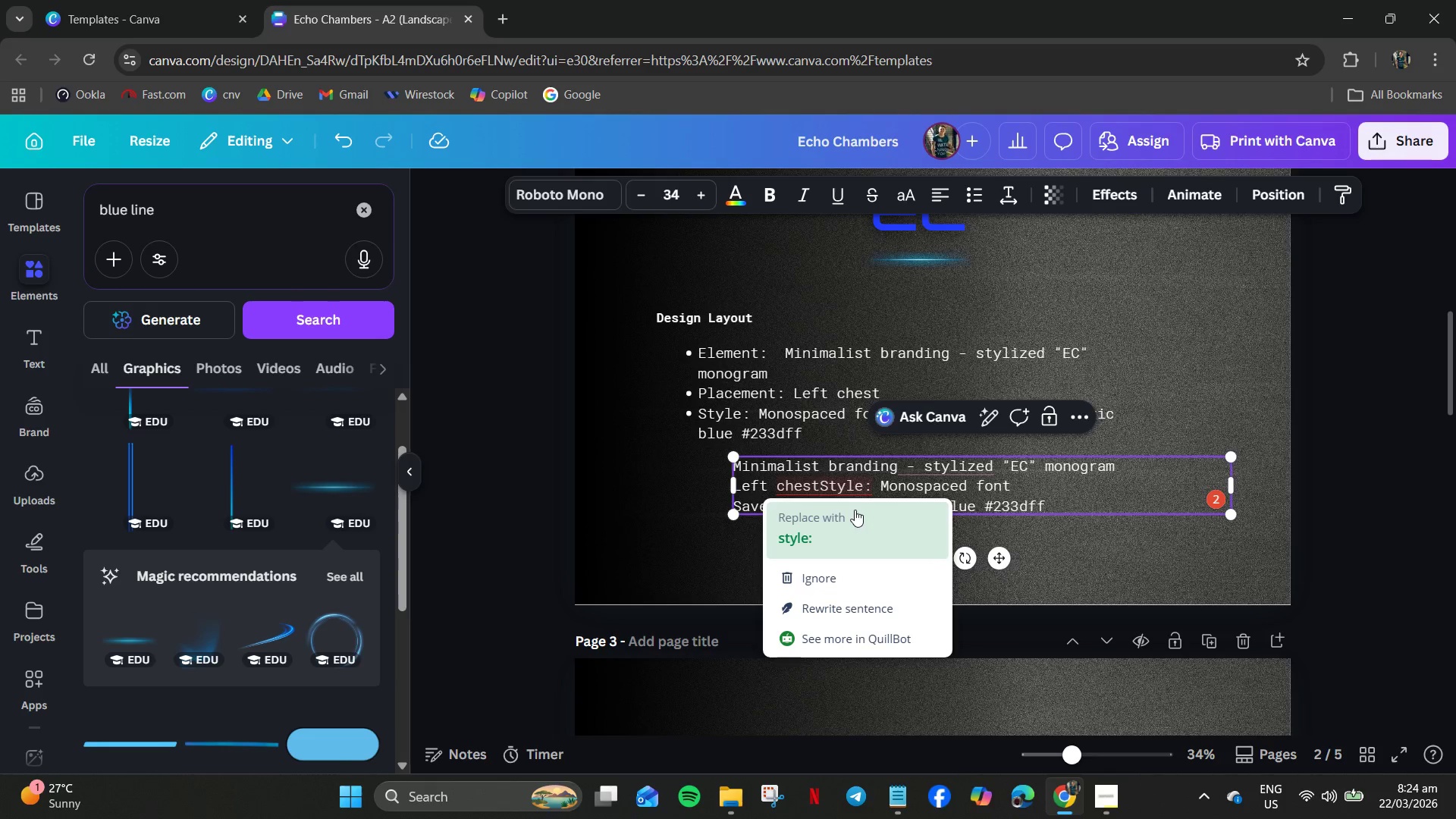 
key(Enter)
 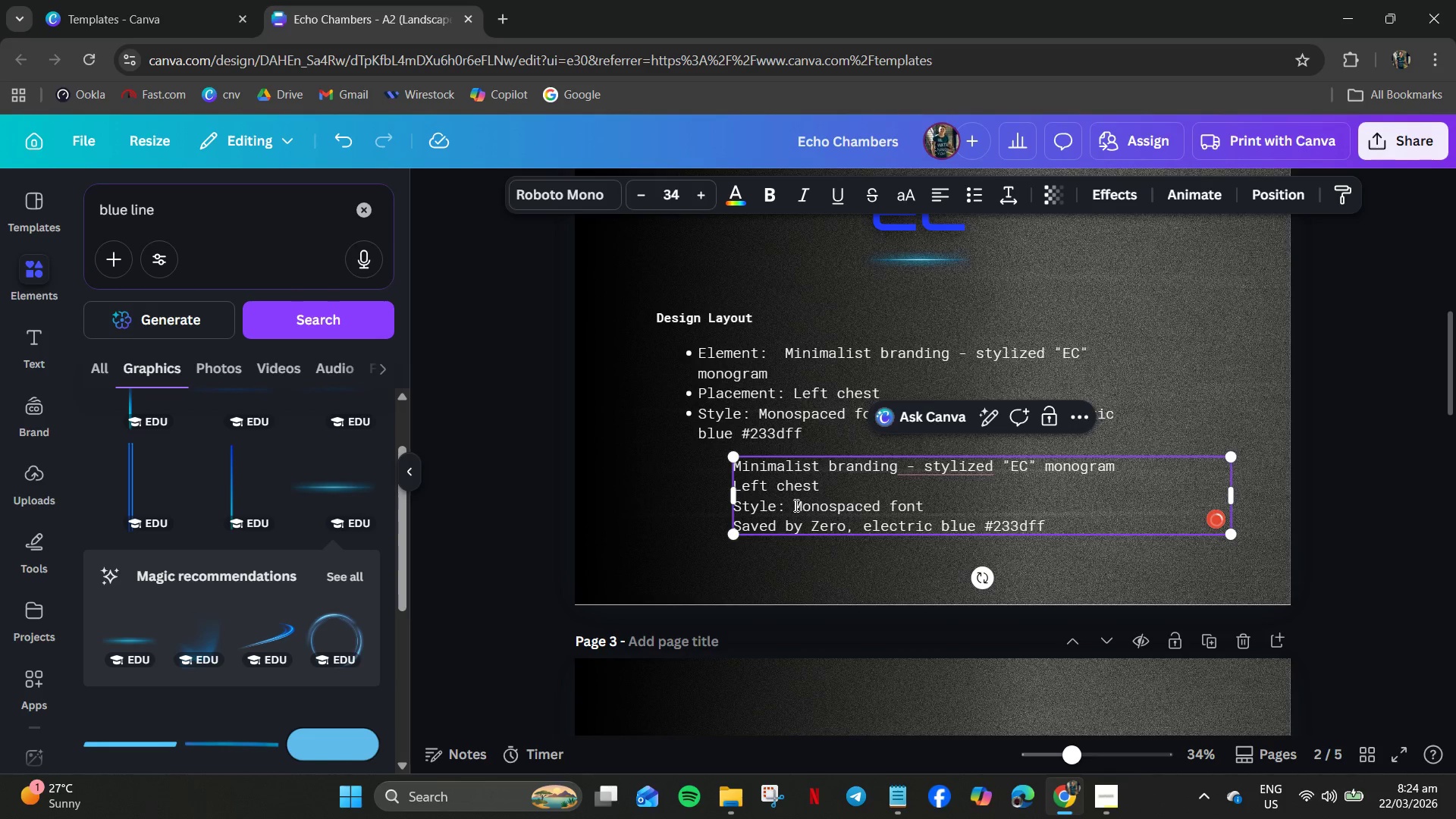 
left_click_drag(start_coordinate=[795, 505], to_coordinate=[753, 510])
 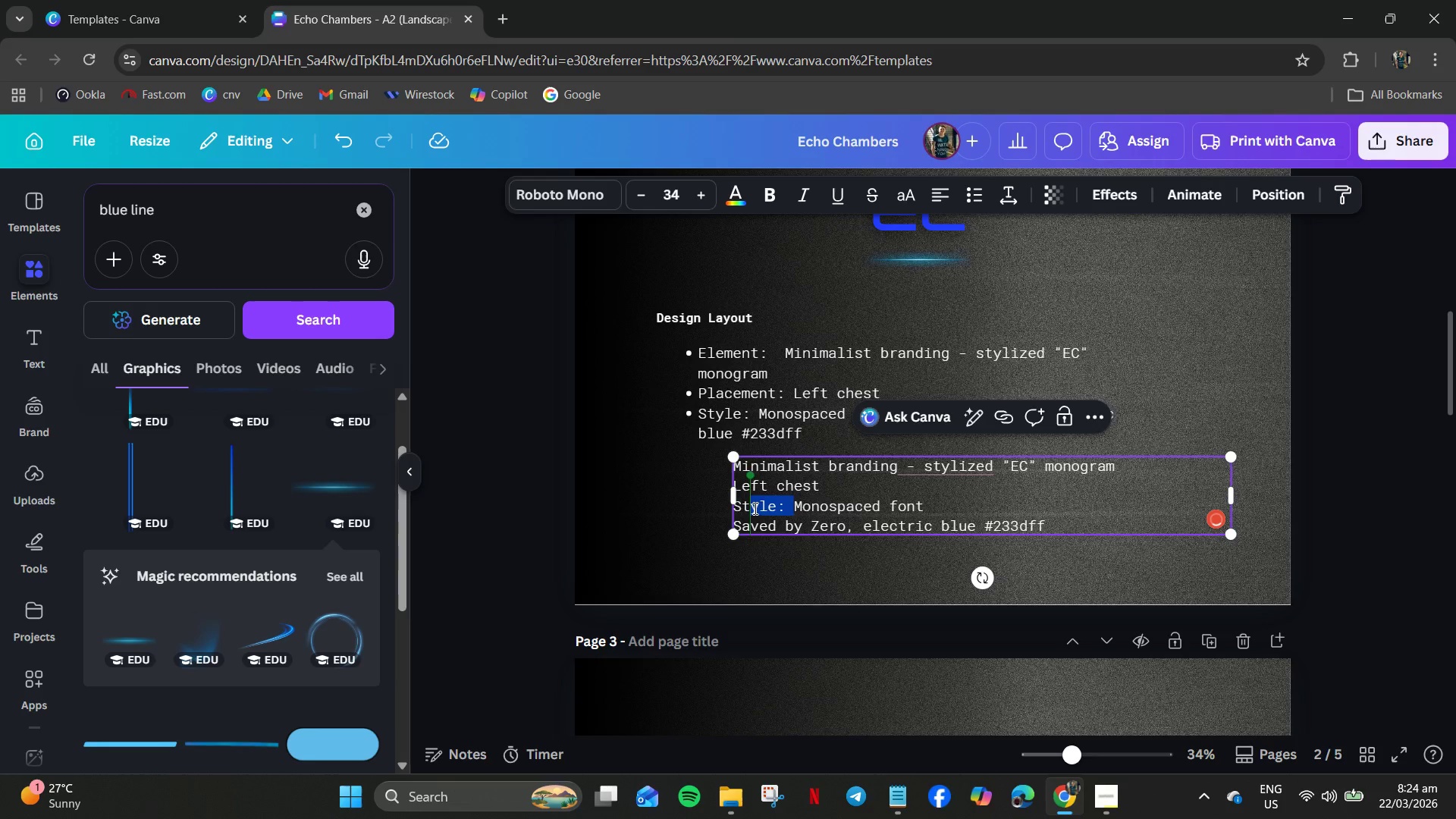 
key(Backspace)
 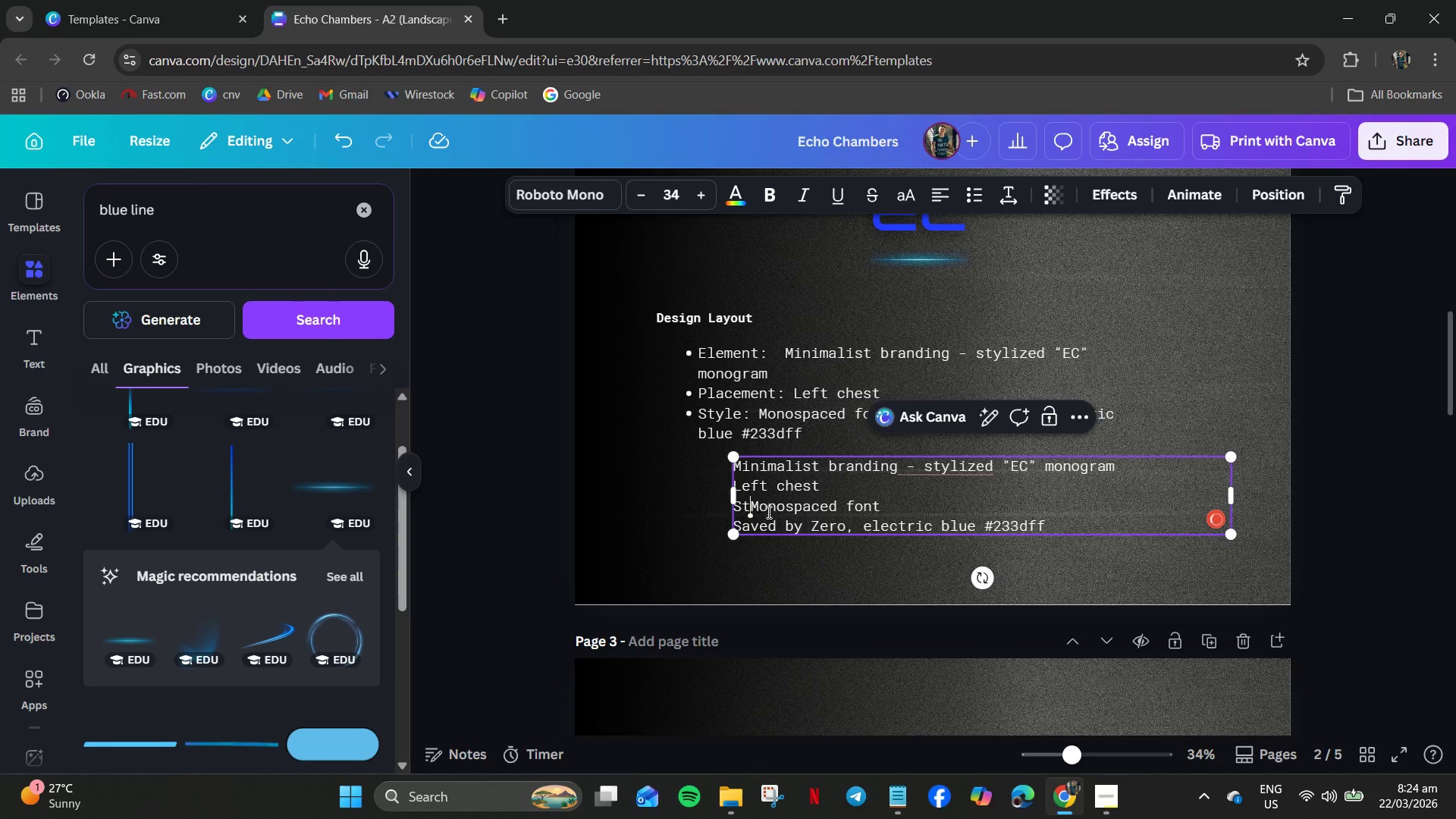 
key(Backspace)
 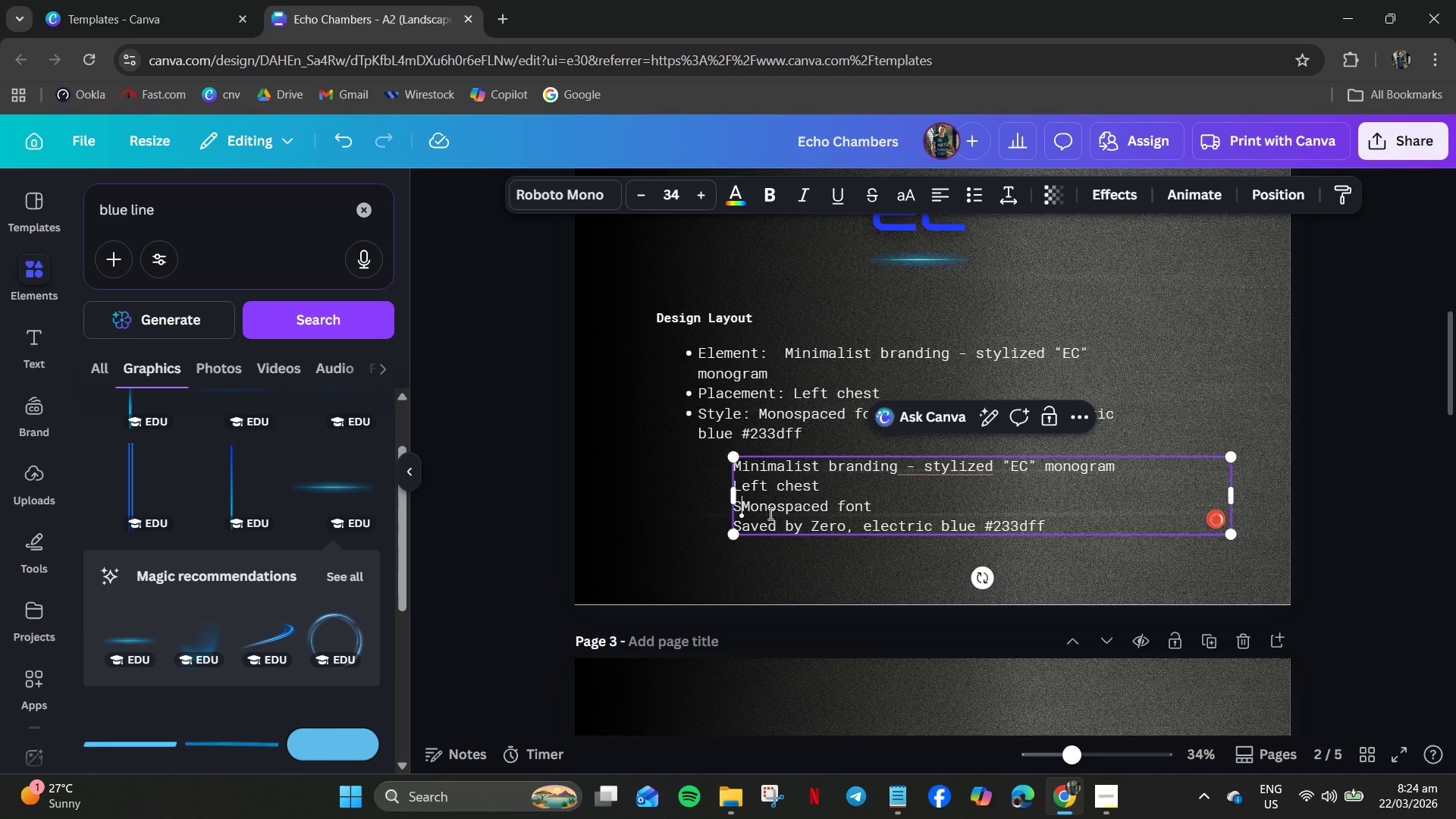 
key(Backspace)
 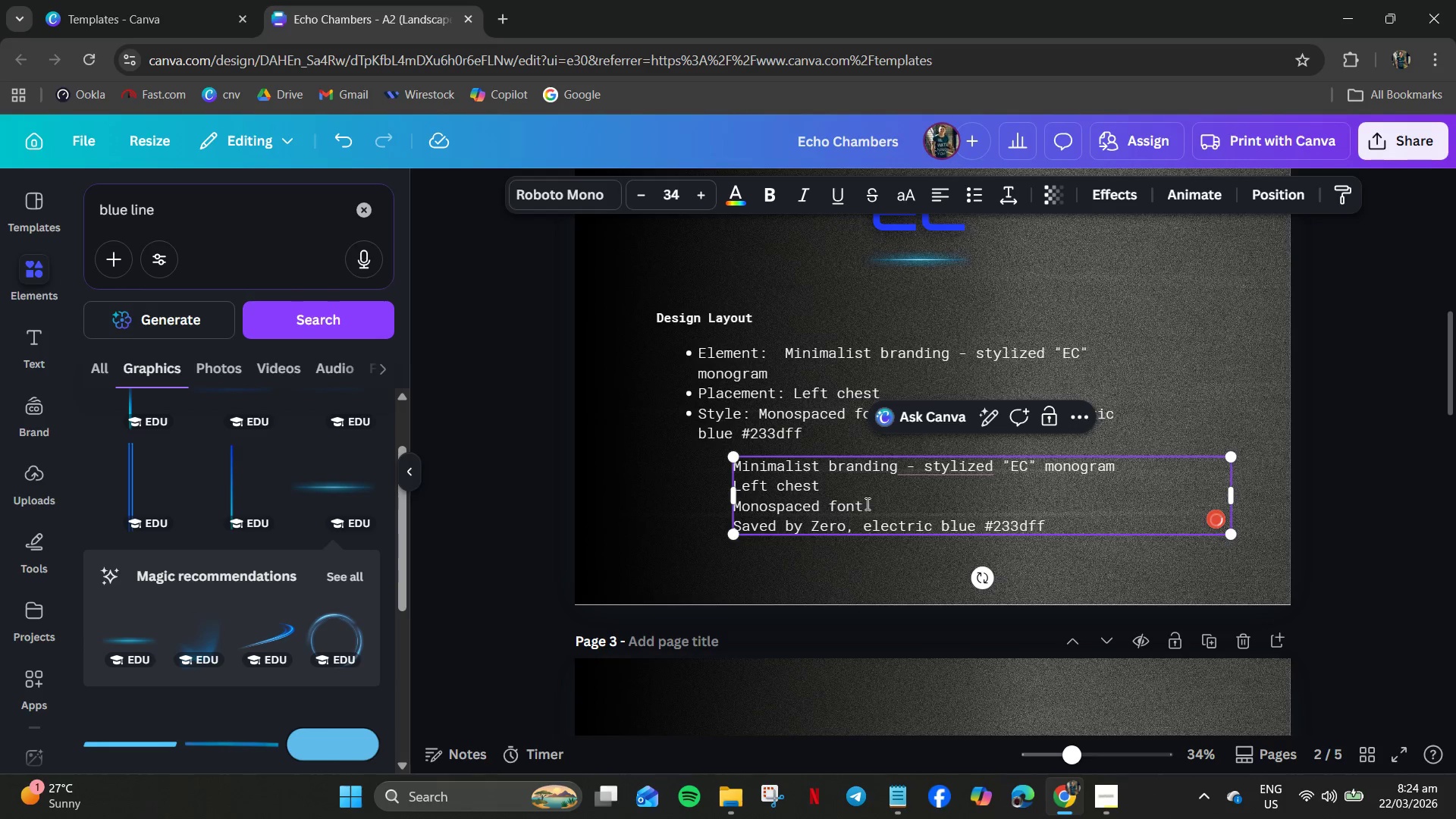 
left_click([878, 504])
 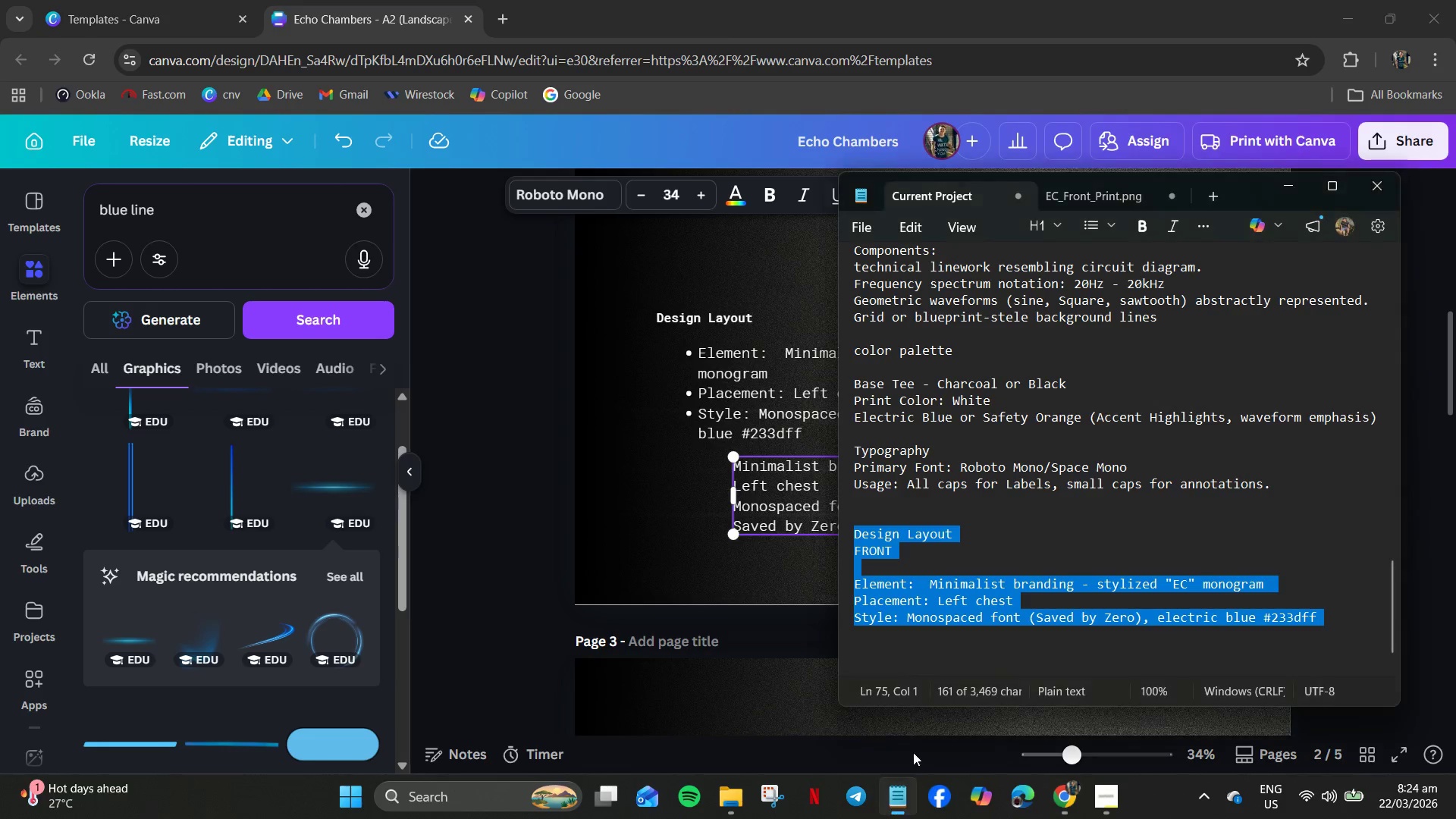 
left_click([888, 553])
 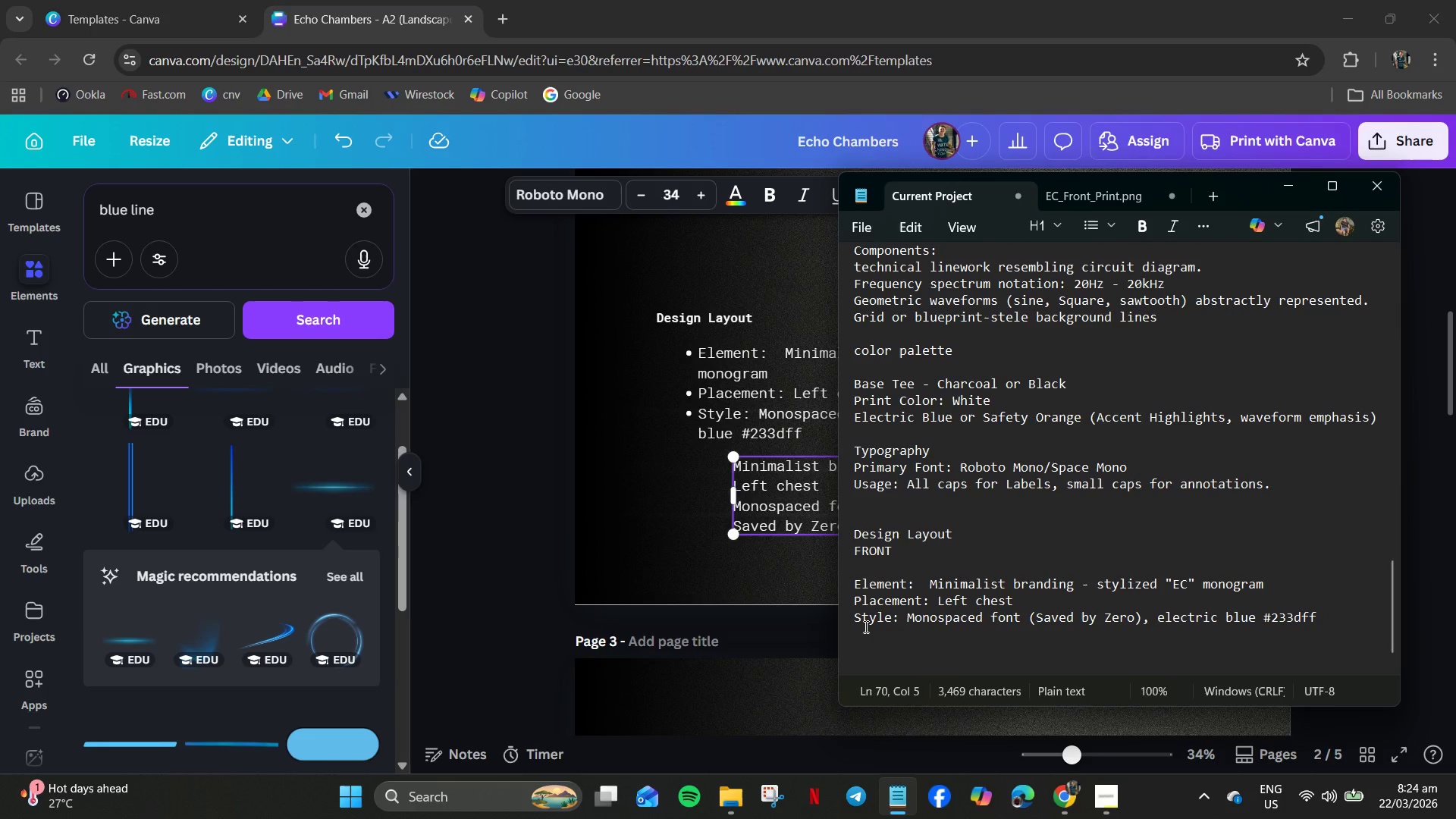 
scroll: coordinate [864, 625], scroll_direction: up, amount: 10.0
 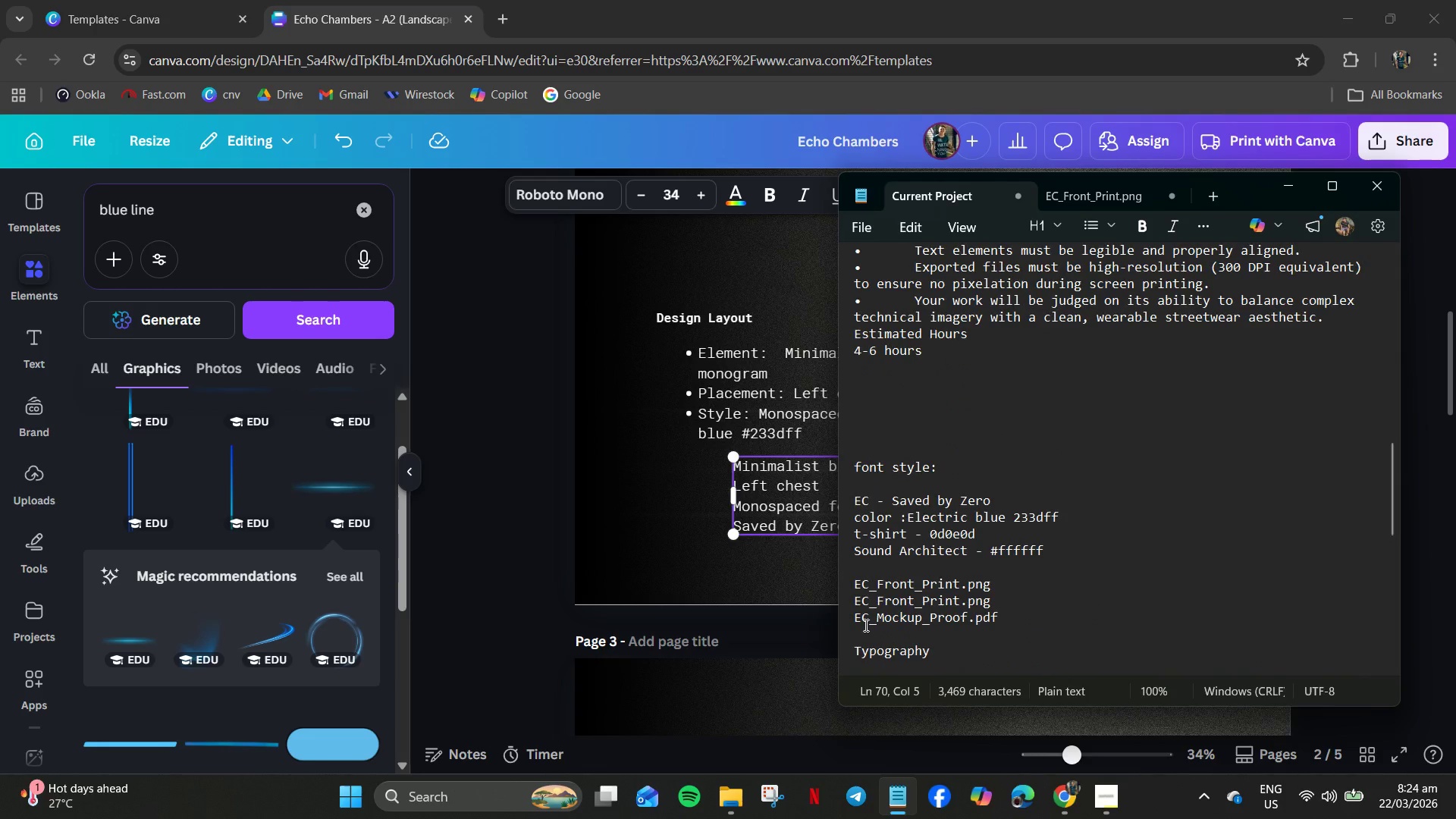 
scroll: coordinate [863, 624], scroll_direction: down, amount: 7.0
 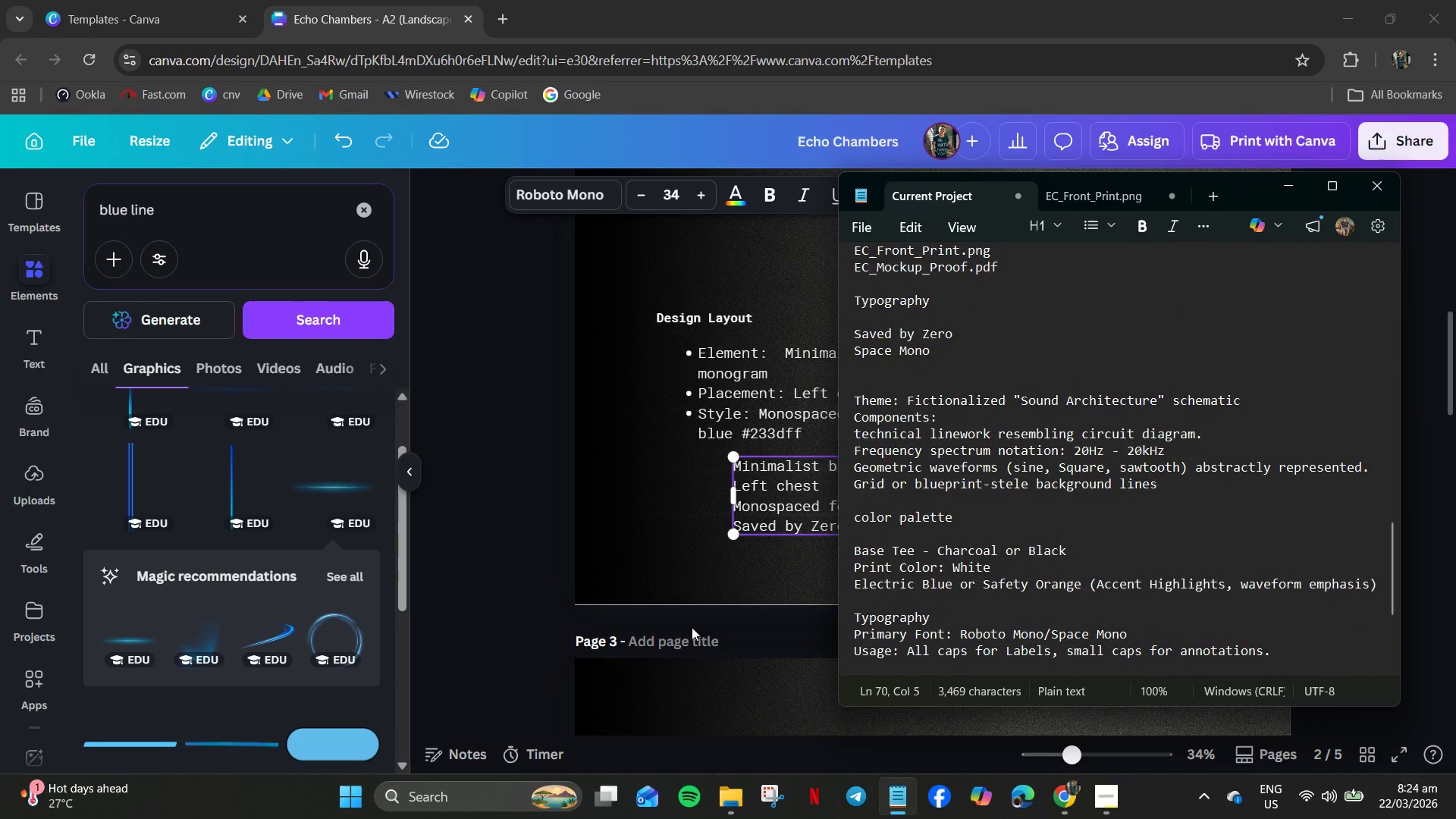 
left_click([681, 468])
 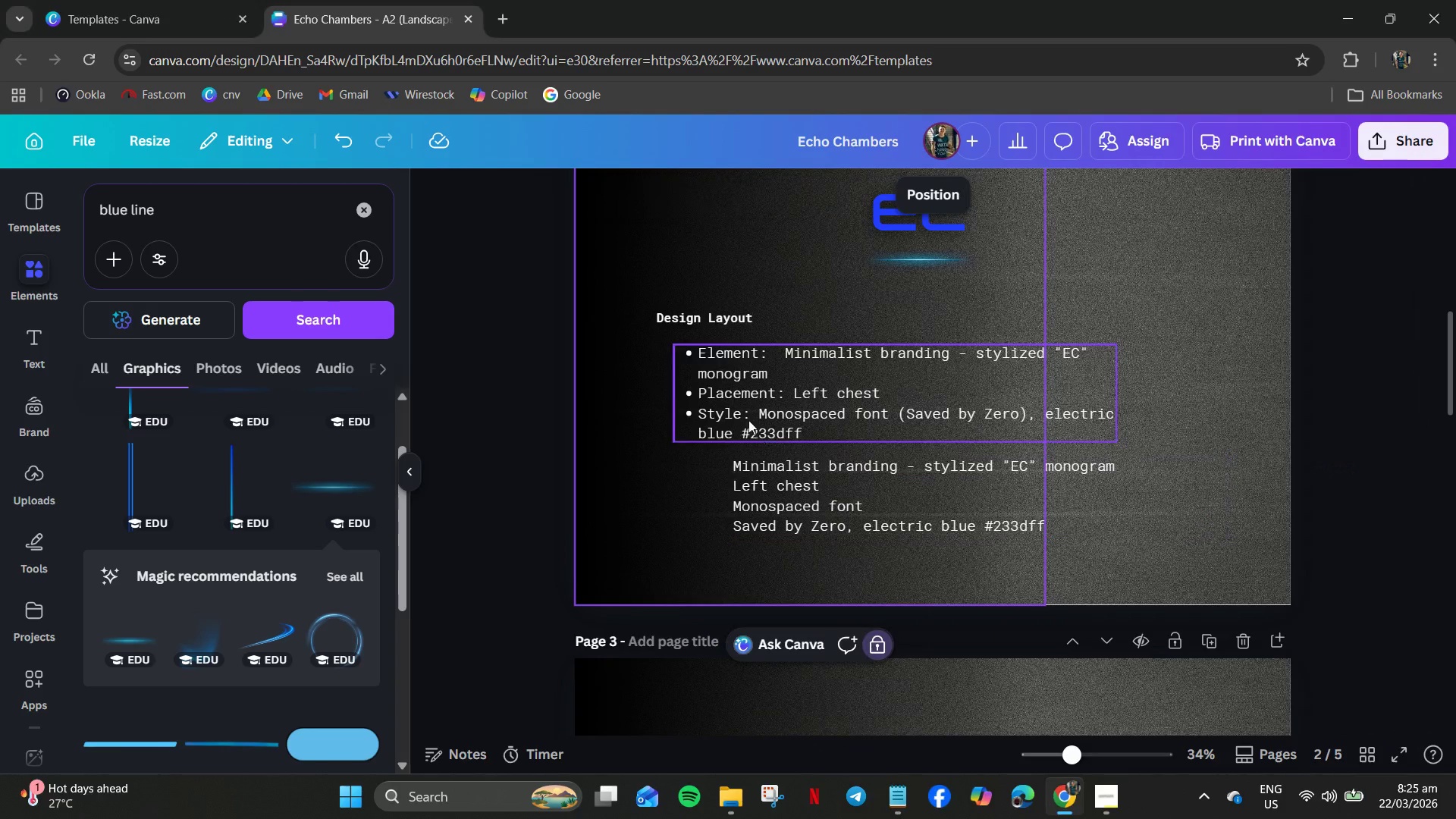 
left_click([748, 415])
 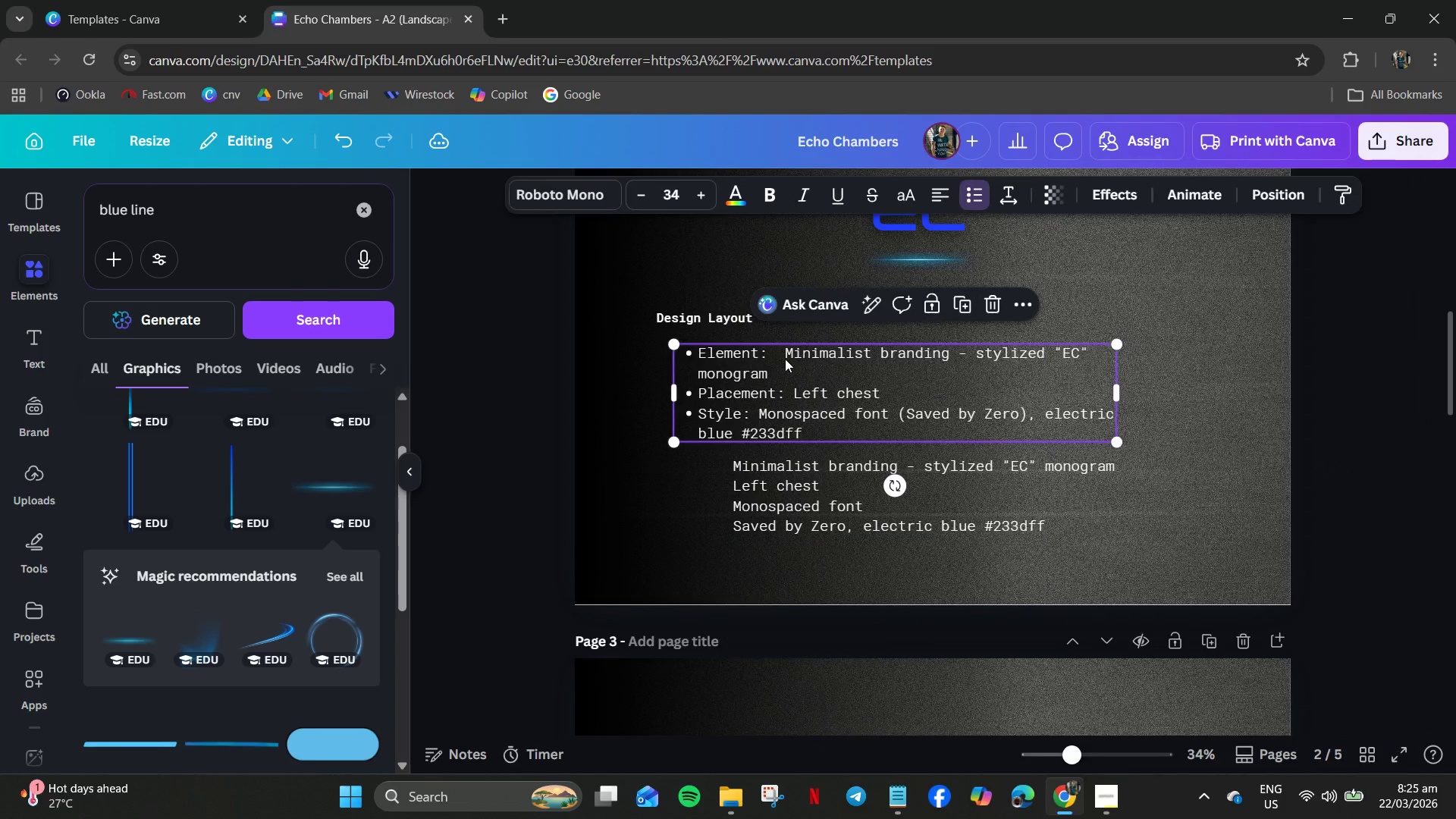 
left_click([785, 359])
 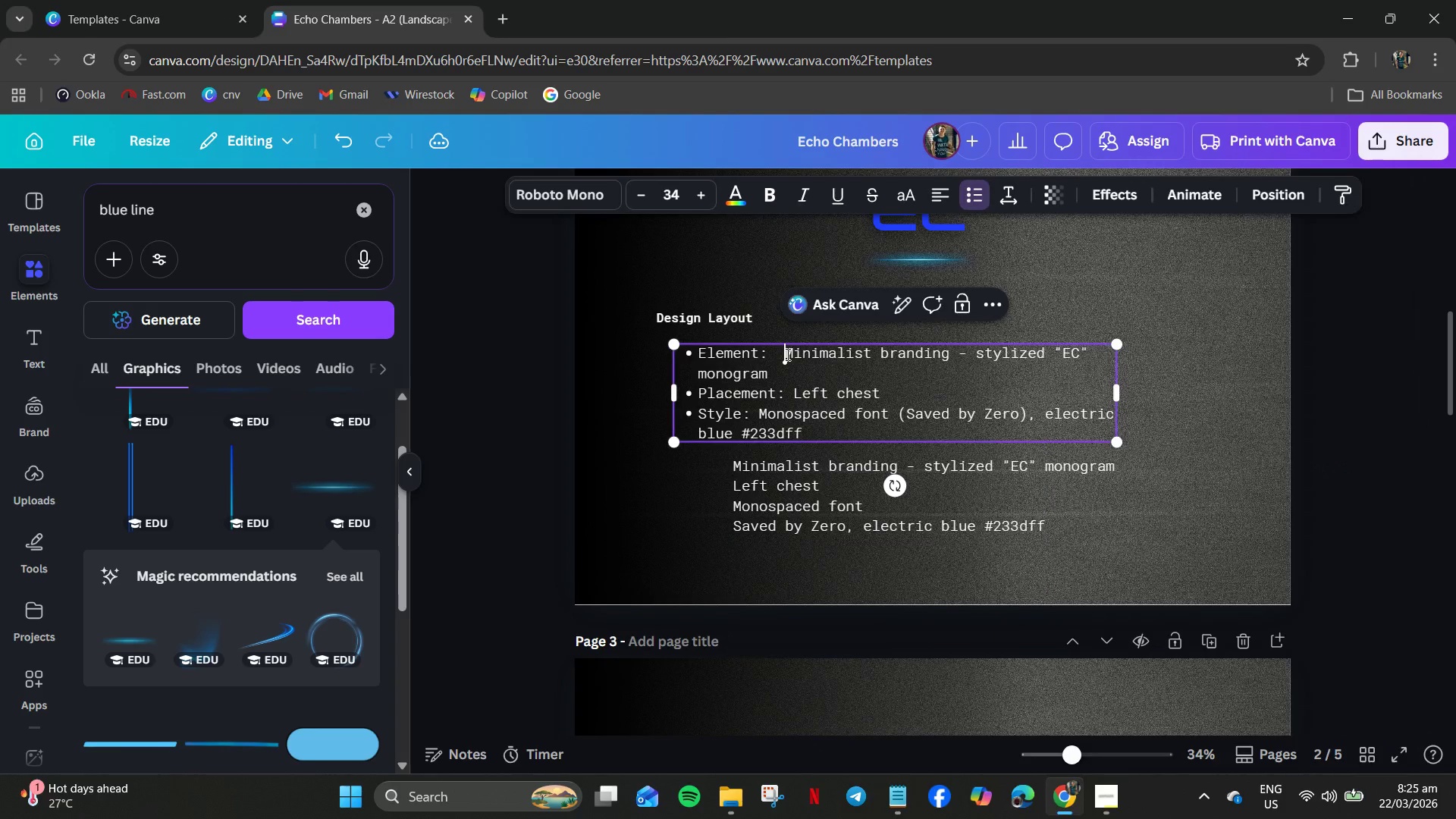 
left_click_drag(start_coordinate=[786, 354], to_coordinate=[791, 374])
 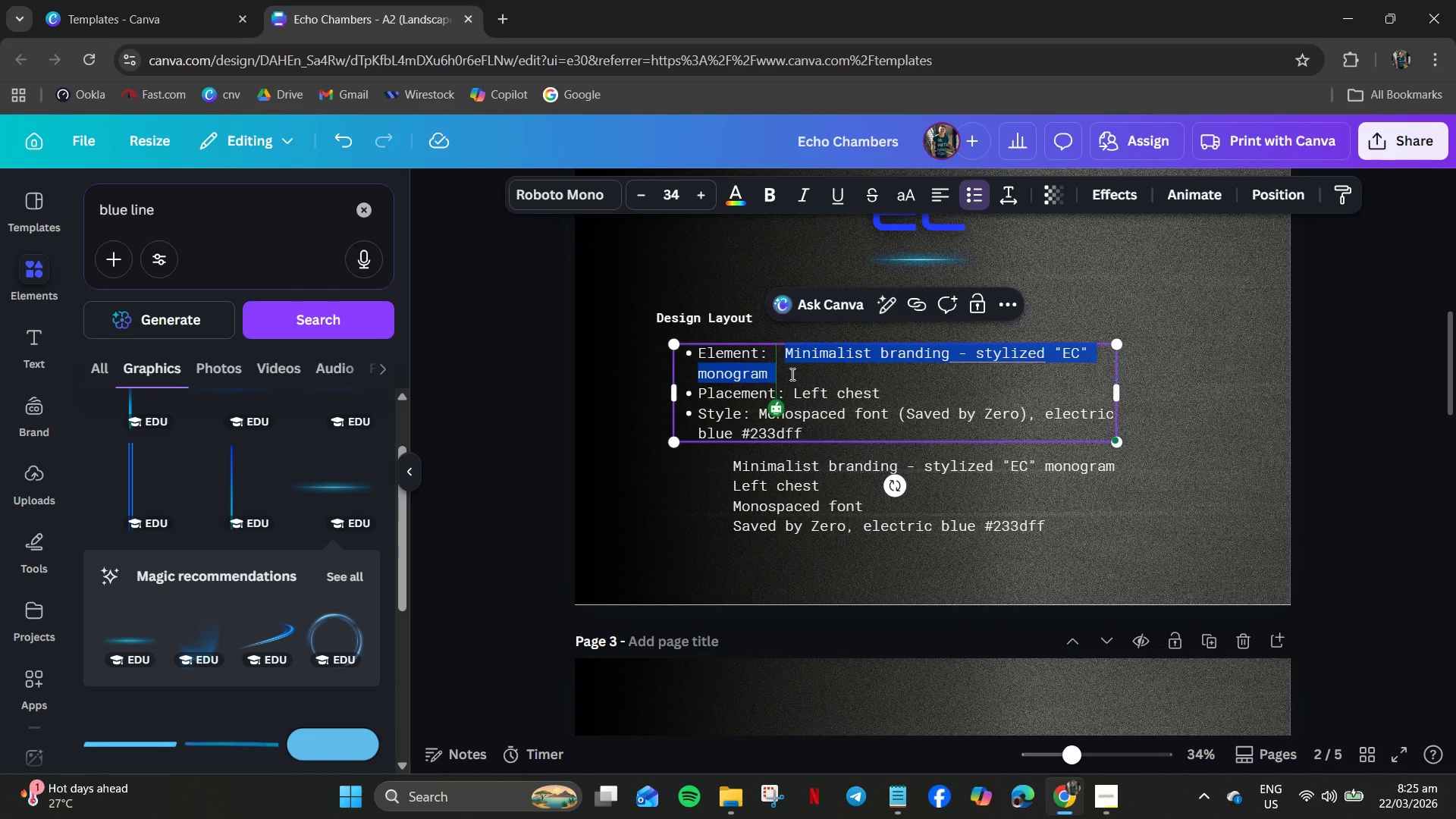 
key(Backspace)
 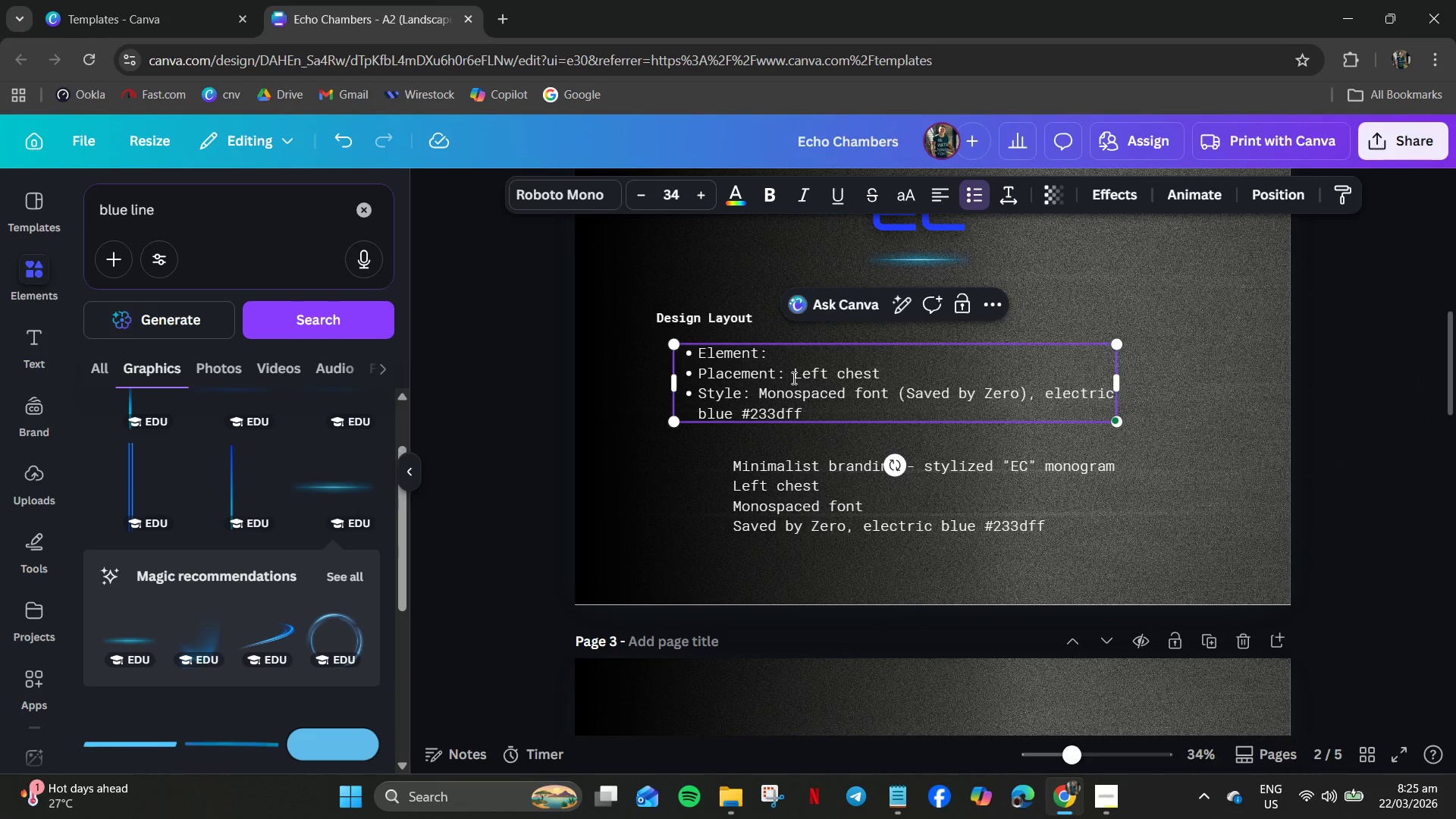 
left_click_drag(start_coordinate=[793, 378], to_coordinate=[880, 380])
 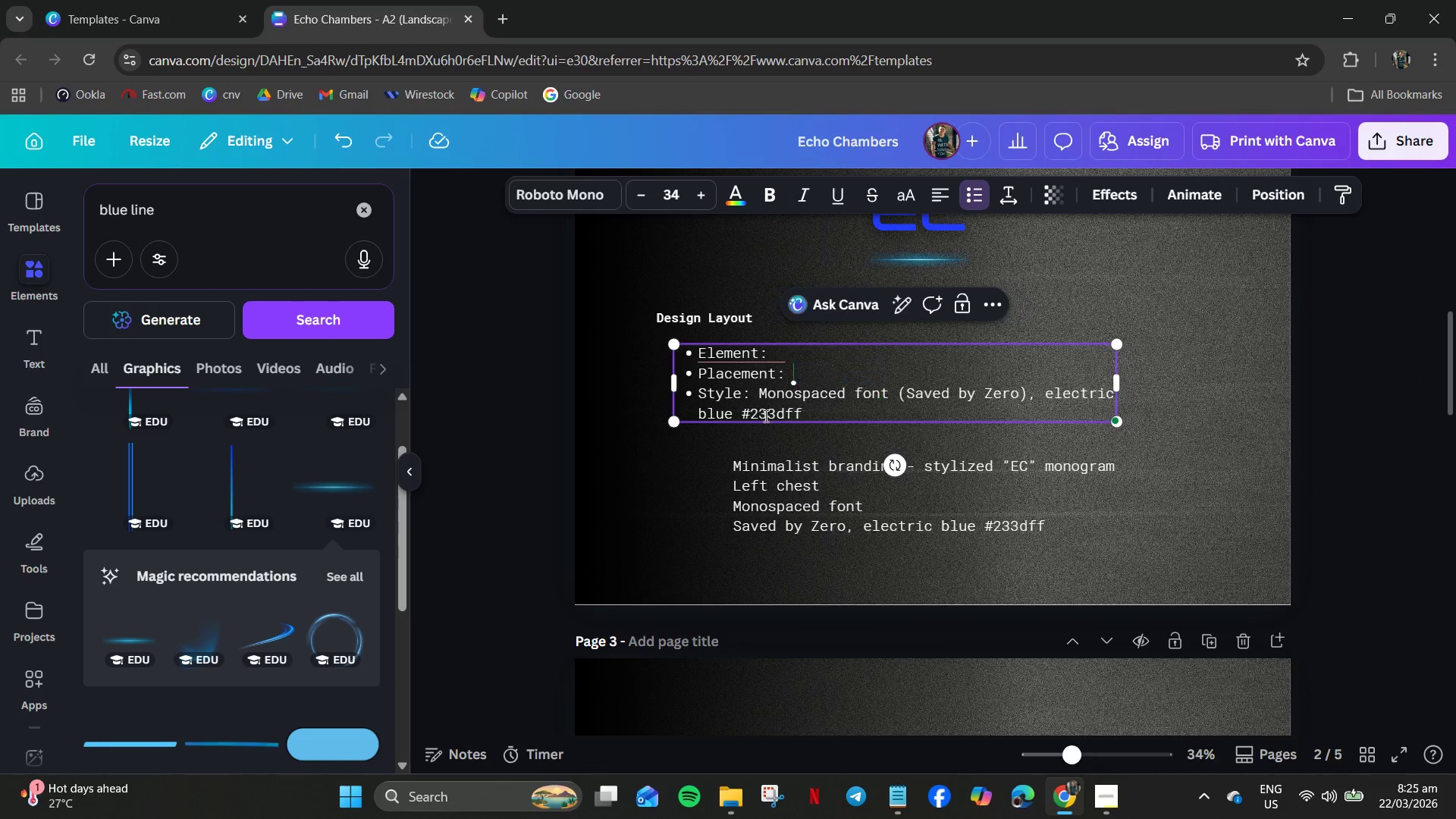 
key(Backspace)
 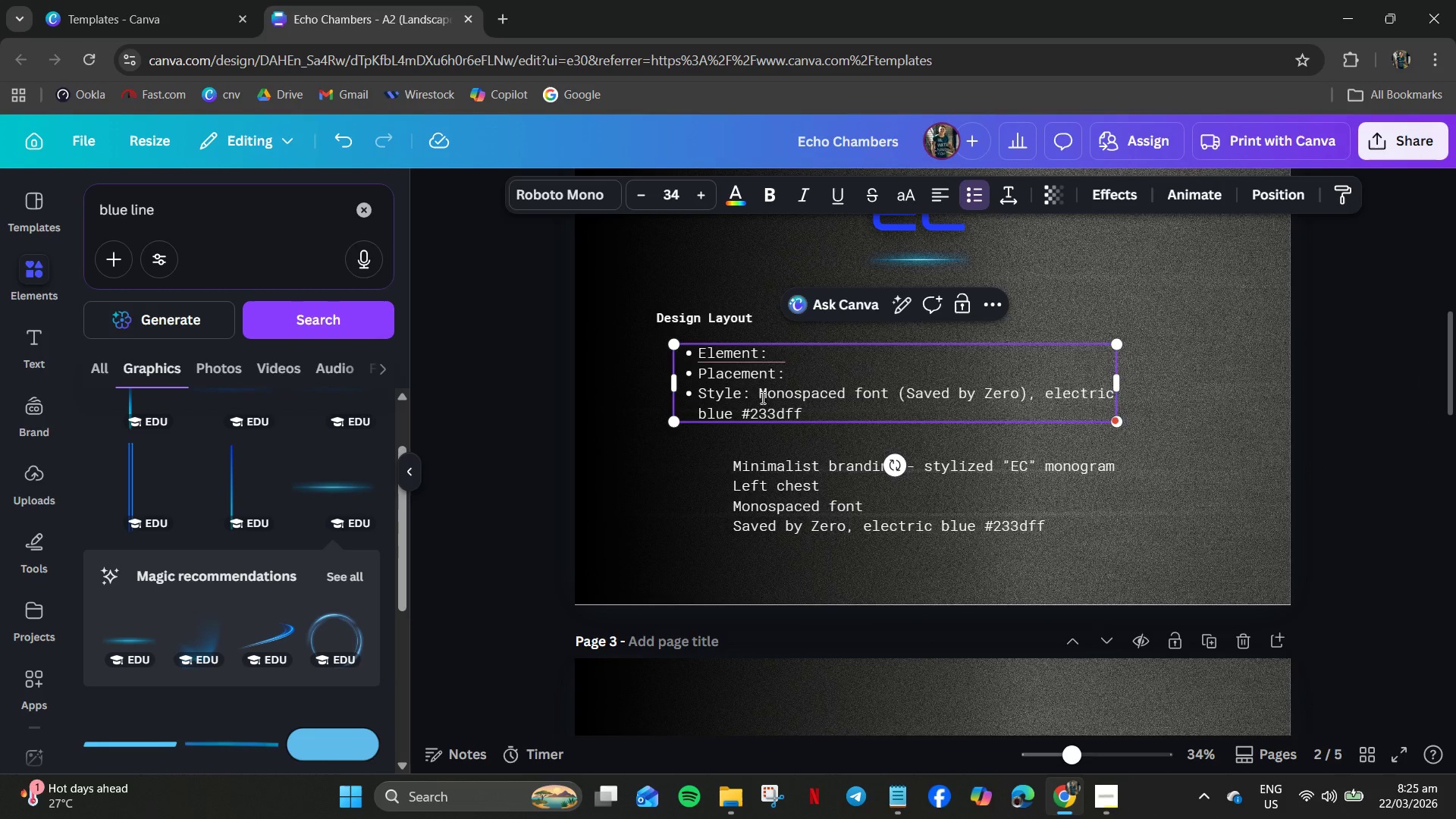 
left_click_drag(start_coordinate=[761, 397], to_coordinate=[820, 418])
 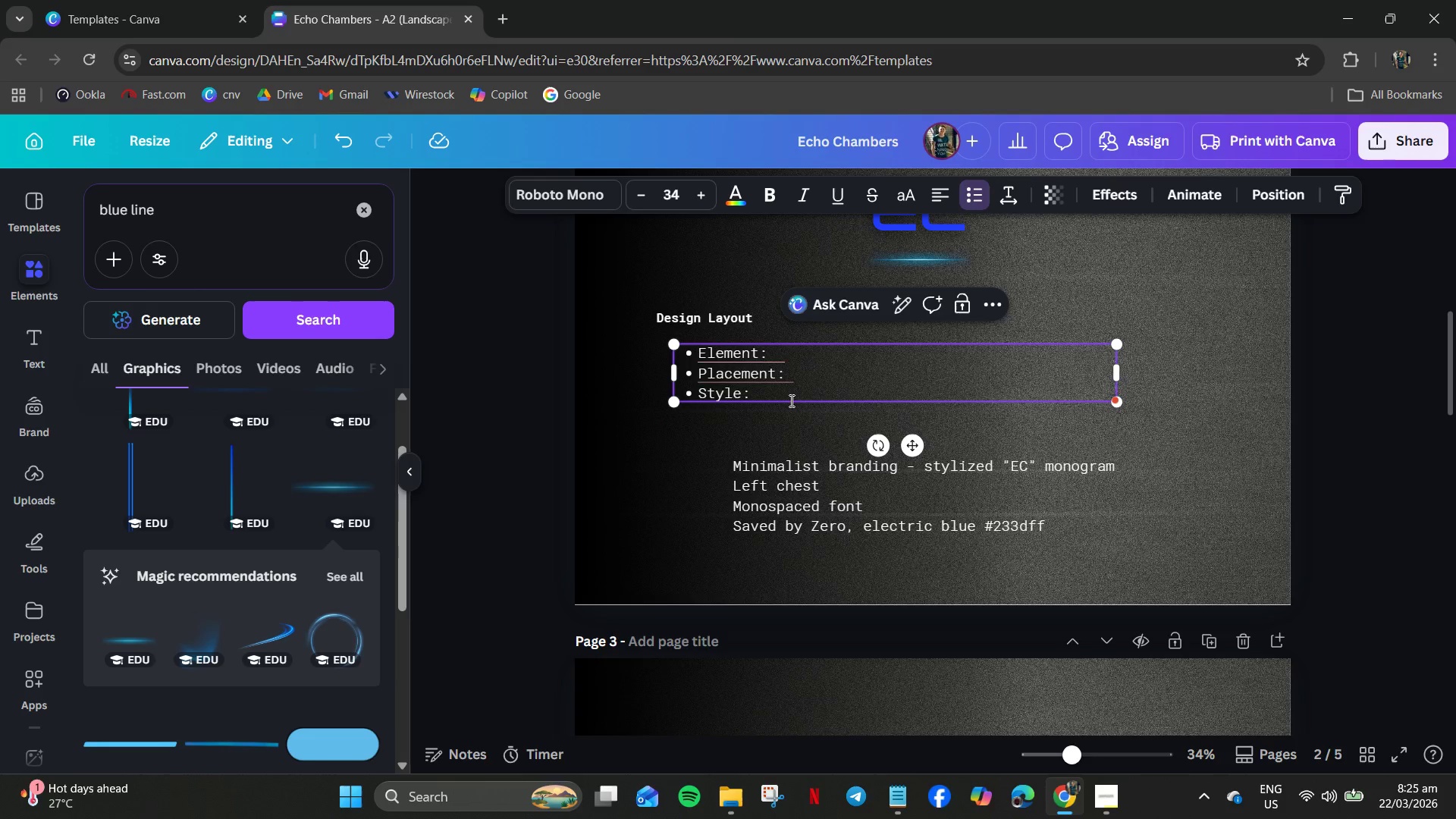 
key(Backspace)
 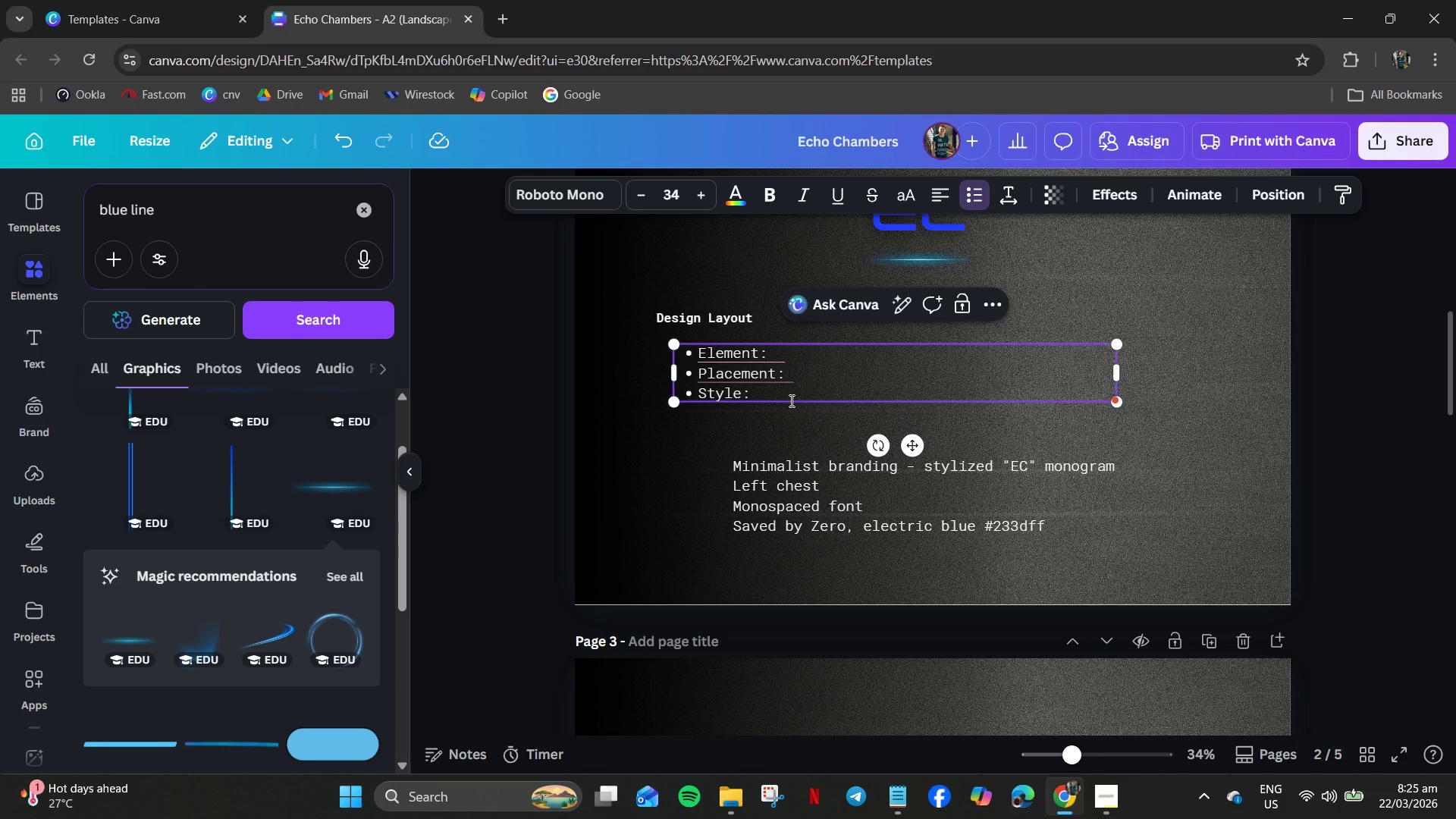 
key(Backspace)
 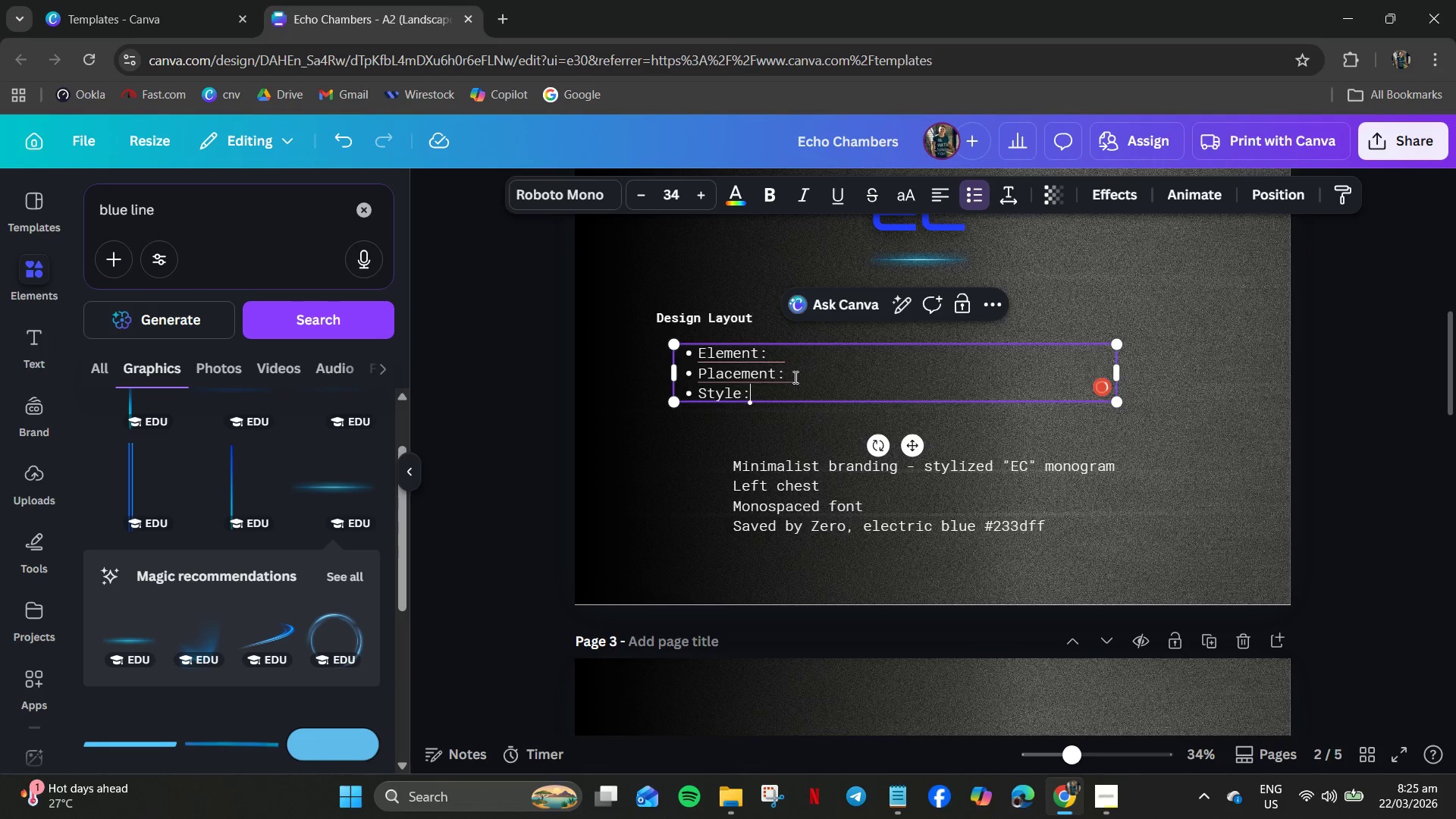 
left_click([794, 377])
 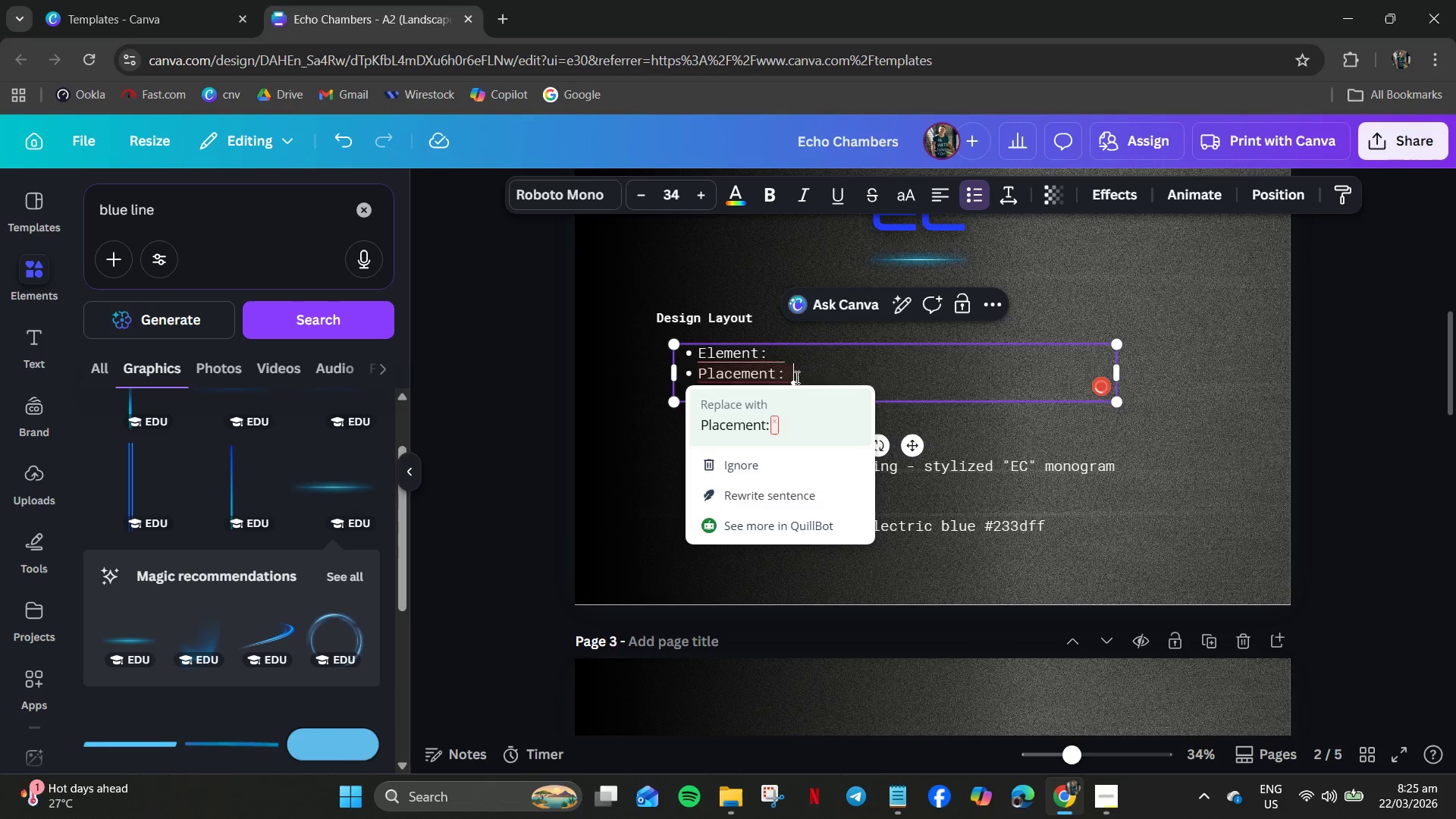 
key(Backspace)
 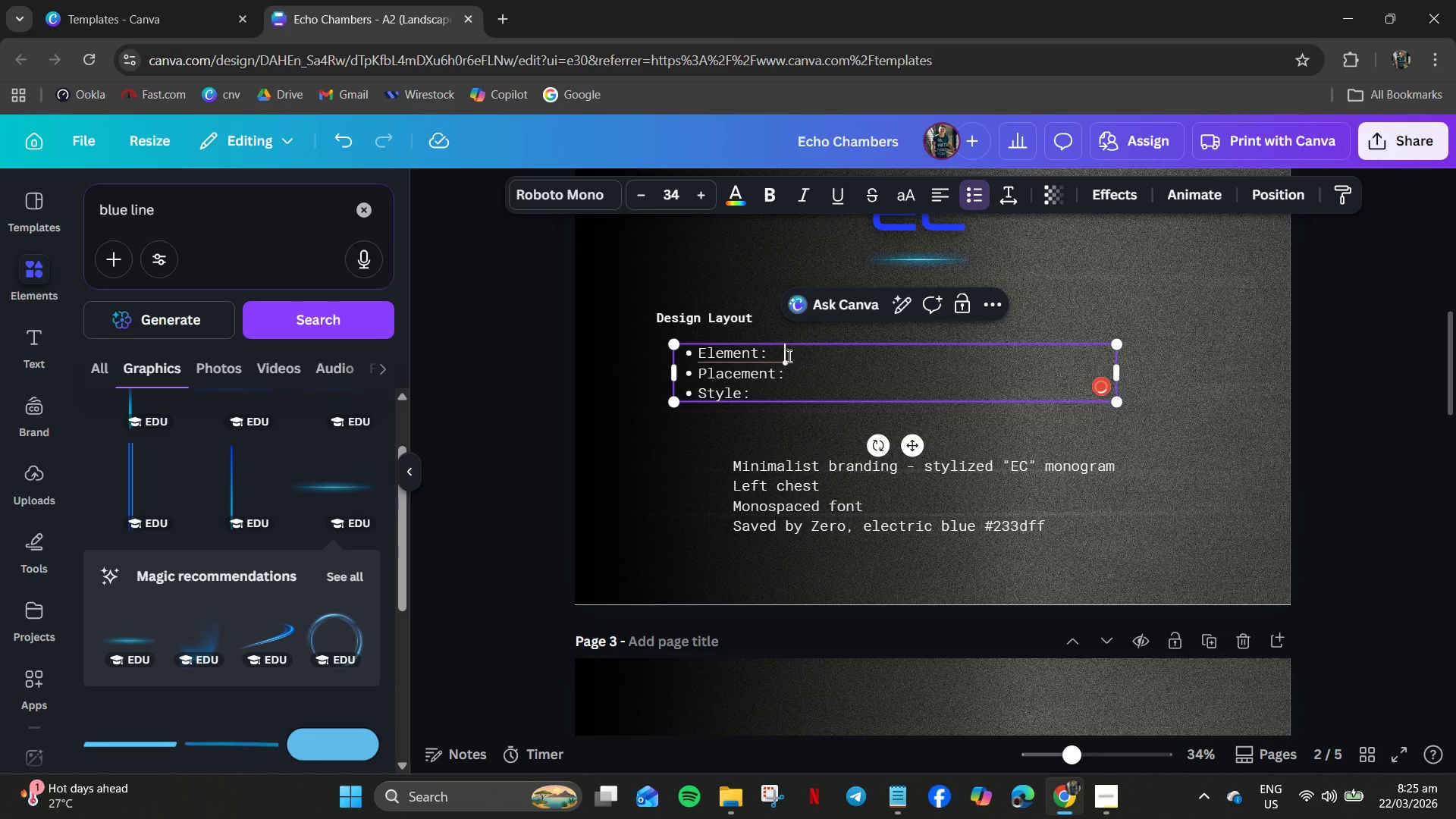 
key(Backspace)
 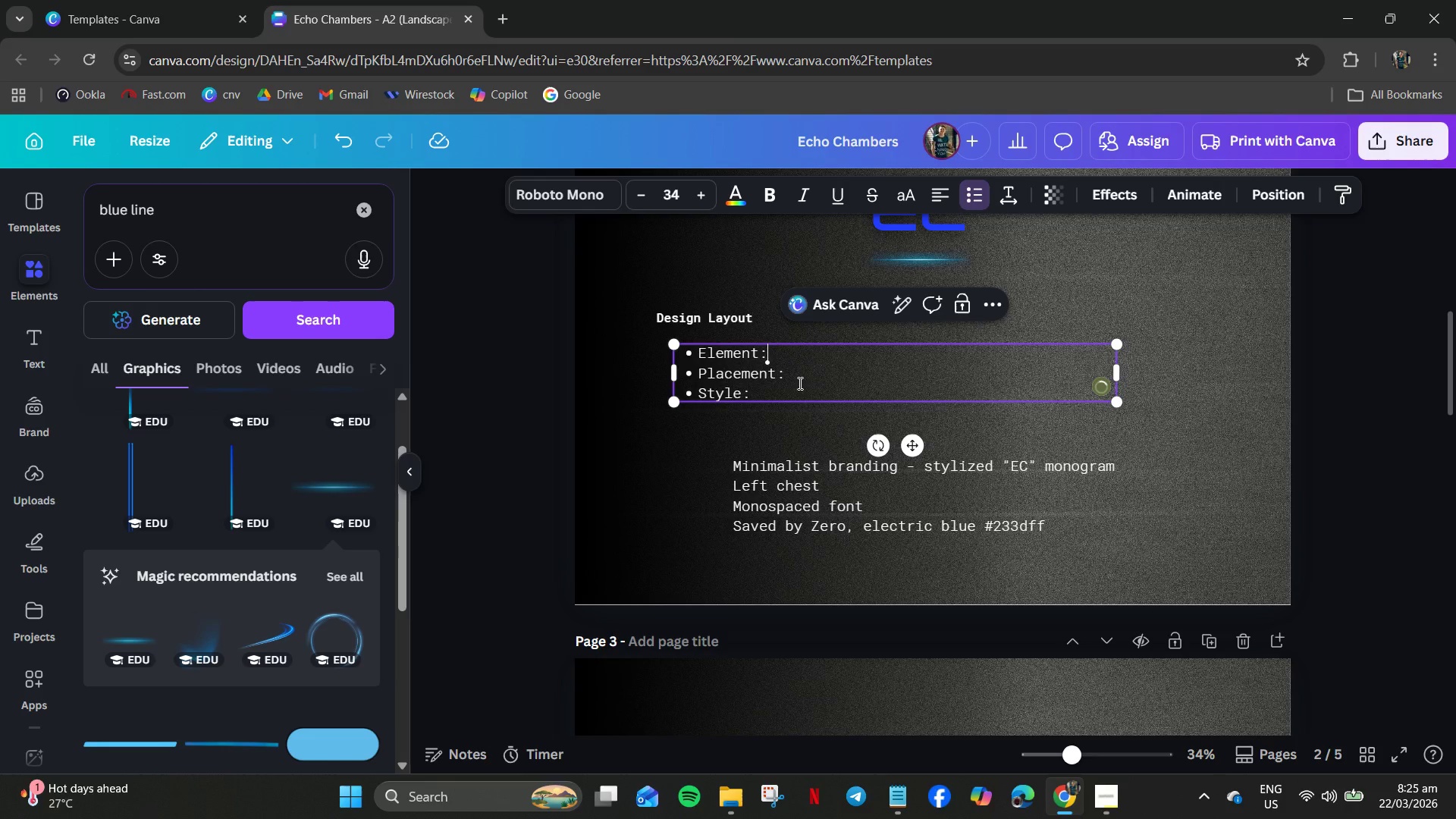 
key(Backspace)
 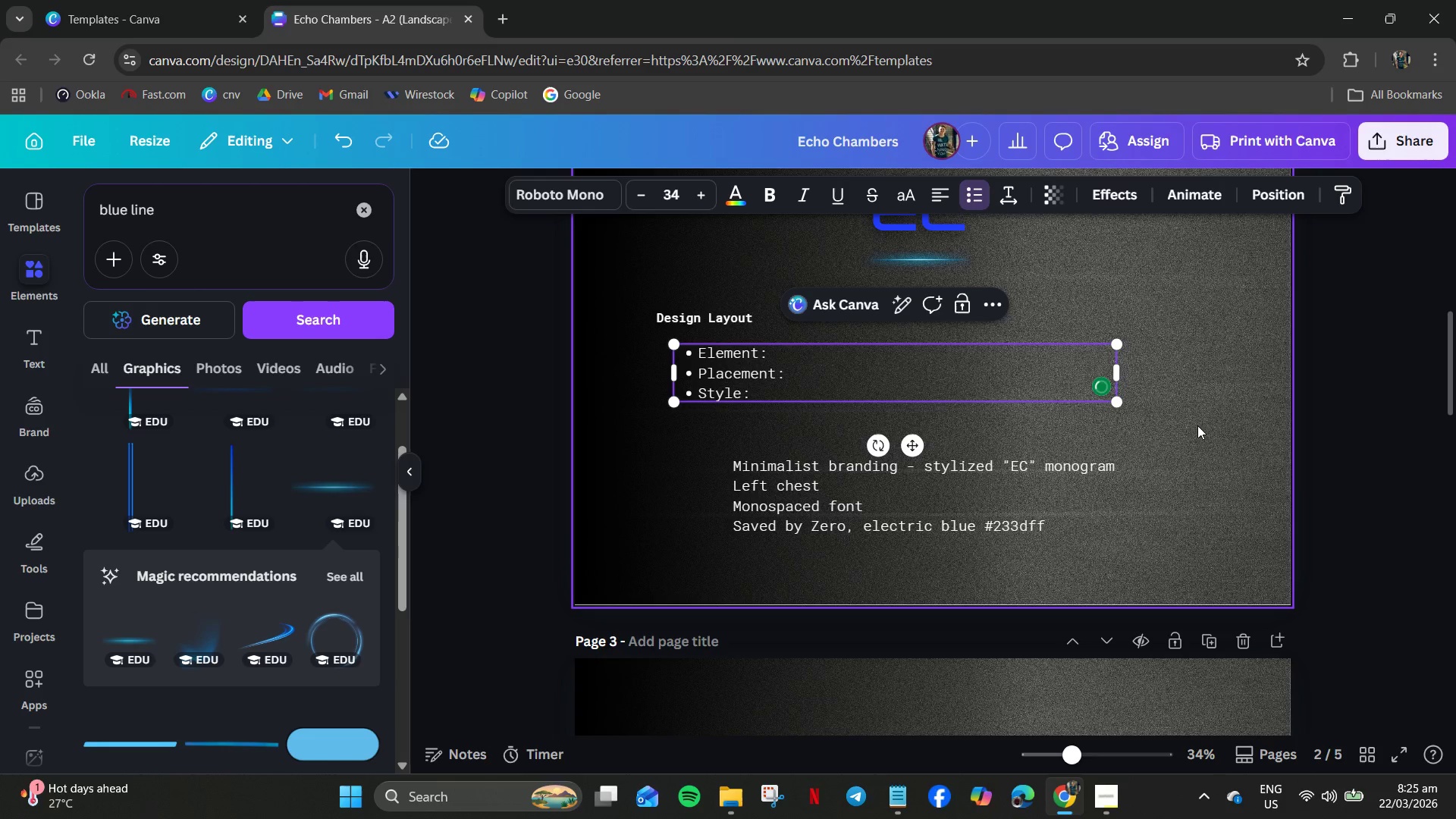 
left_click([1181, 425])
 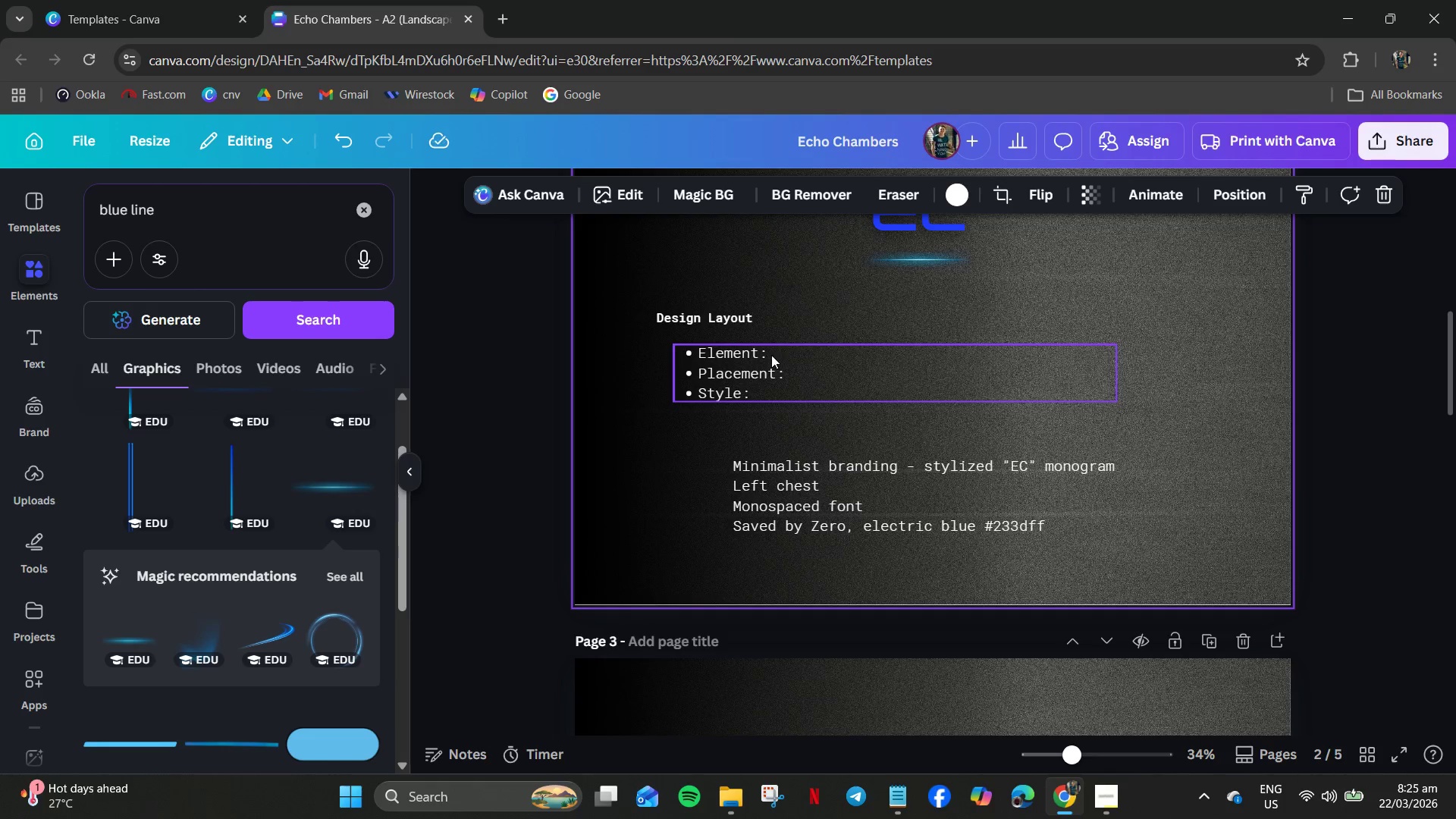 
left_click([772, 354])
 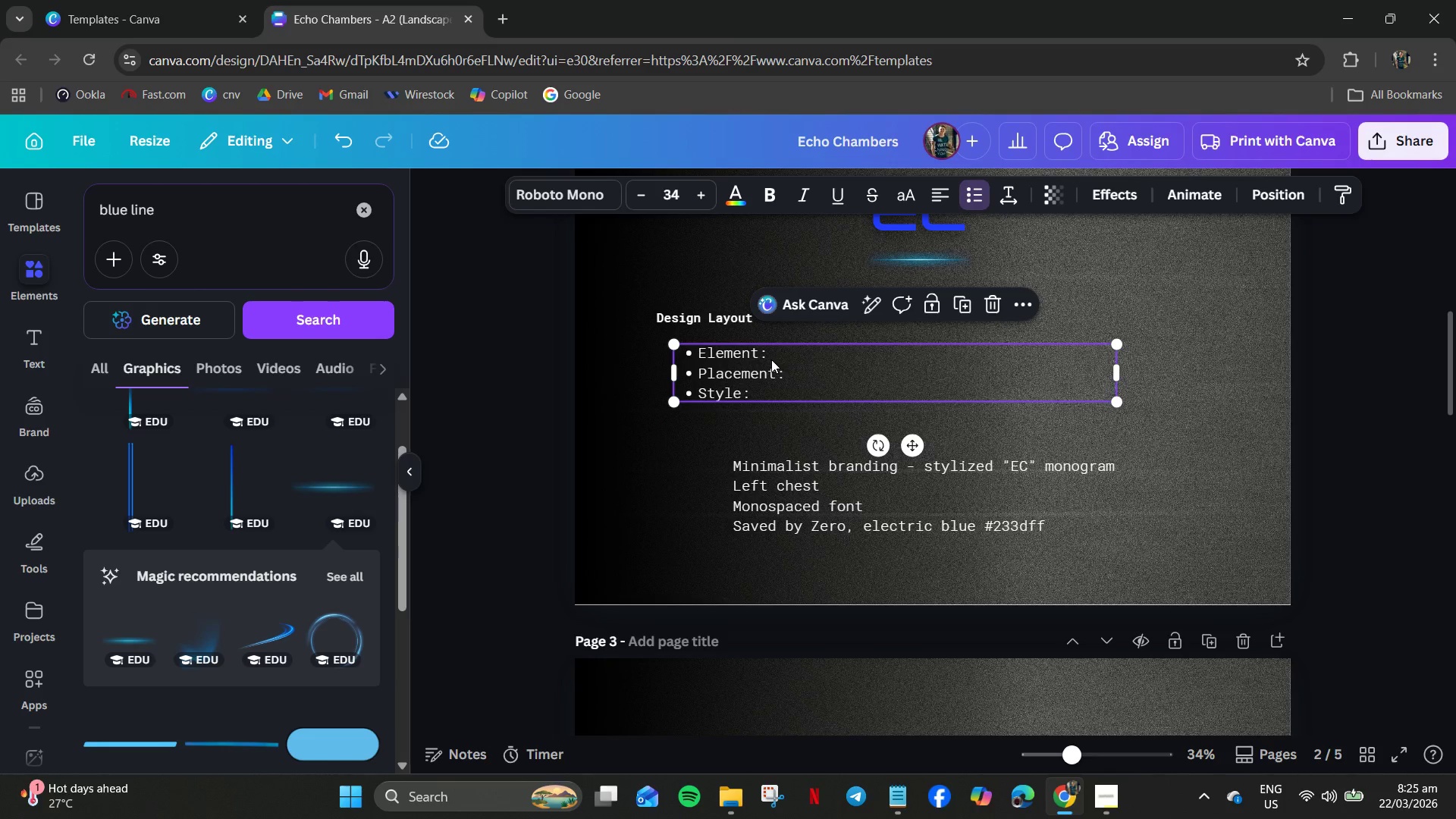 
left_click([767, 358])
 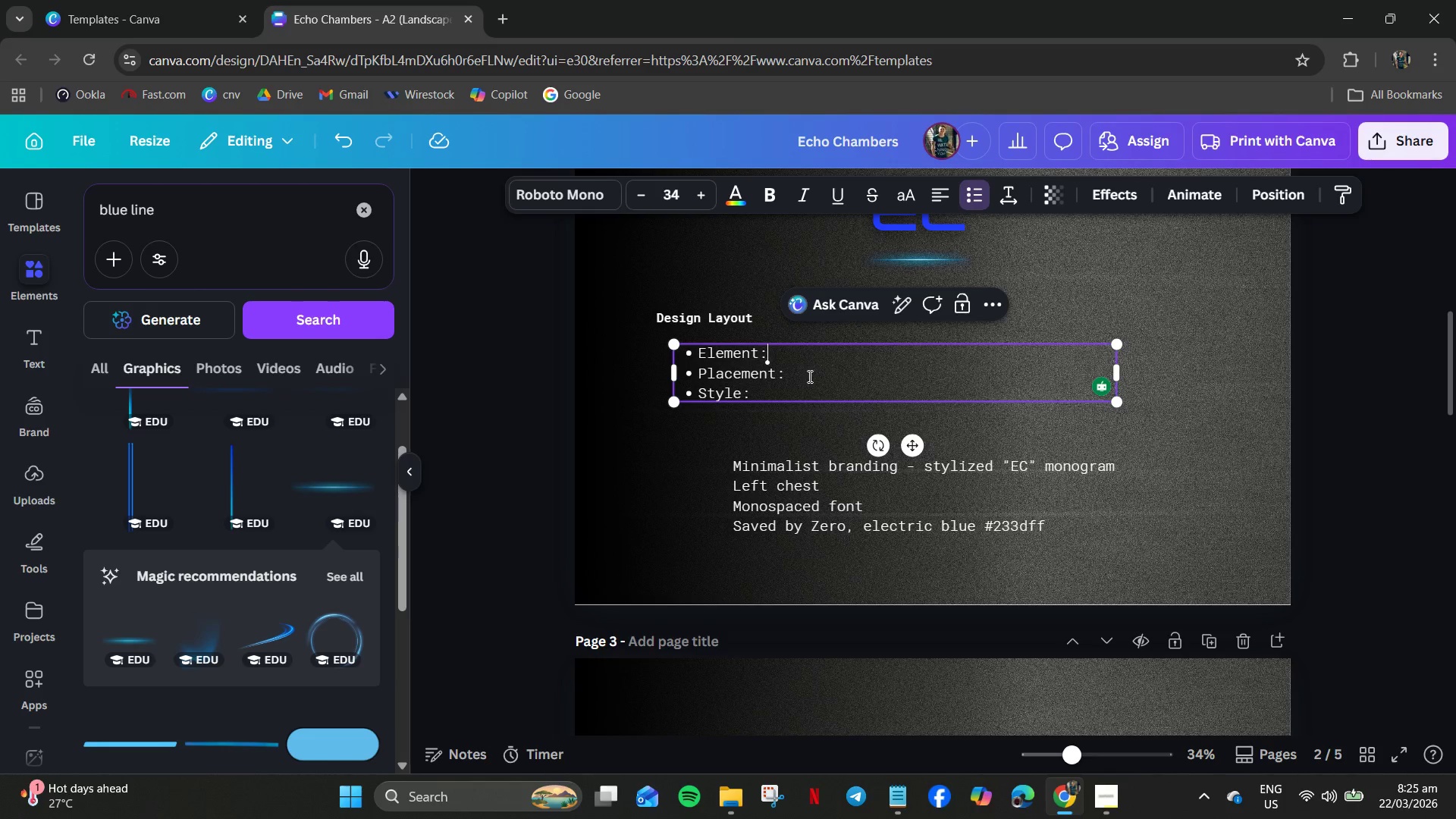 
key(Enter)
 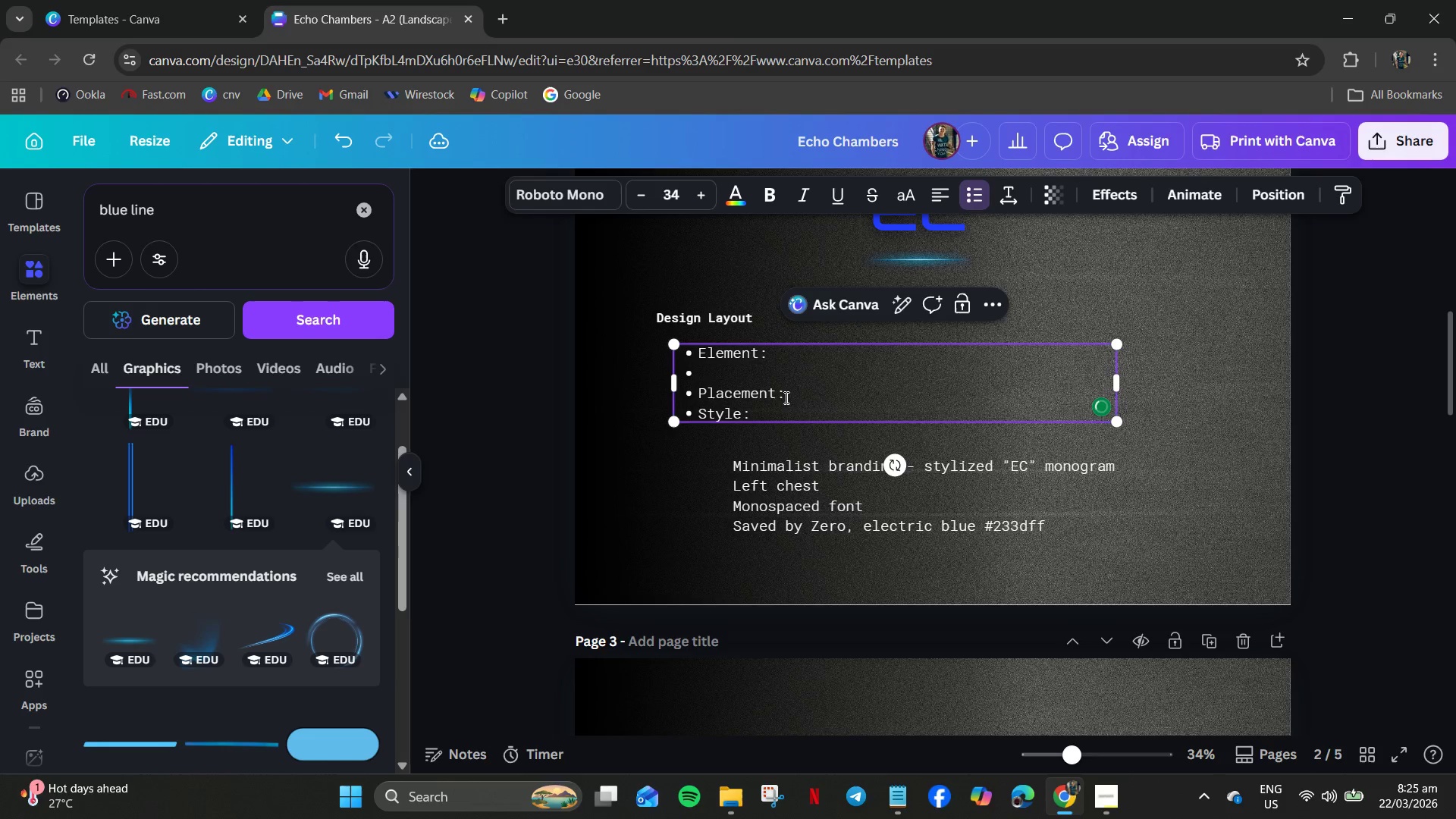 
key(Backspace)
 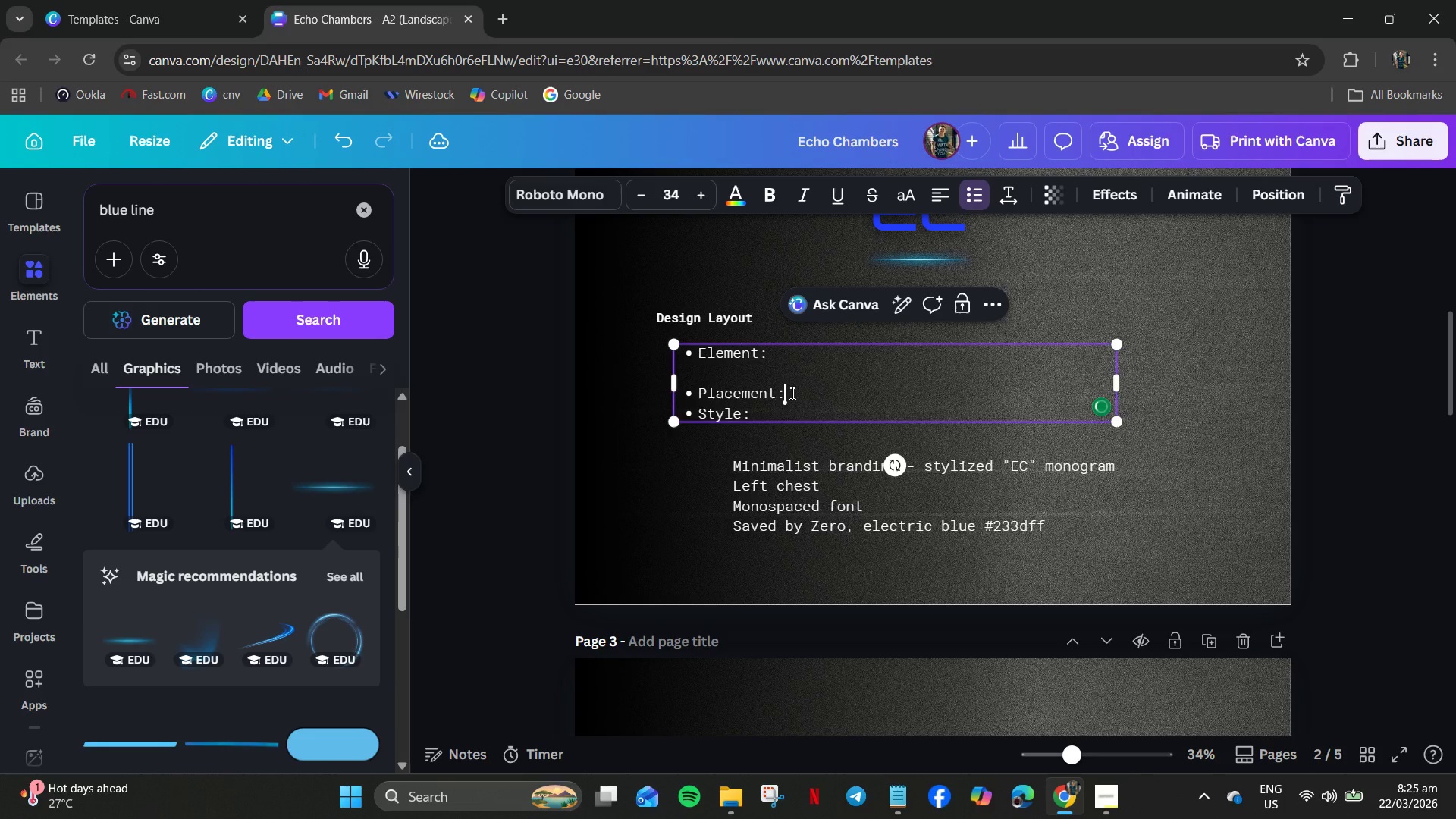 
key(Enter)
 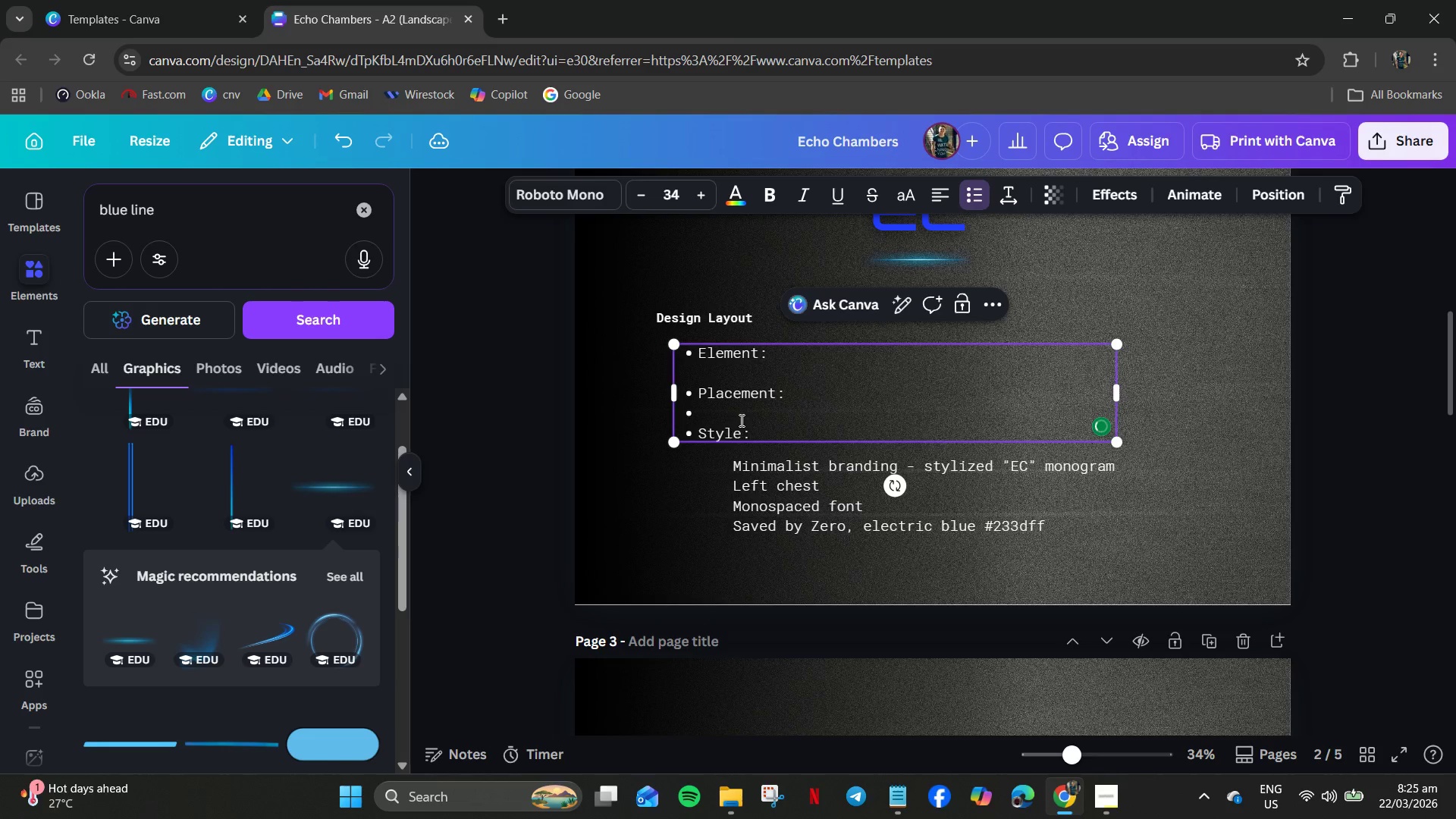 
key(Backspace)
 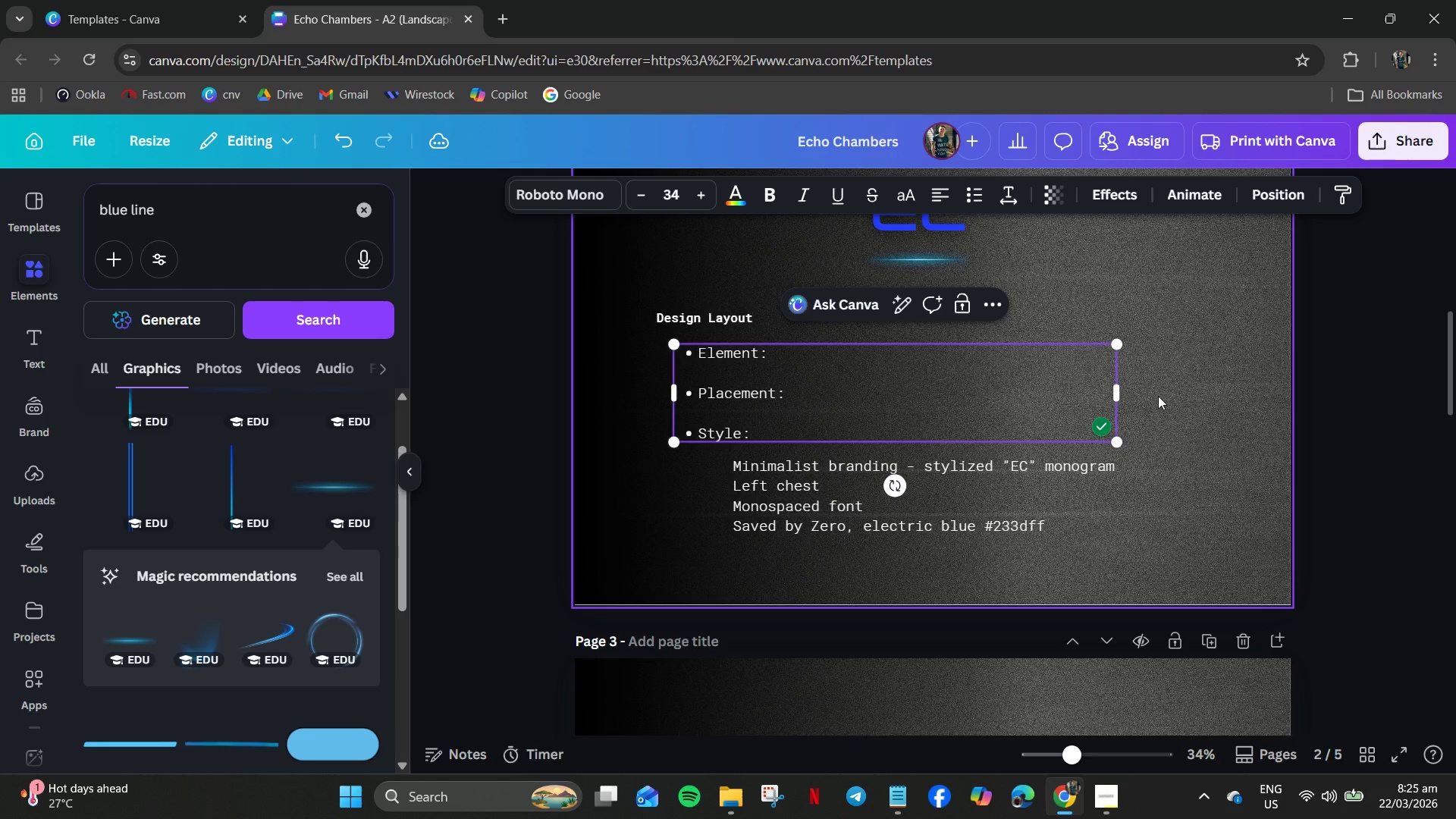 
left_click([1160, 405])
 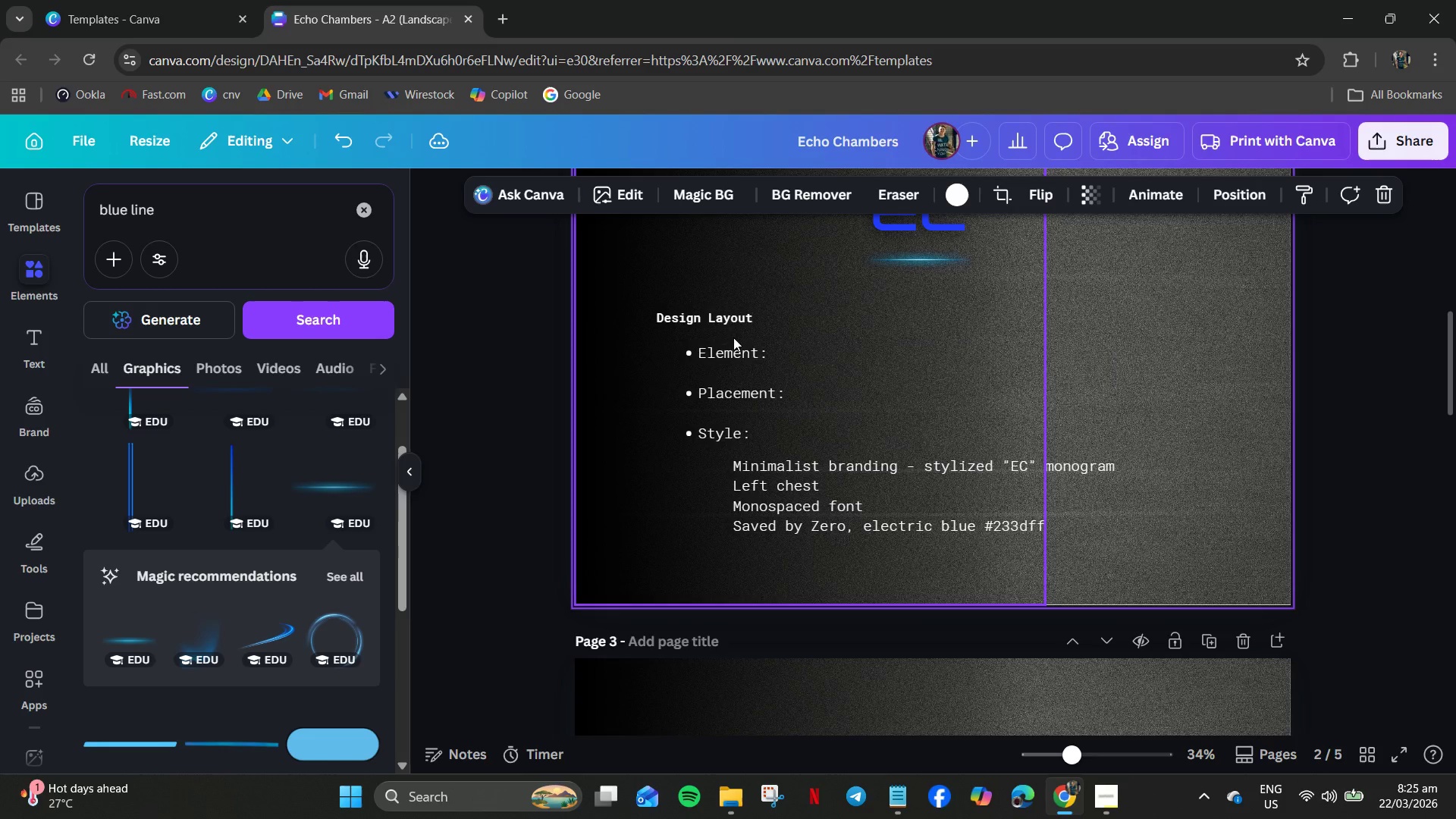 
left_click([717, 325])
 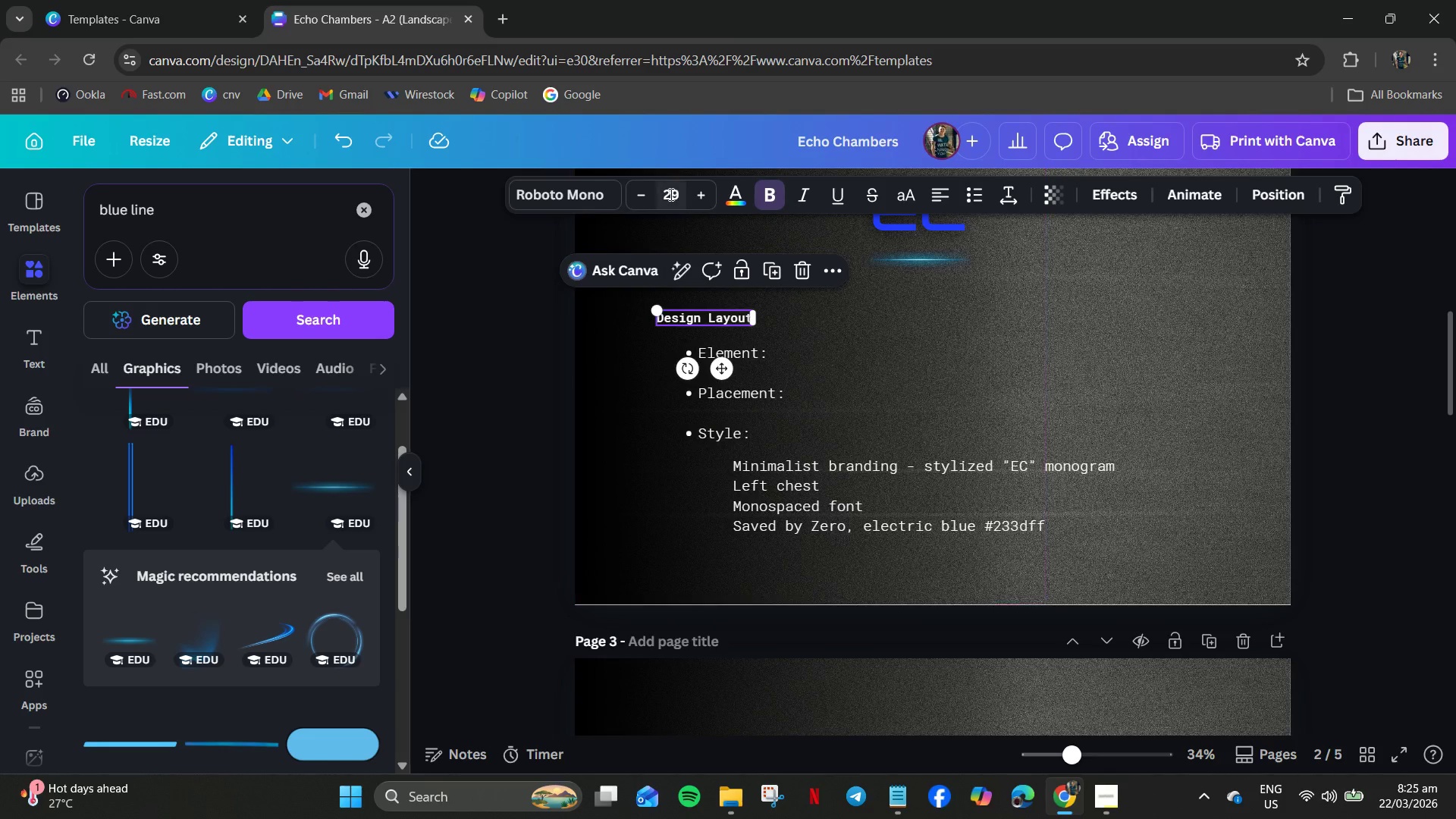 
left_click([670, 194])
 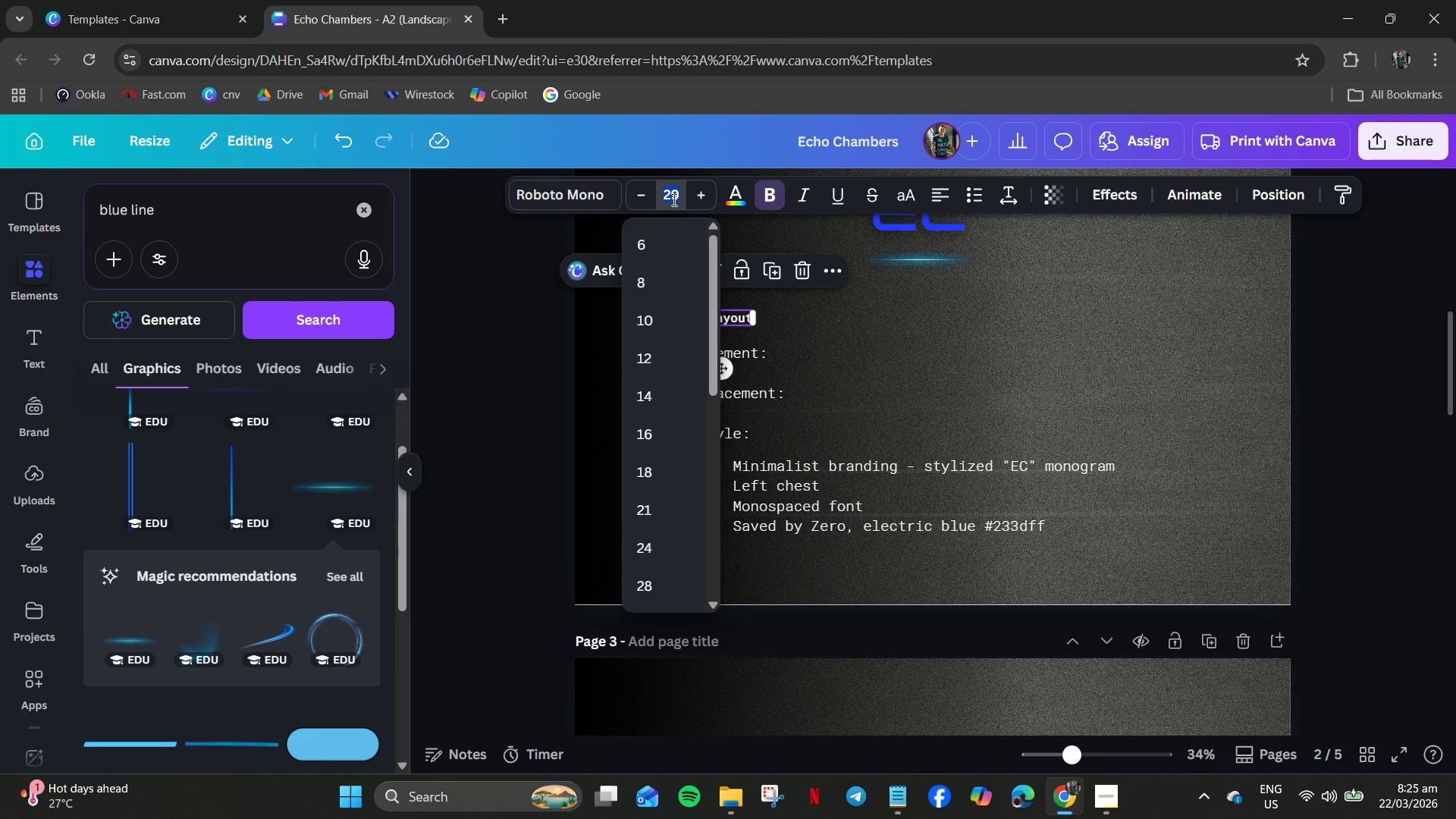 
key(Numpad4)
 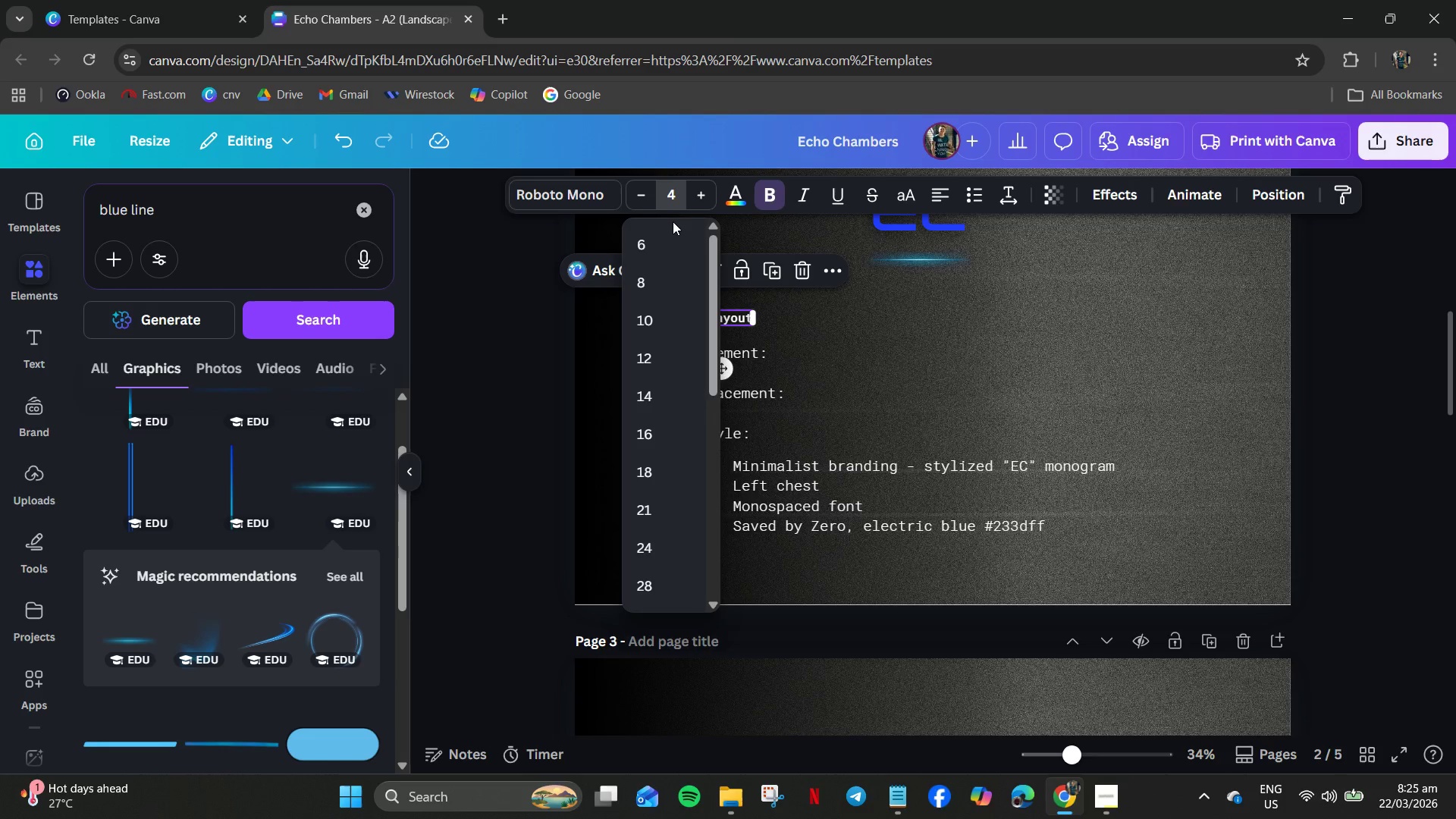 
key(Numpad0)
 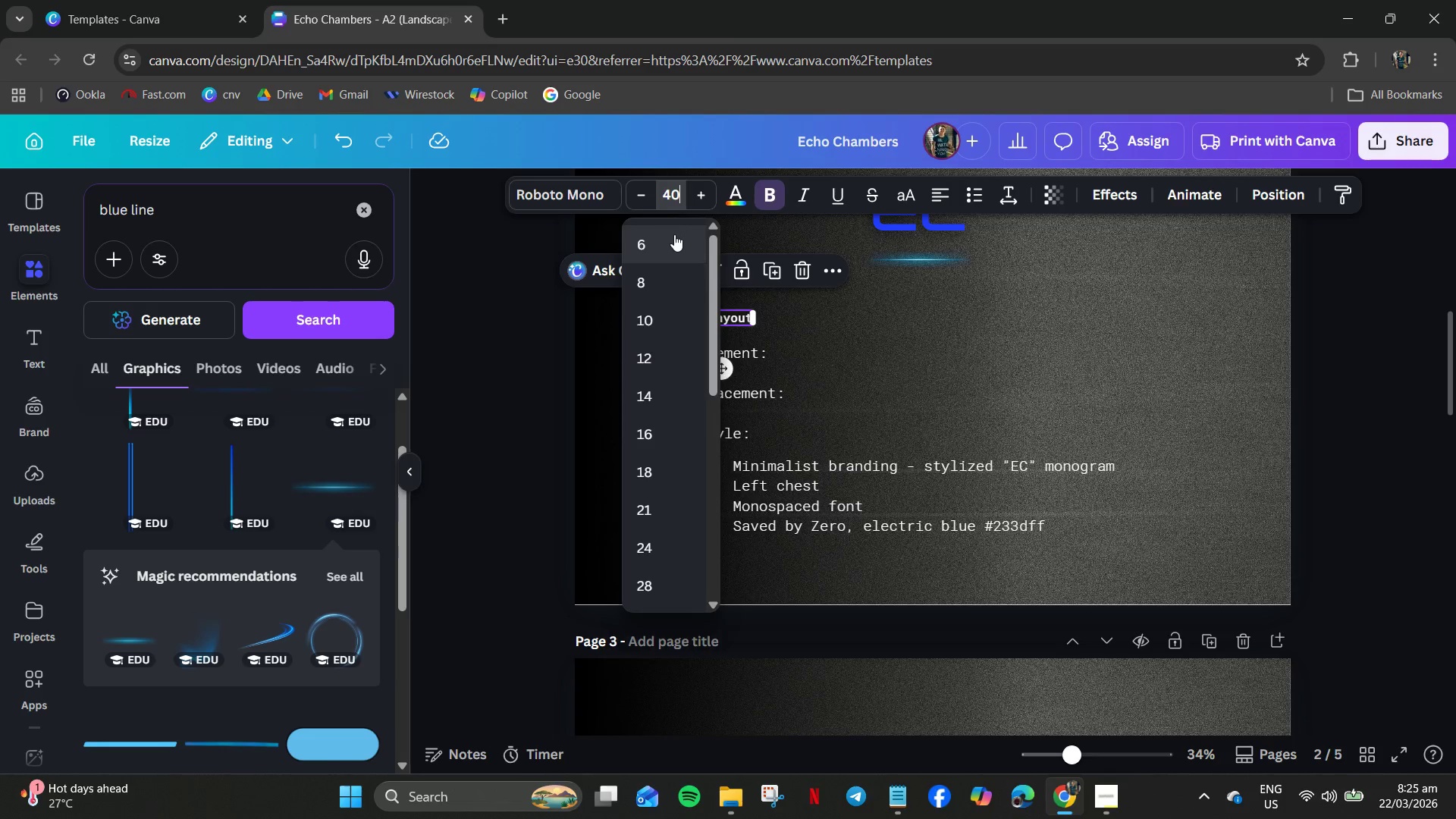 
key(NumpadEnter)
 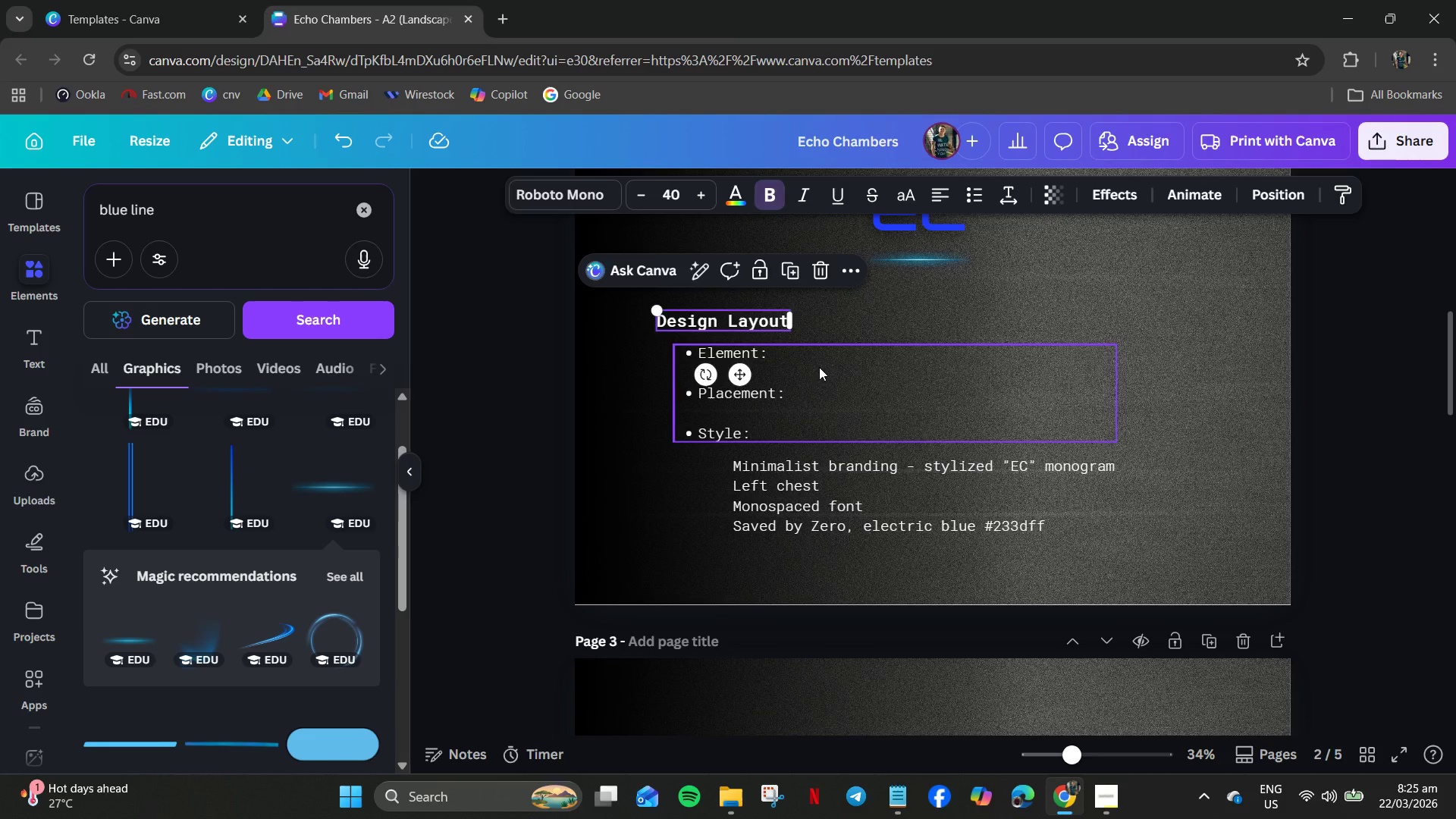 
left_click([819, 367])
 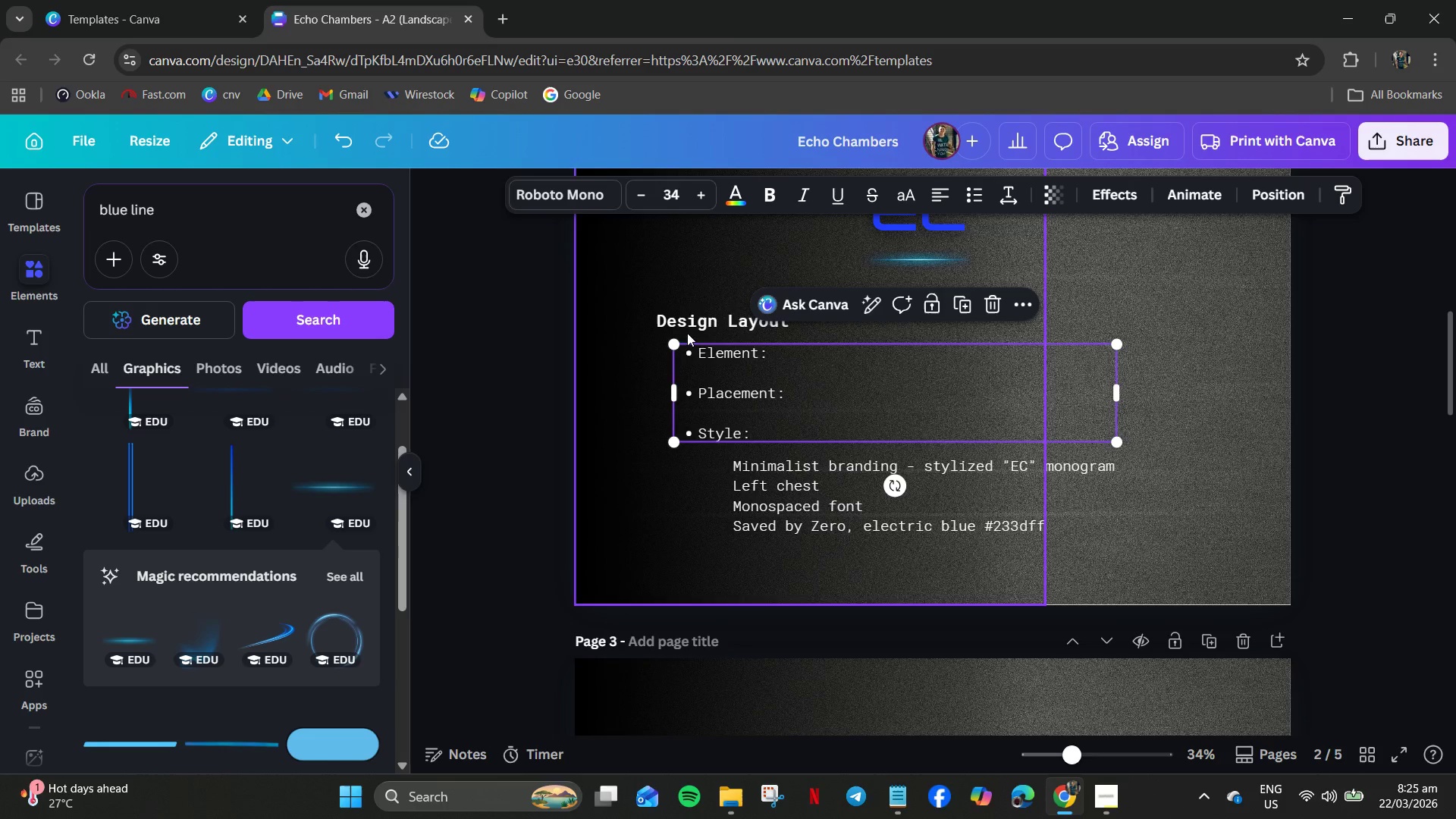 
left_click([676, 319])
 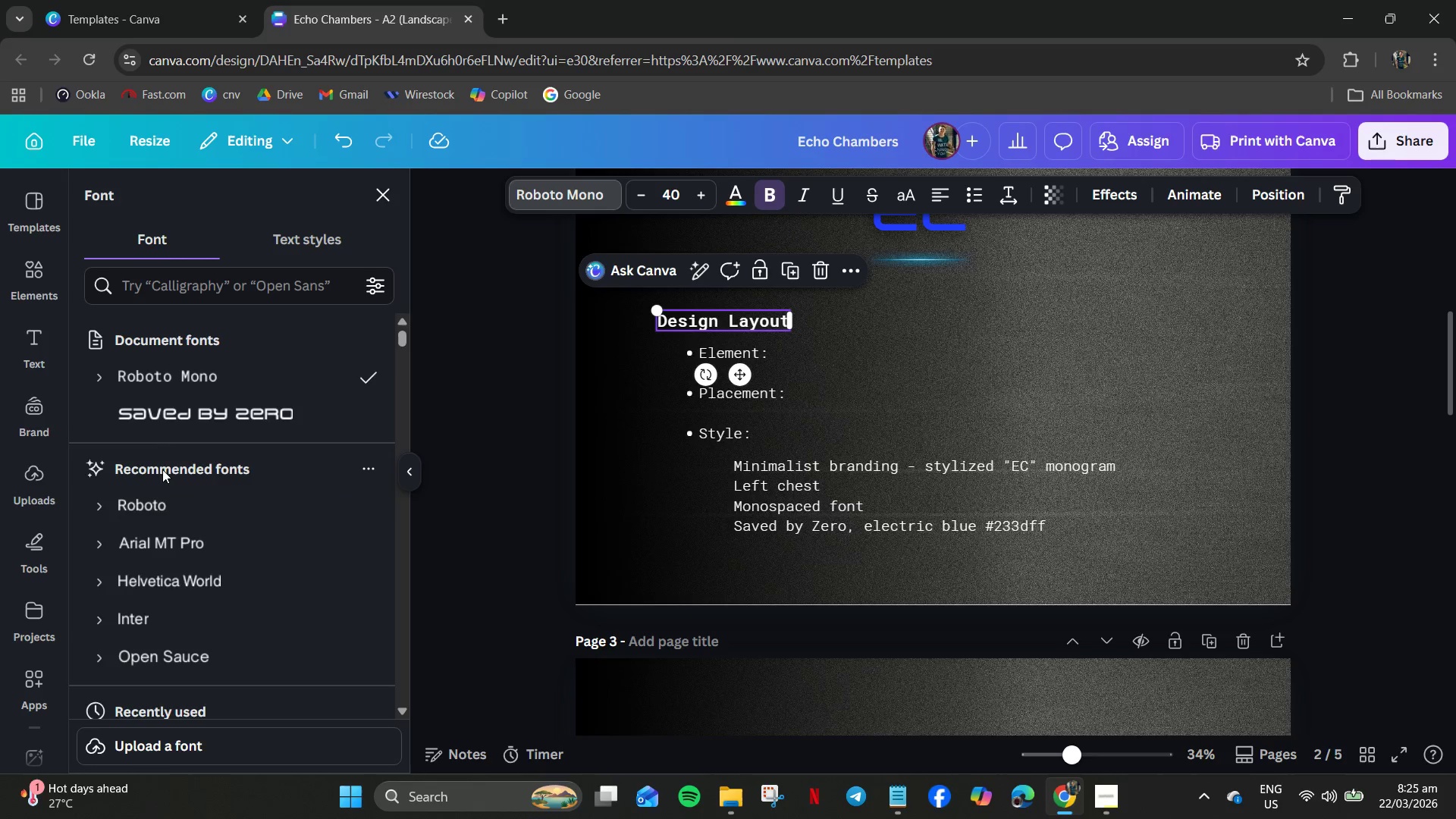 
left_click([102, 381])
 